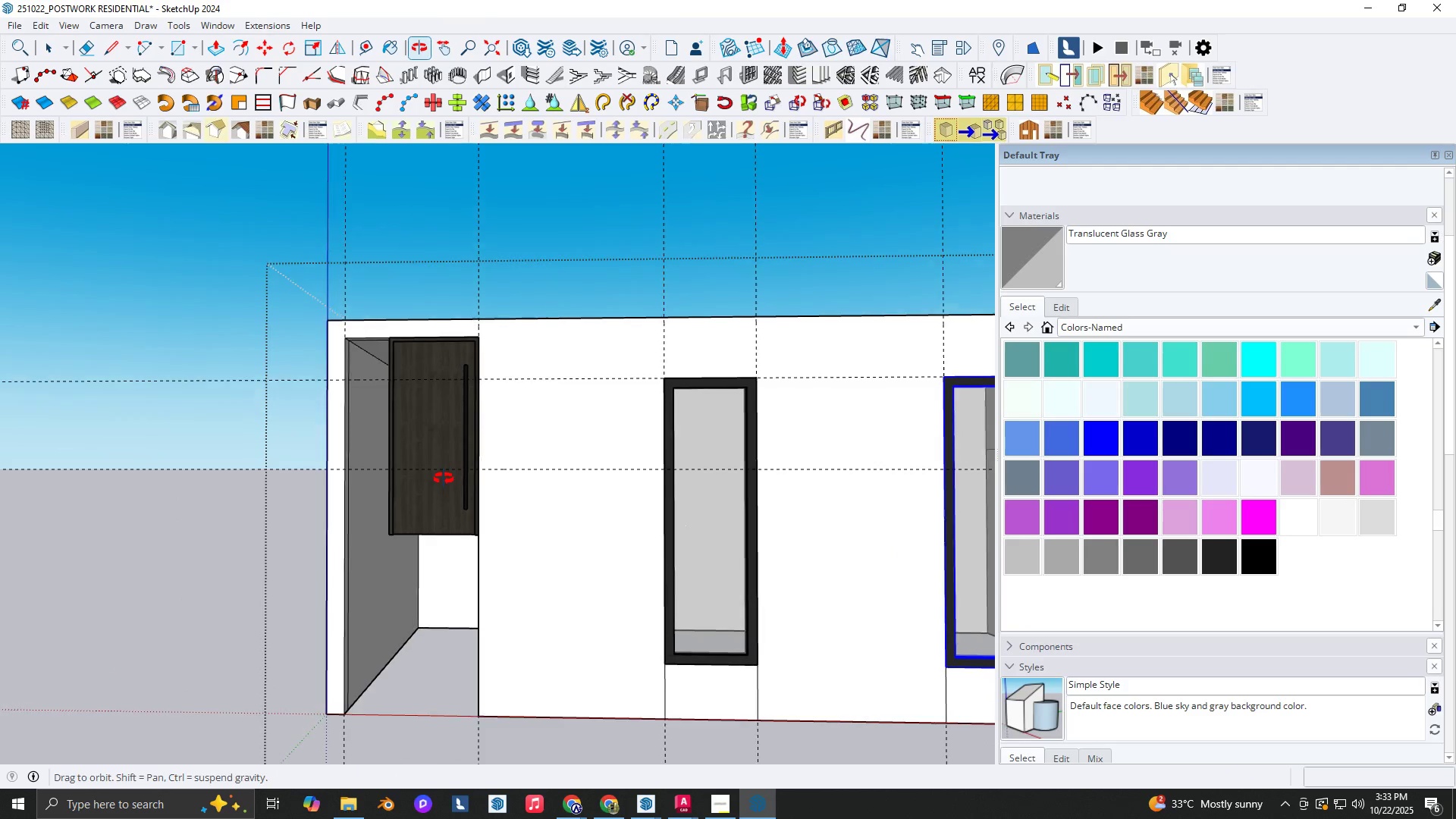 
key(Space)
 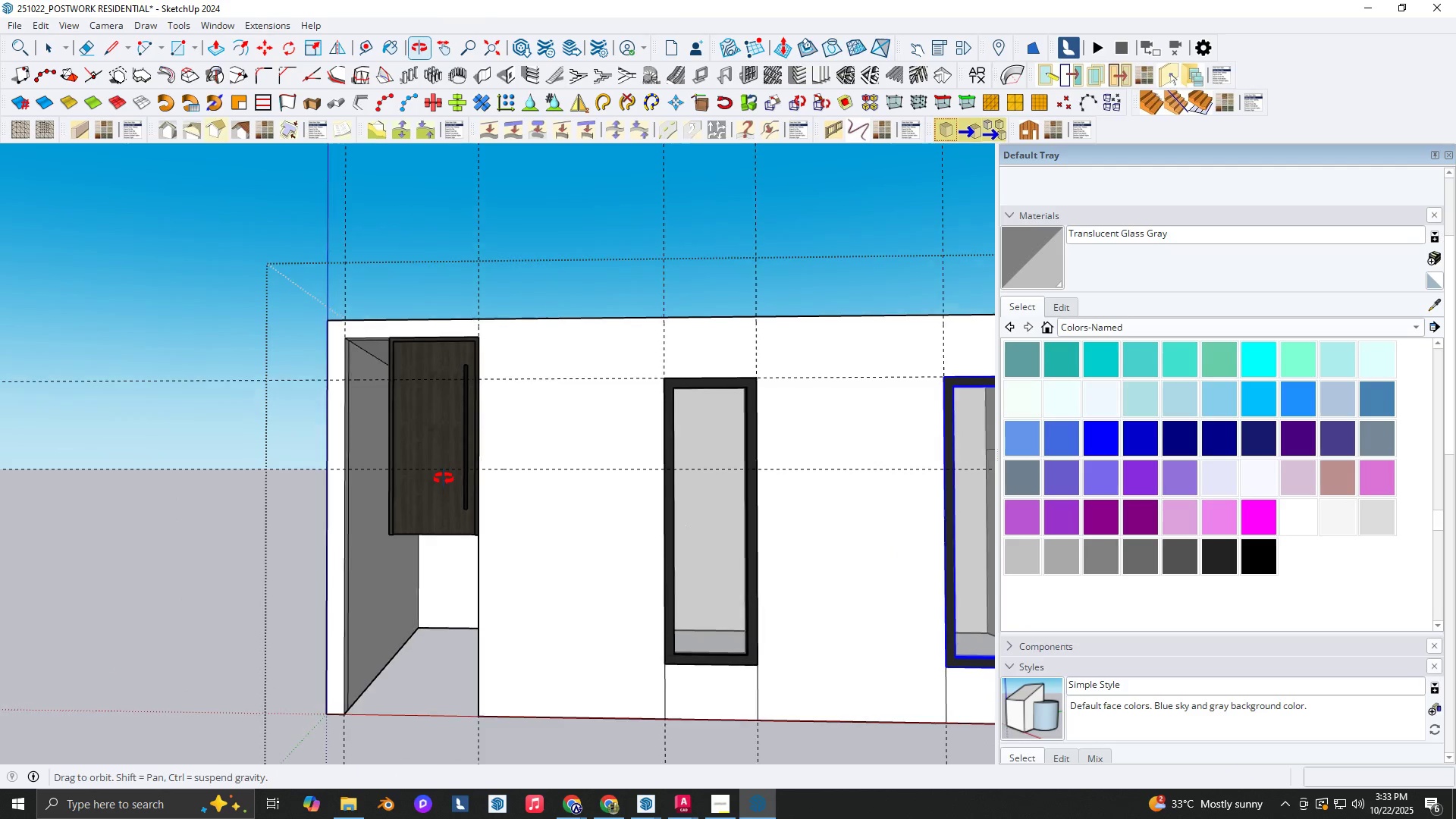 
key(Space)
 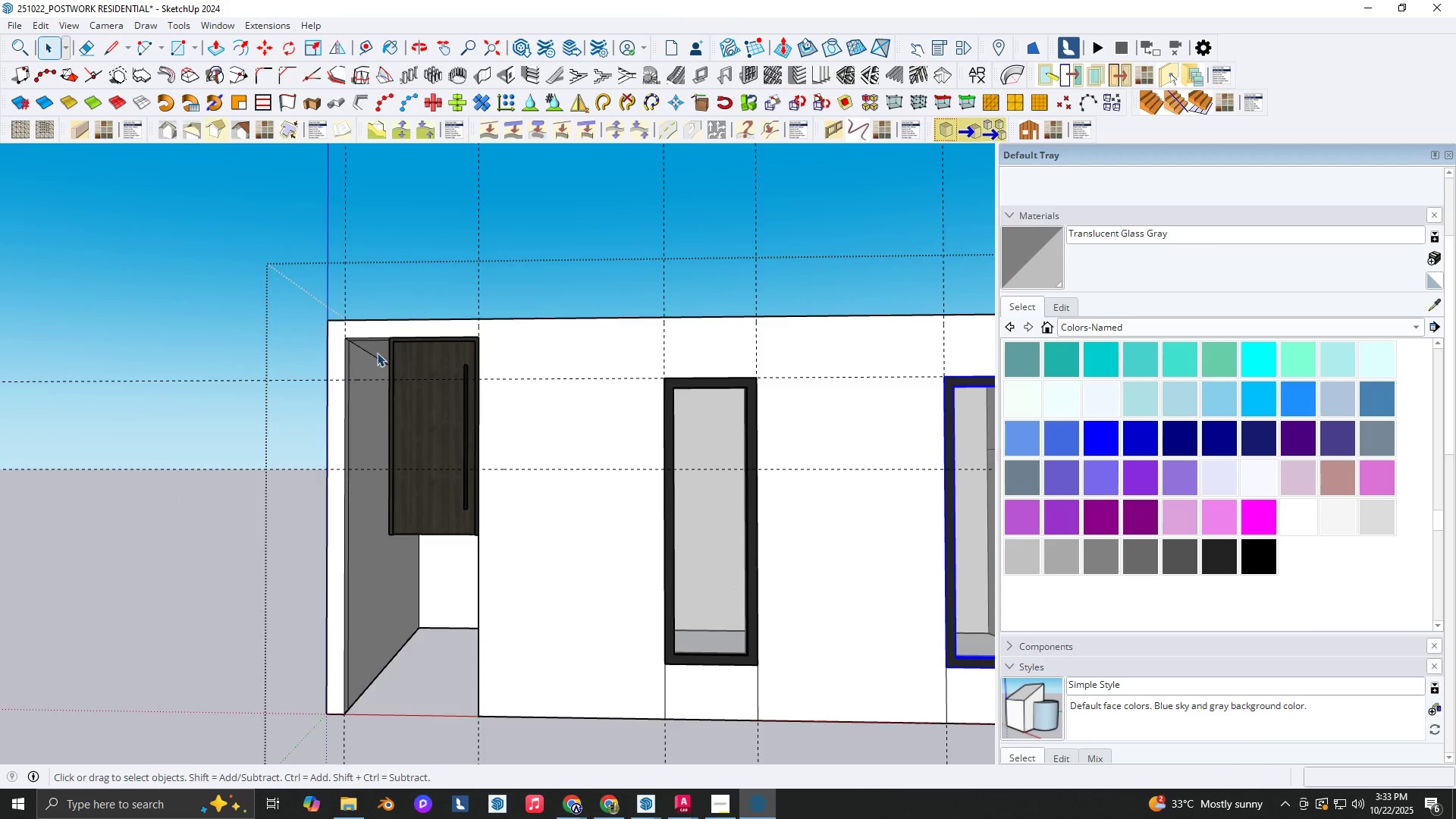 
scroll: coordinate [356, 312], scroll_direction: up, amount: 4.0
 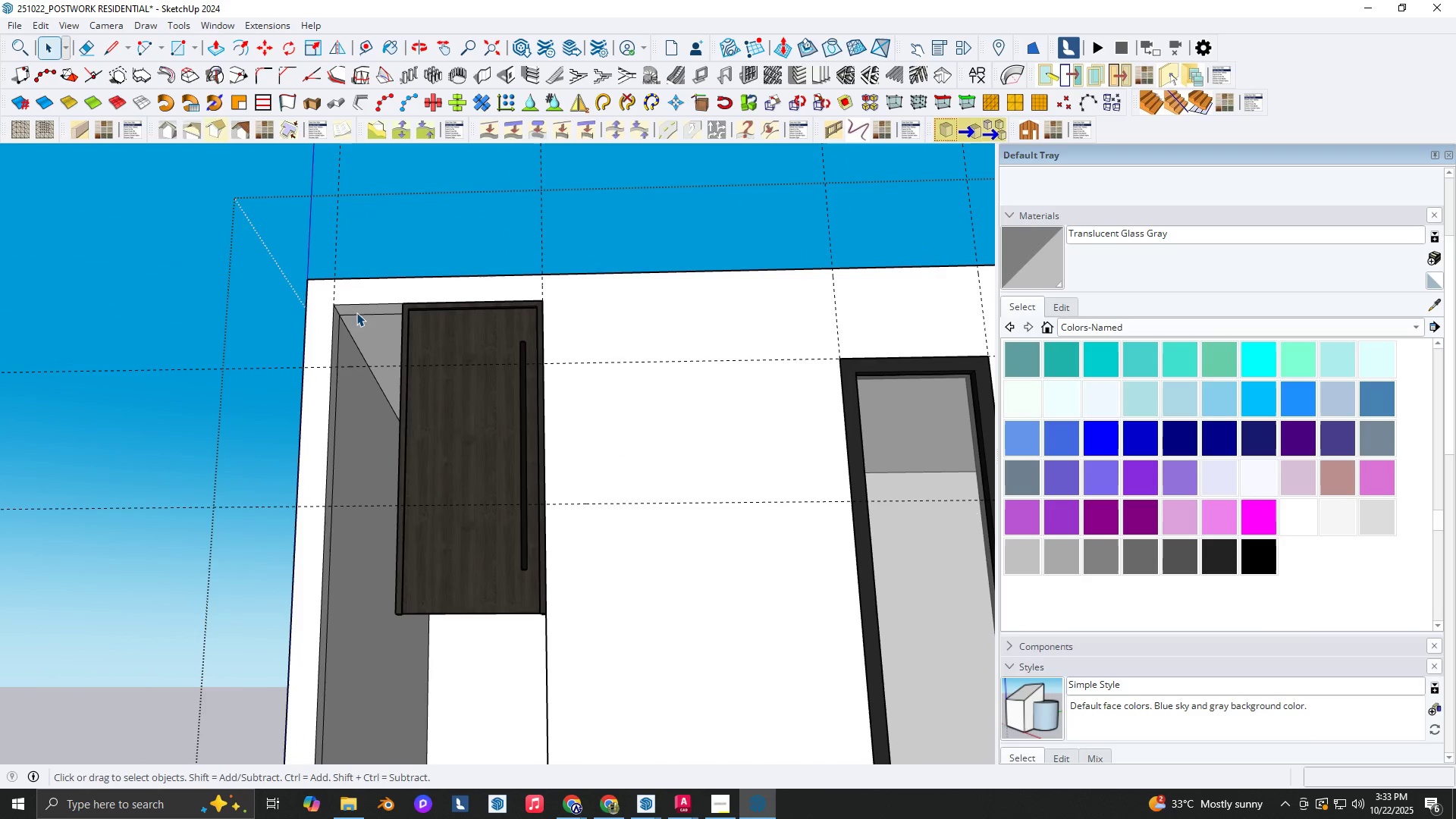 
left_click([356, 312])
 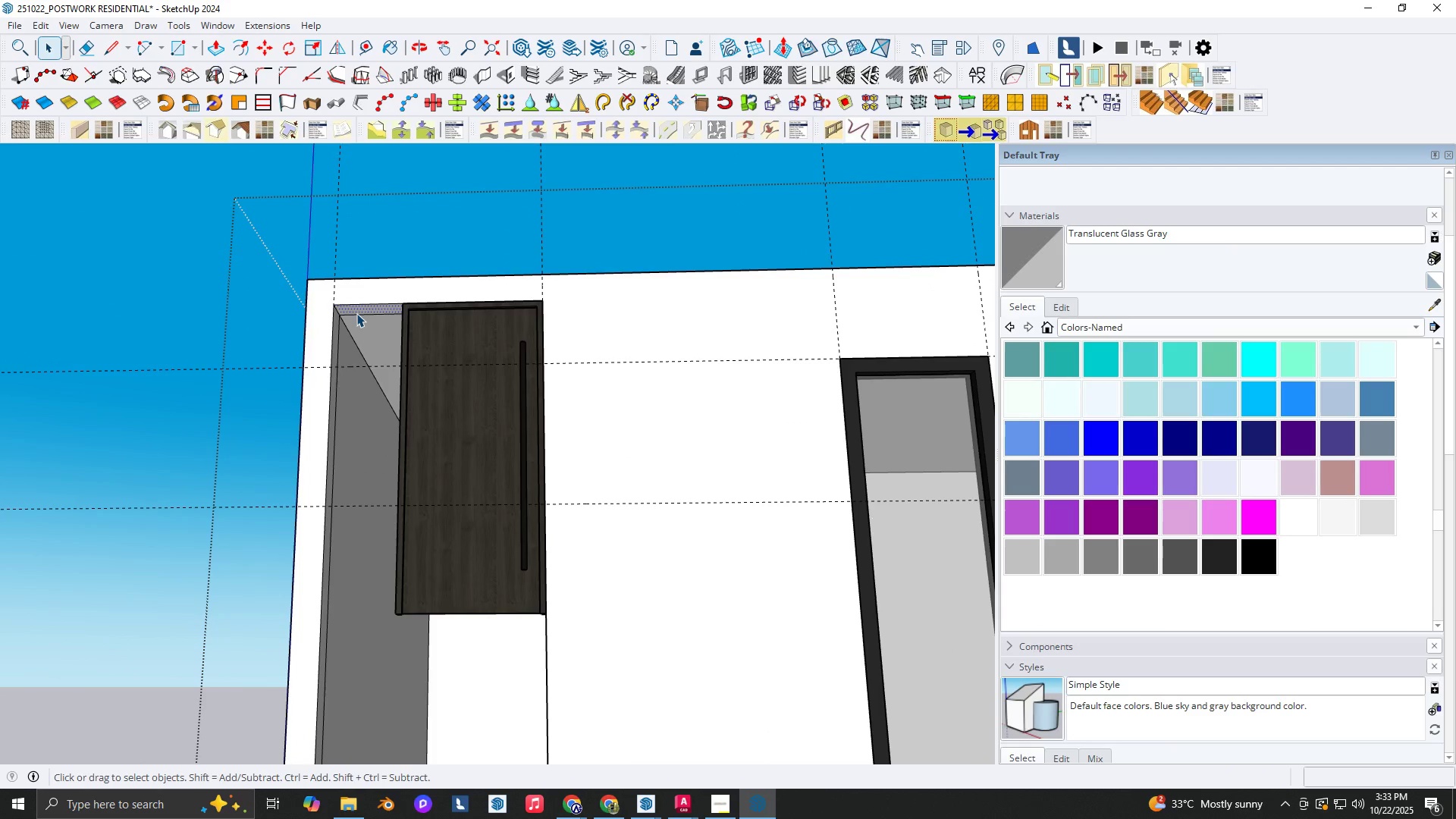 
key(P)
 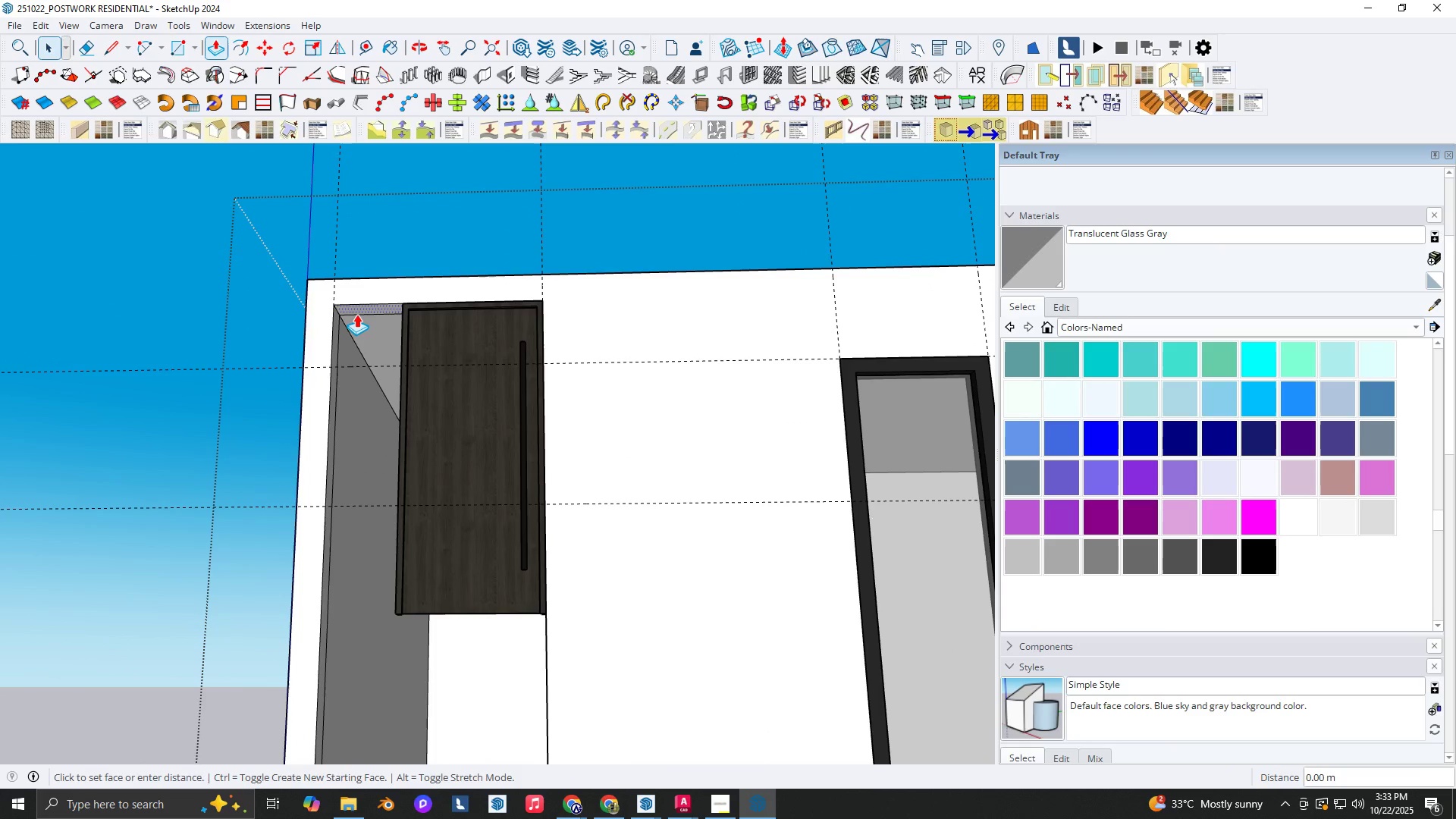 
left_click([356, 314])
 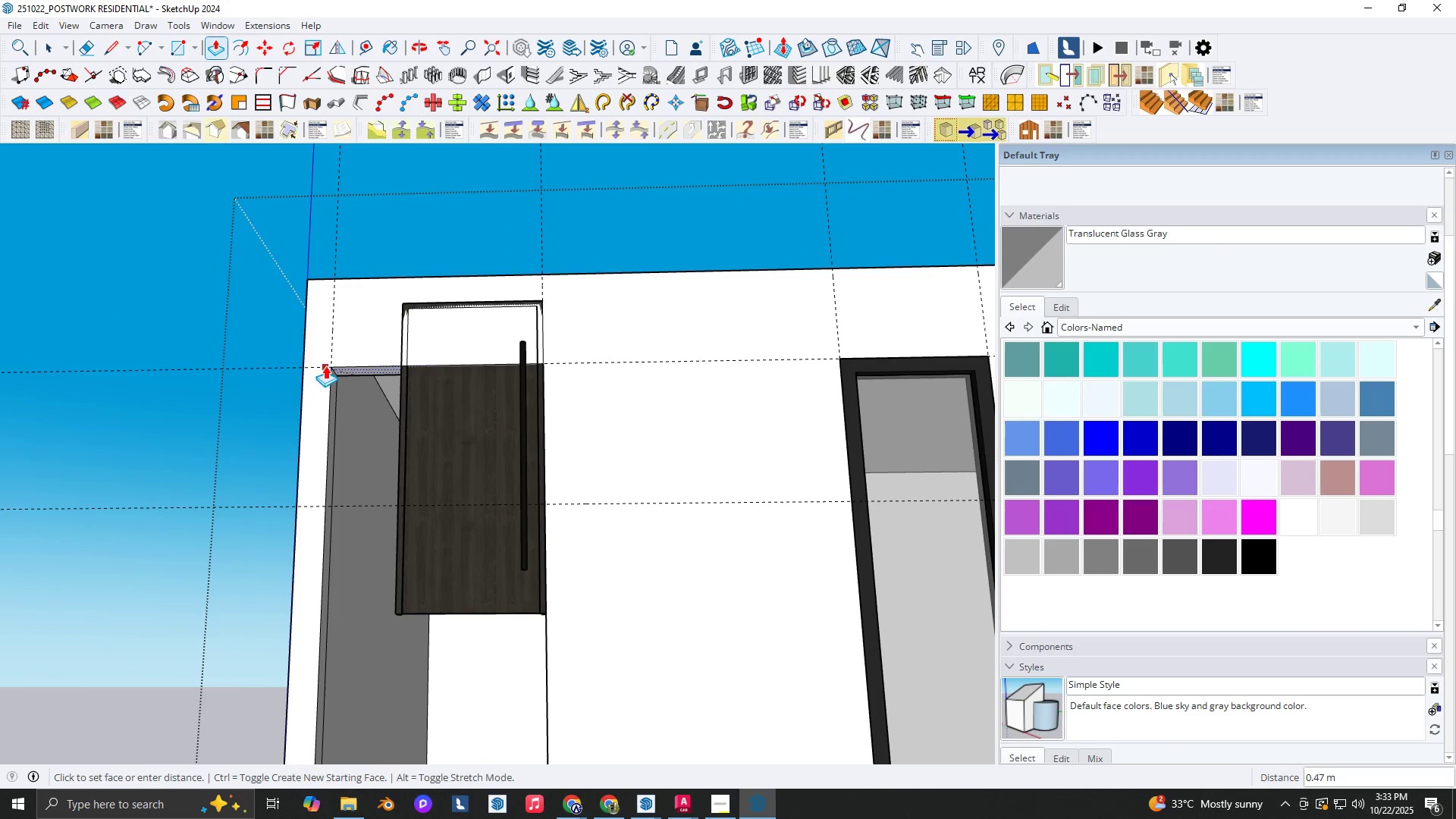 
left_click([325, 366])
 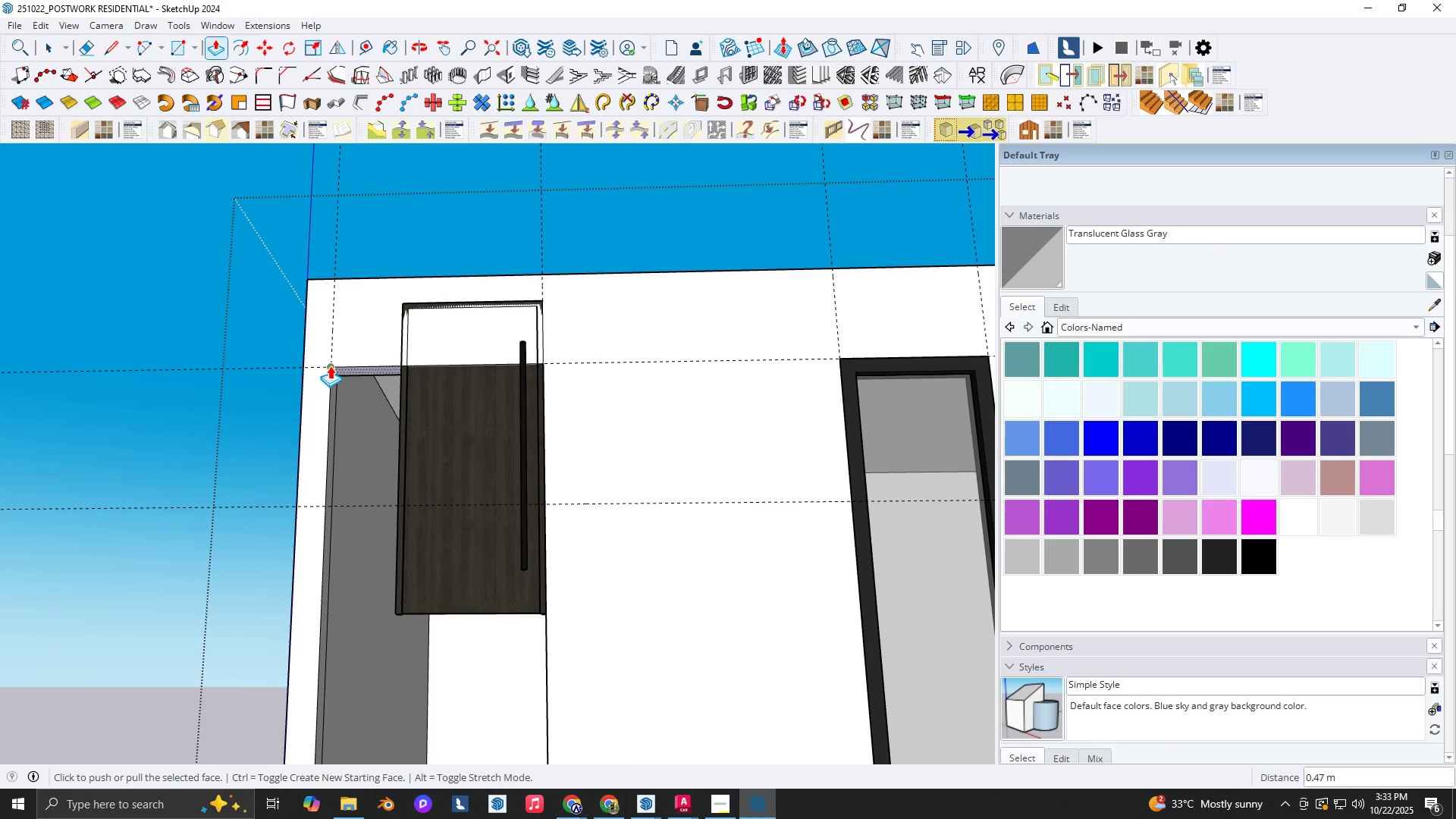 
key(R)
 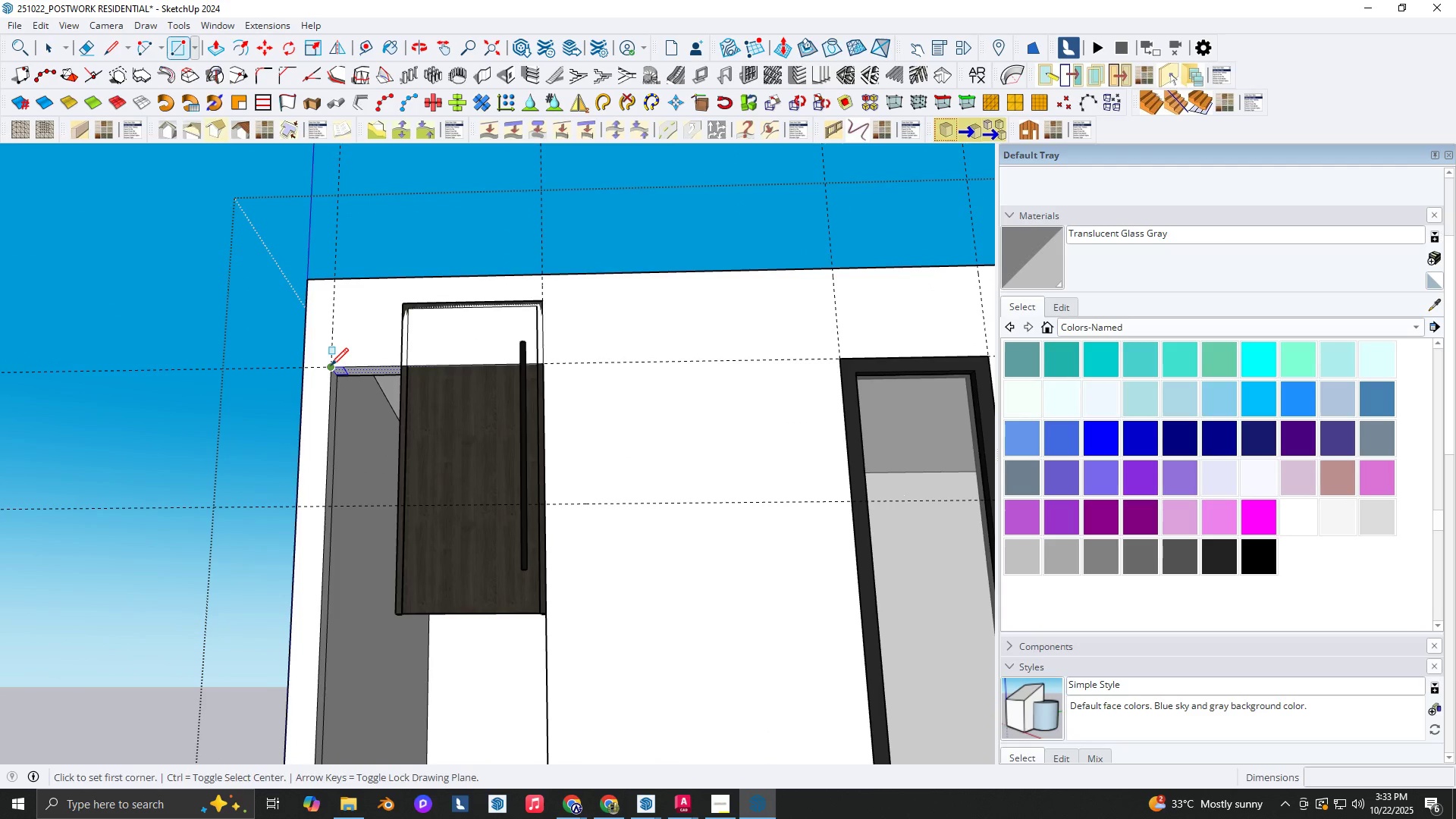 
left_click([331, 366])
 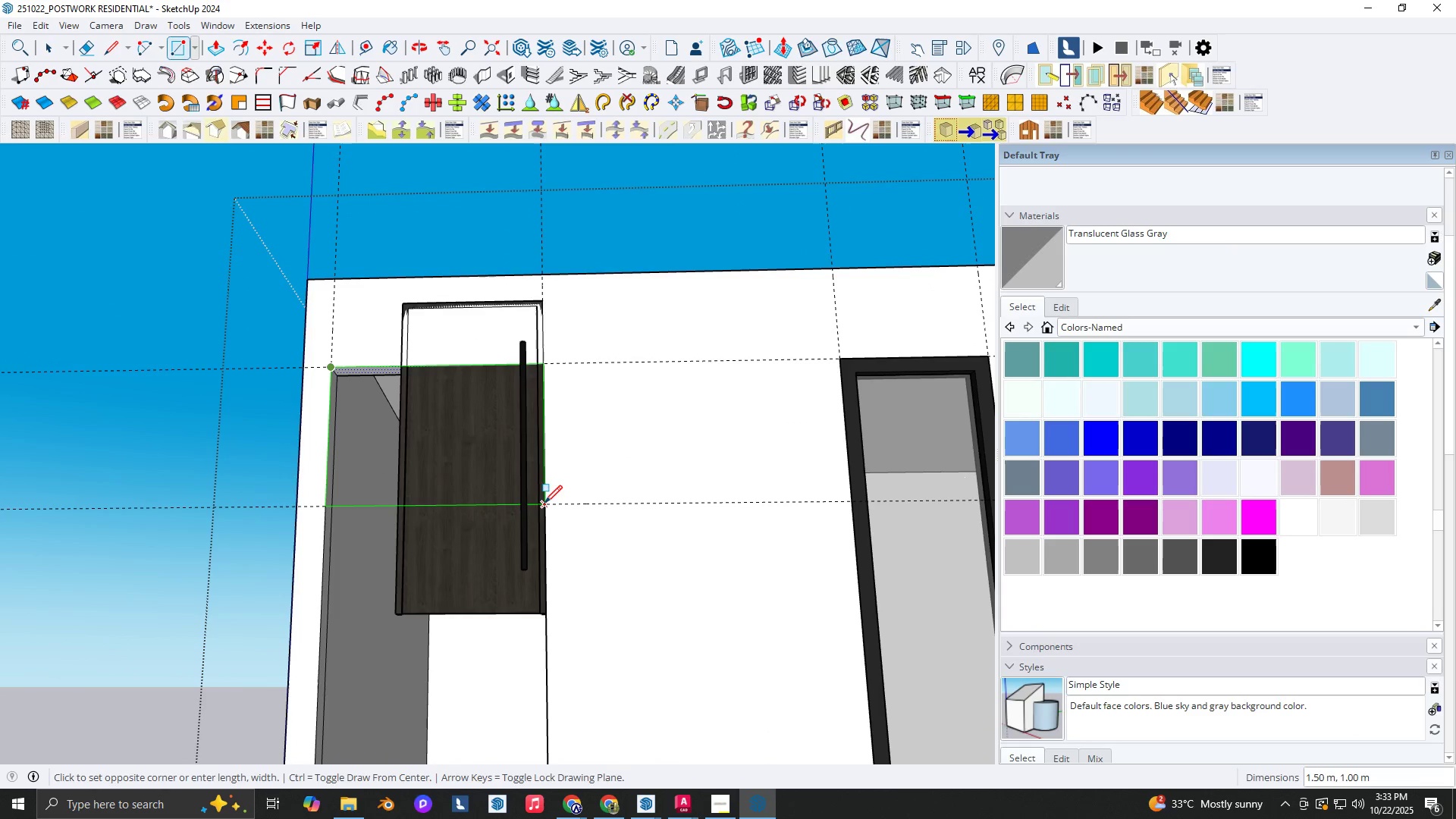 
left_click([544, 503])
 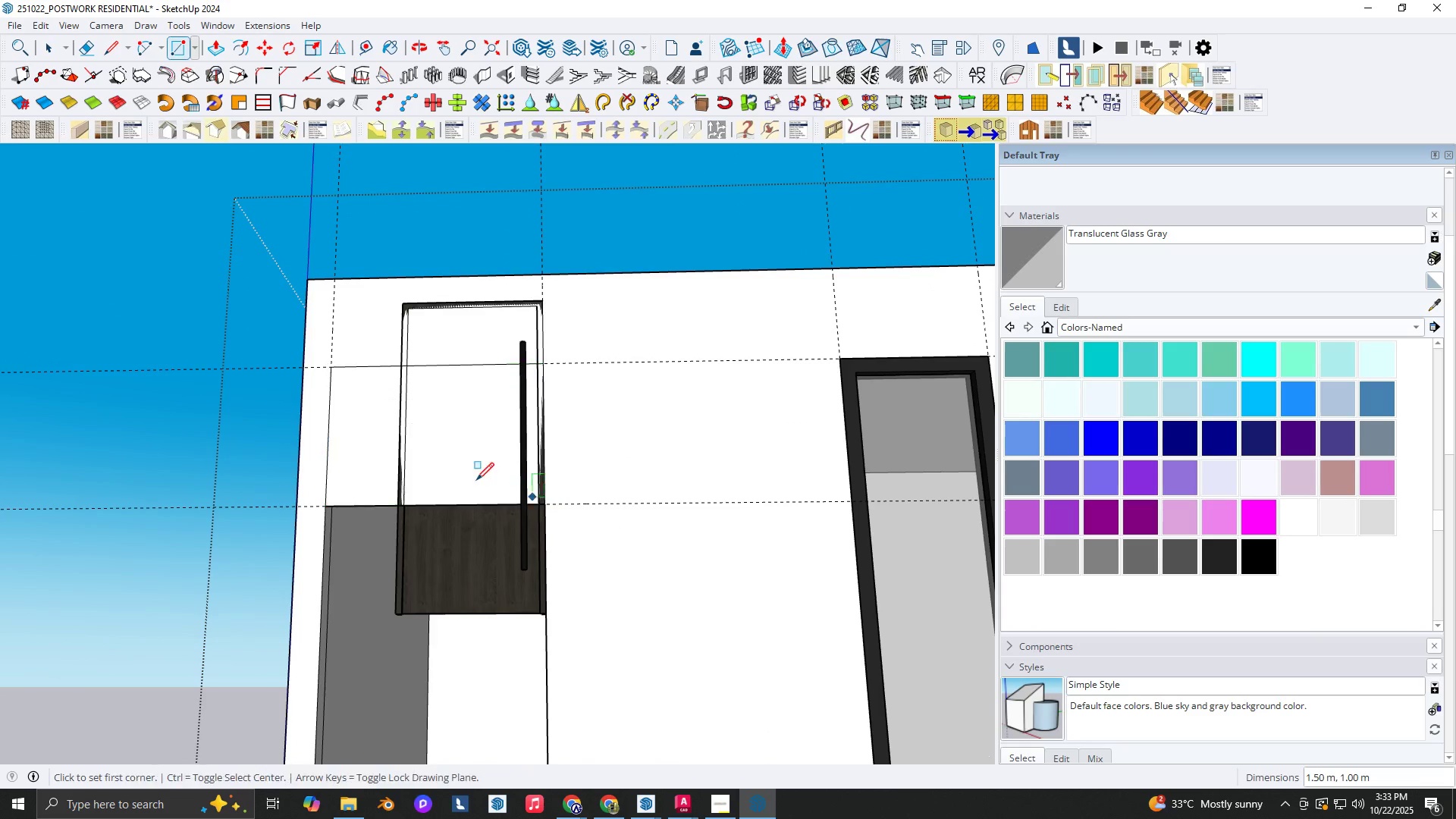 
key(Space)
 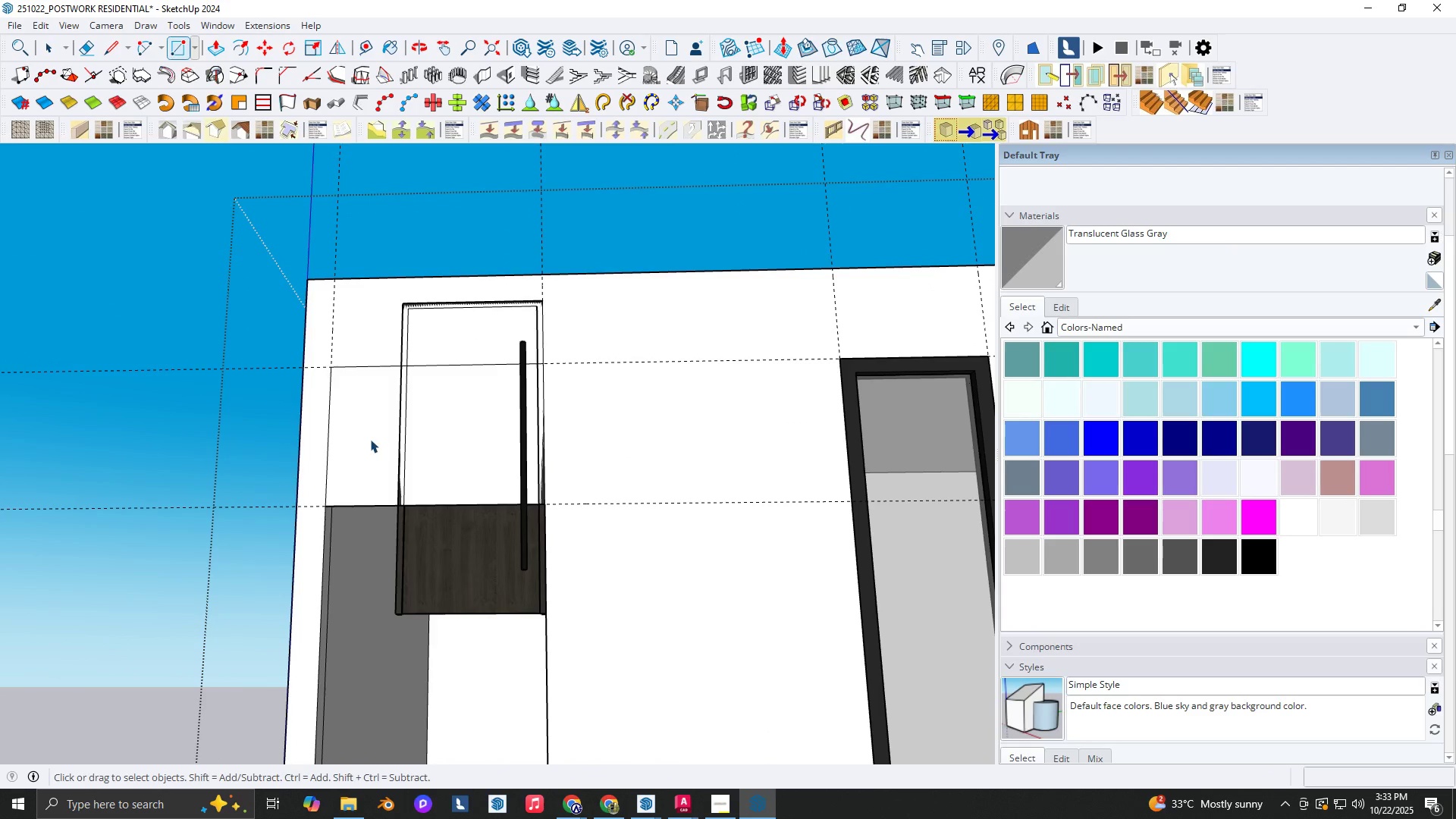 
double_click([370, 439])
 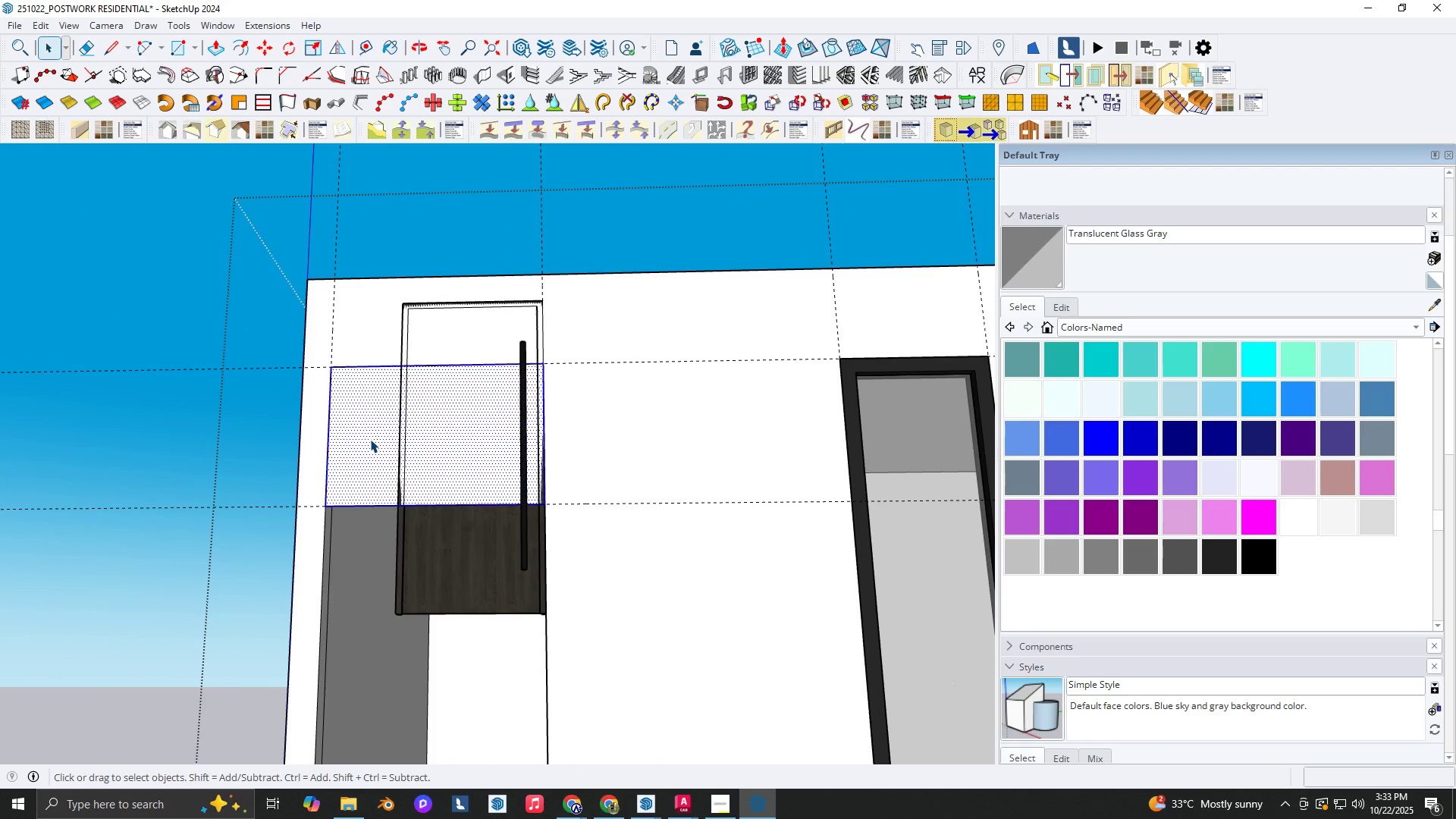 
triple_click([370, 439])
 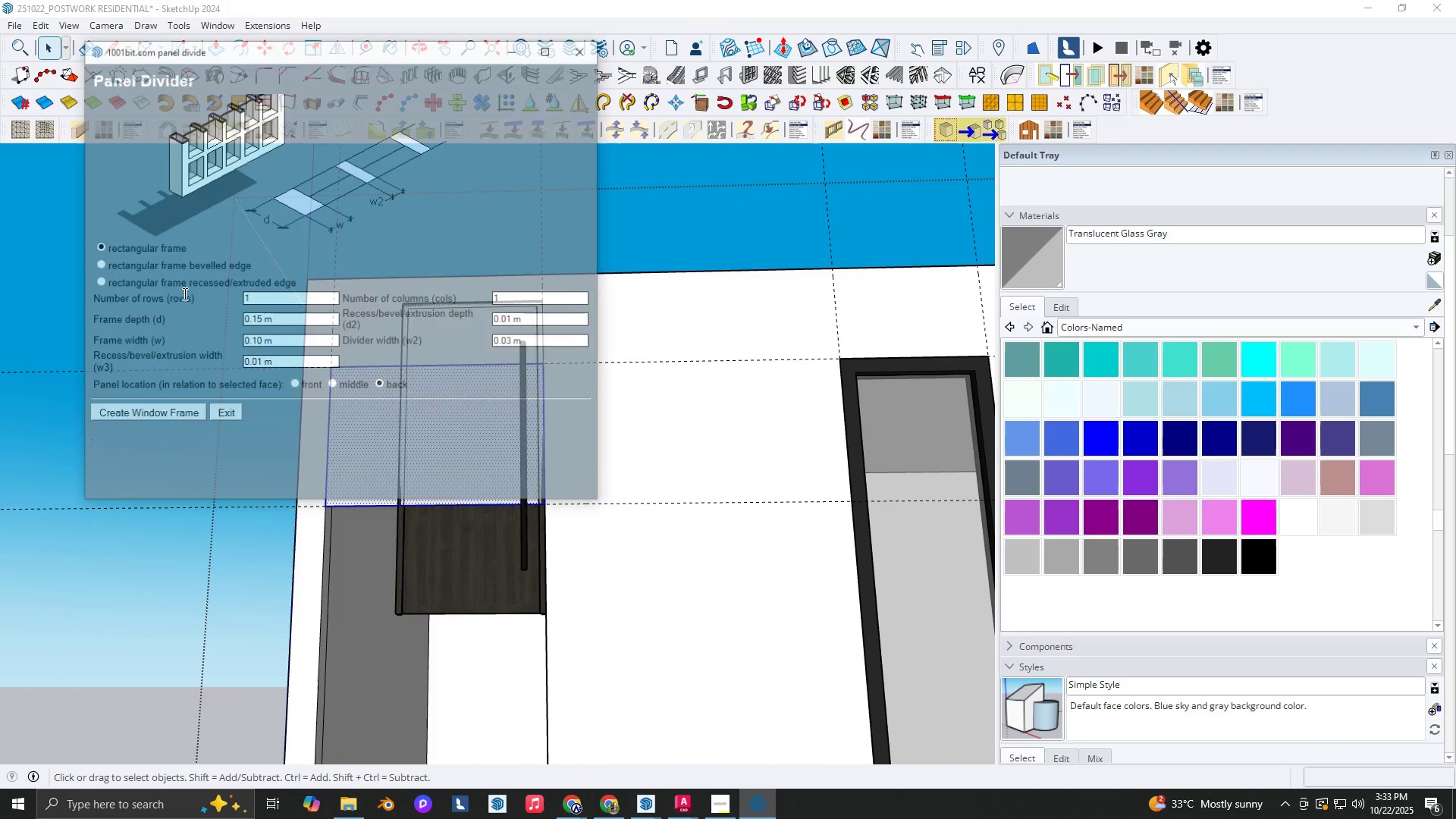 
left_click([168, 411])
 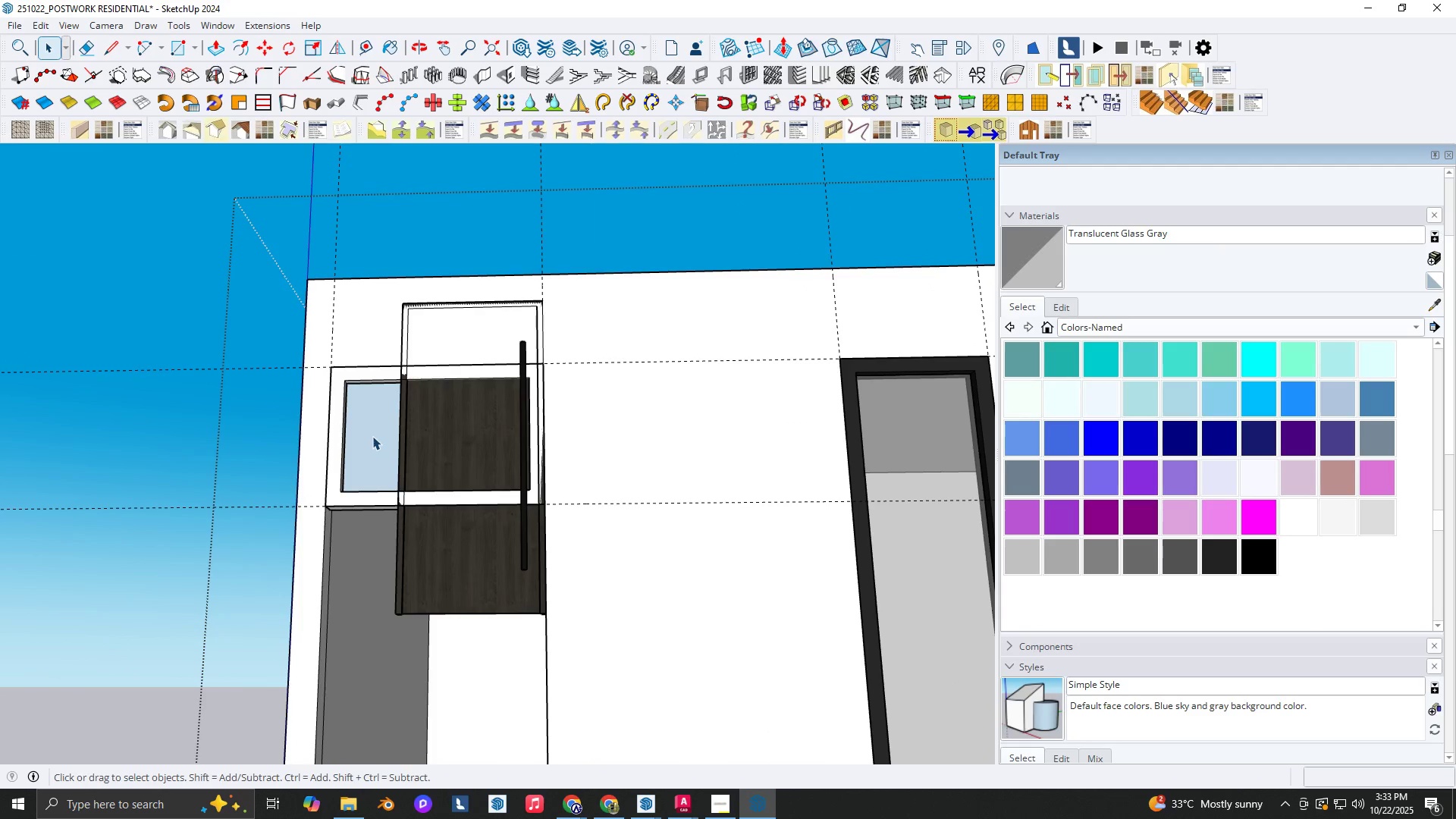 
key(B)
 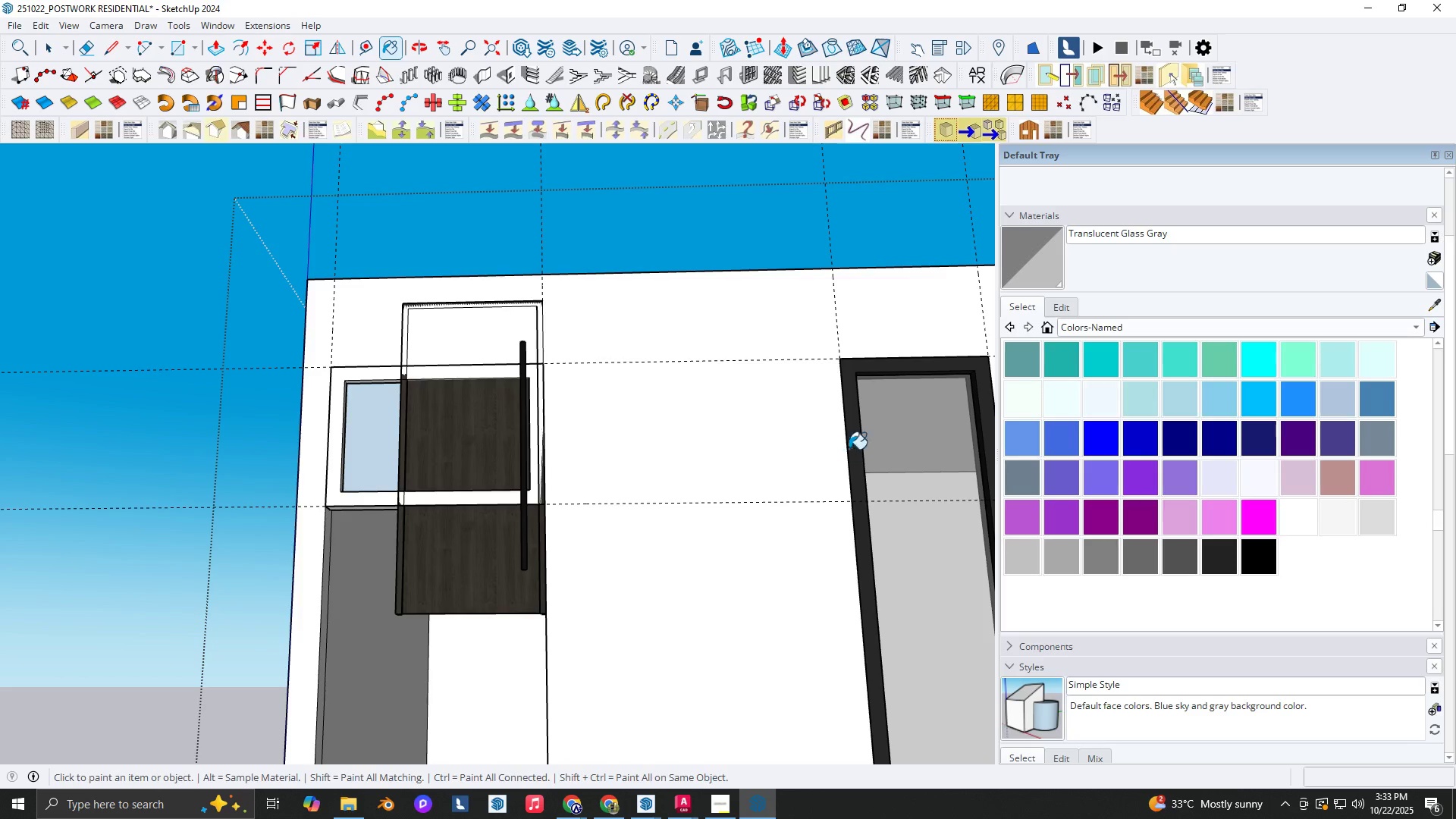 
hold_key(key=AltLeft, duration=0.34)
left_click([862, 431])
 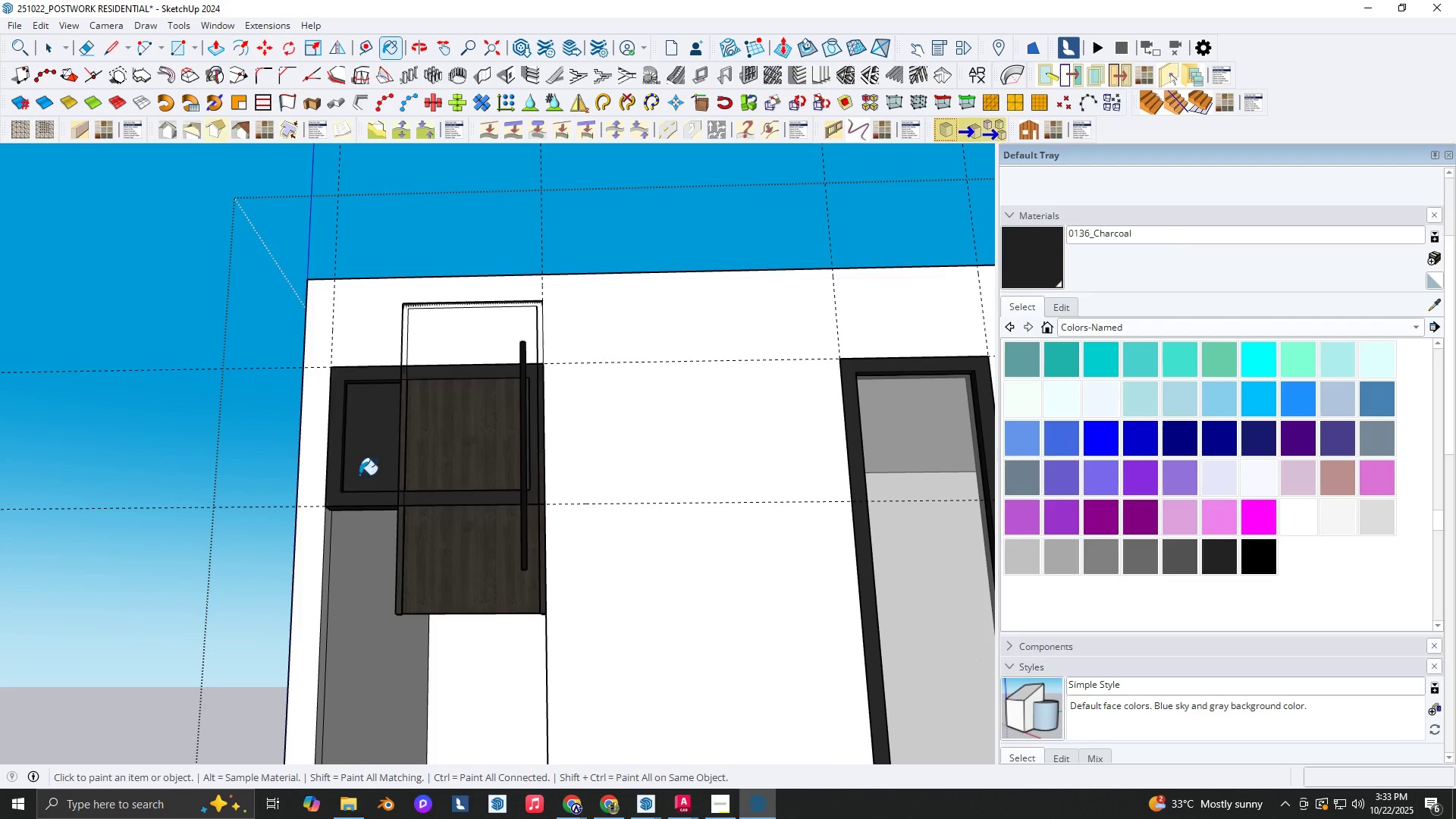 
hold_key(key=AltLeft, duration=0.42)
 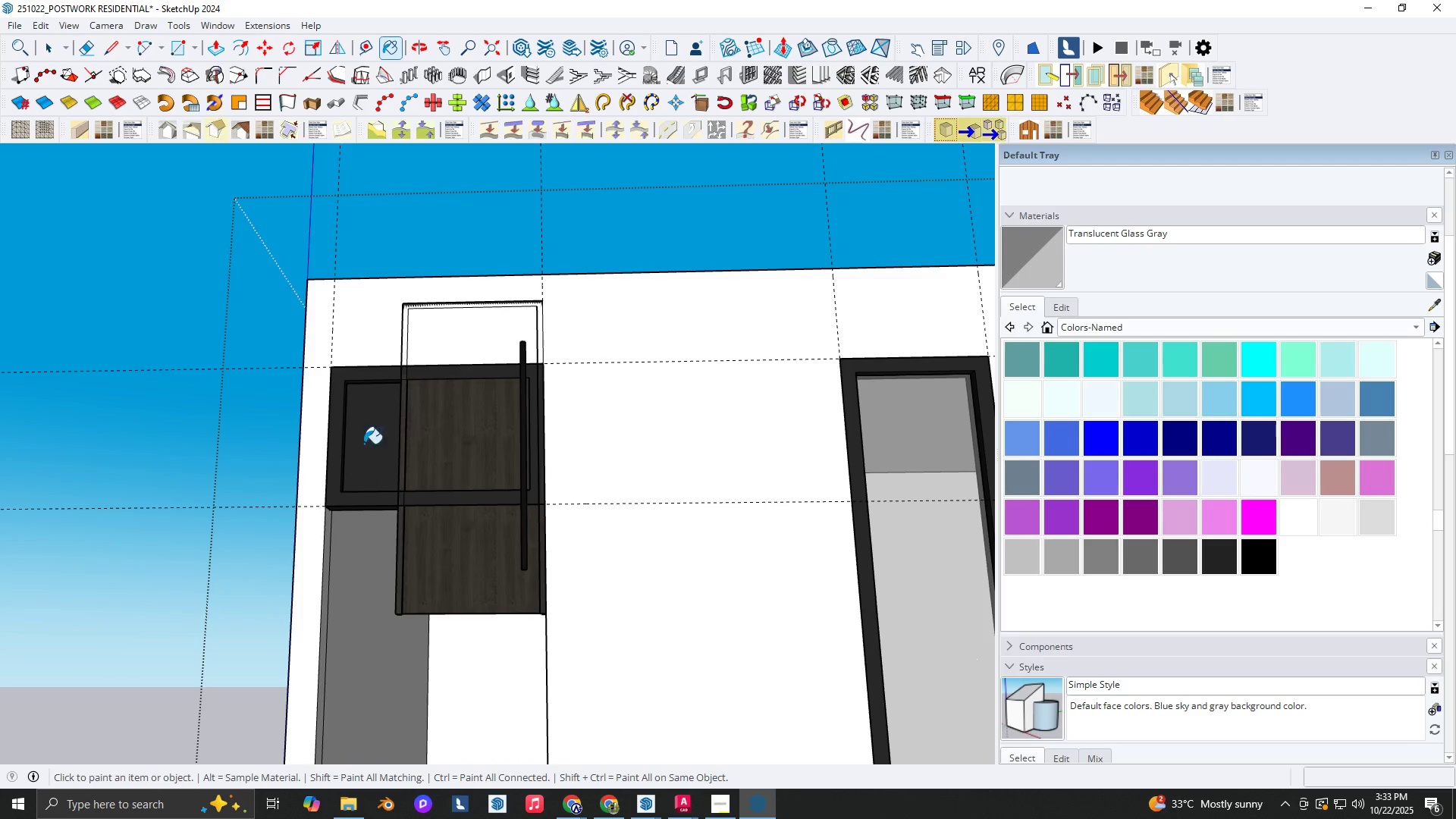 
key(Space)
 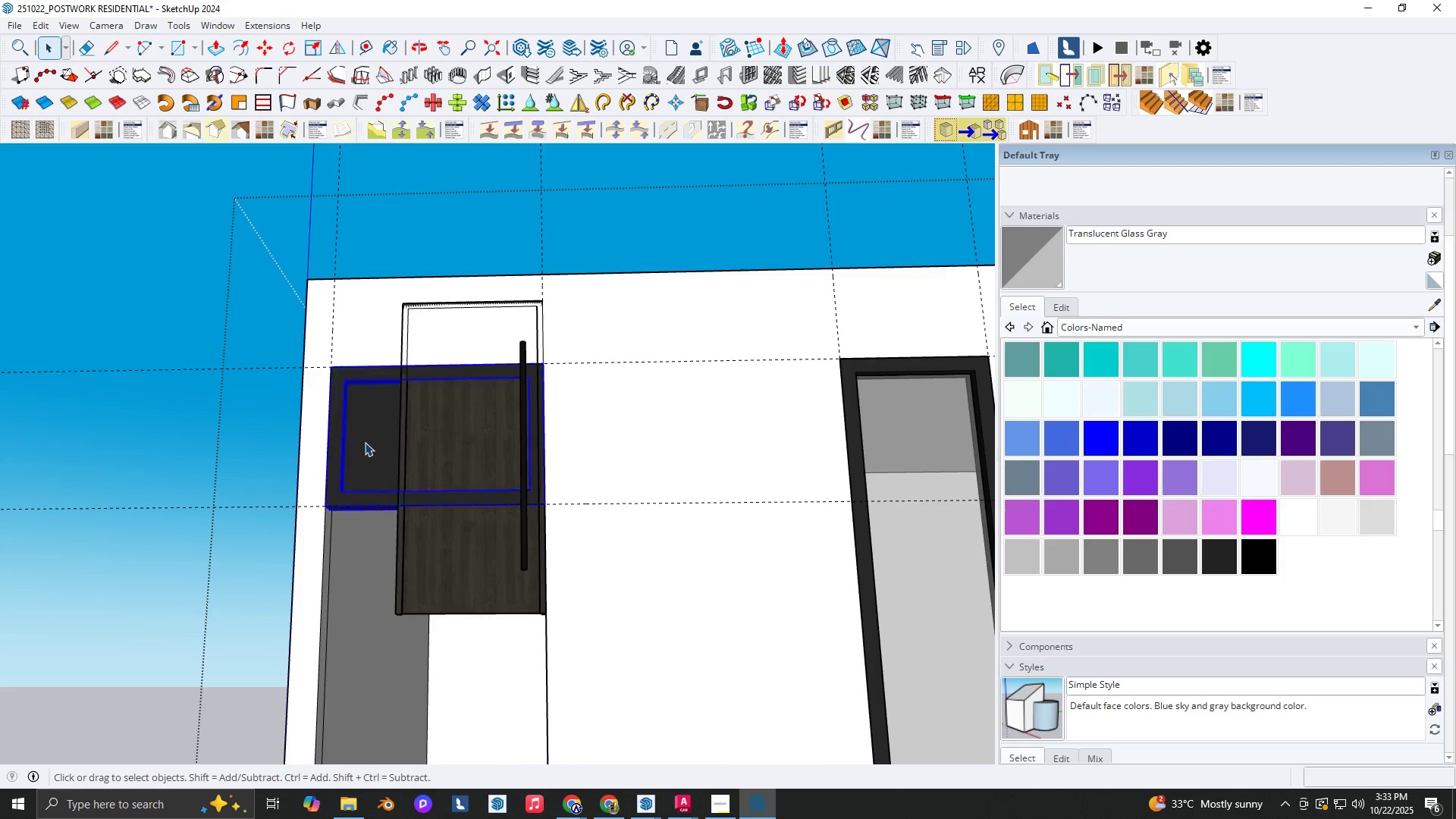 
double_click([365, 442])
 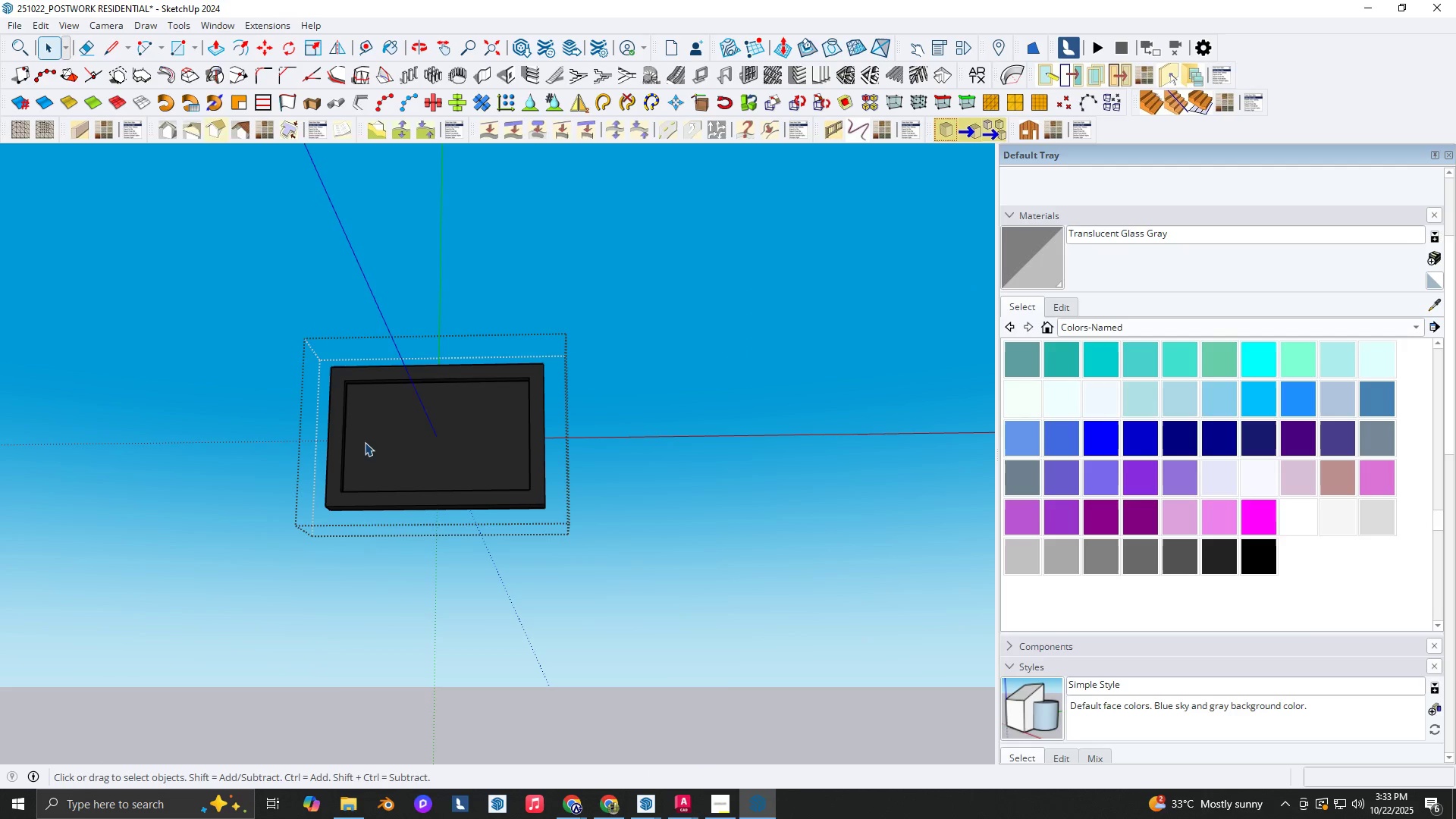 
triple_click([365, 442])
 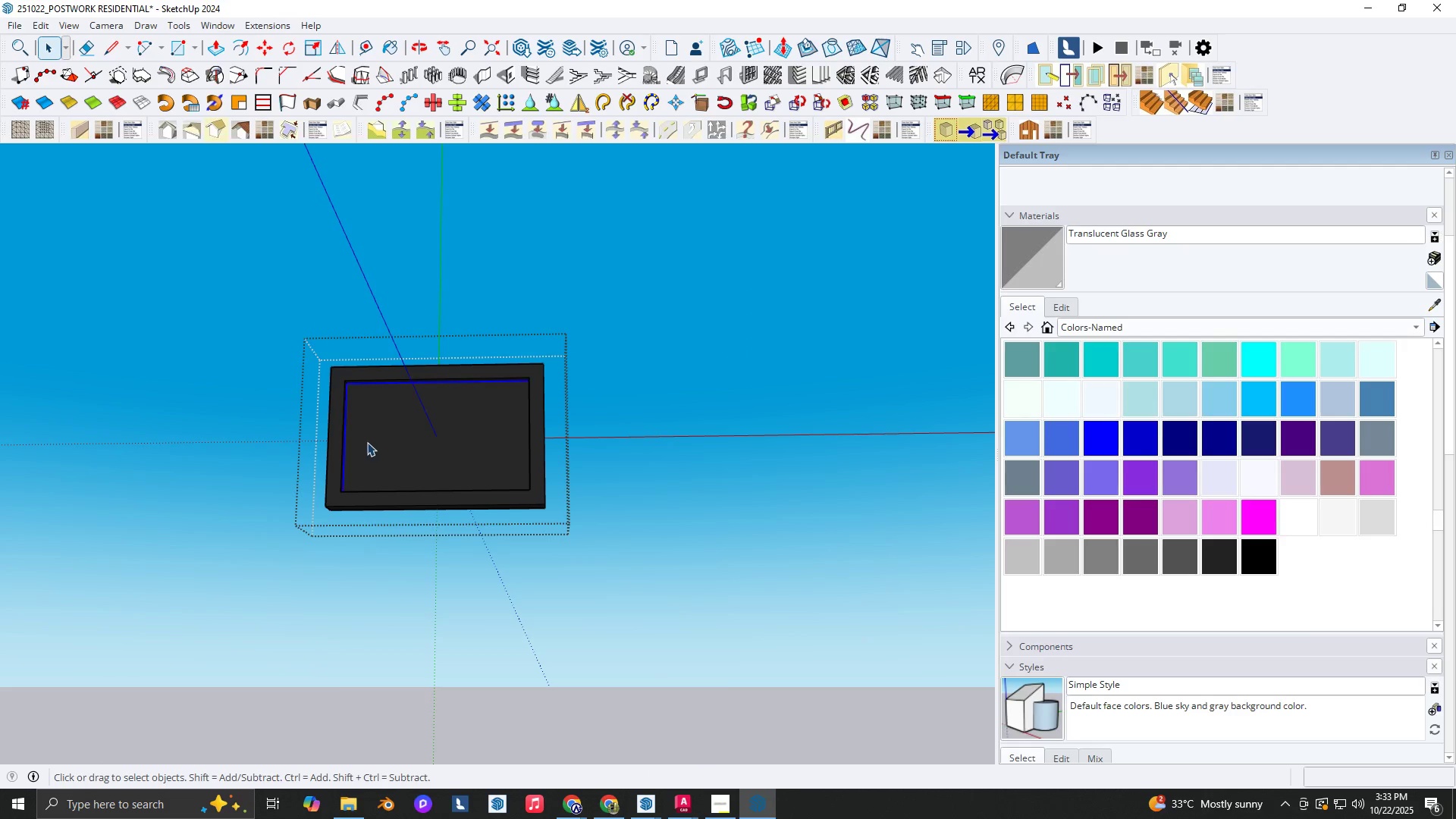 
key(B)
 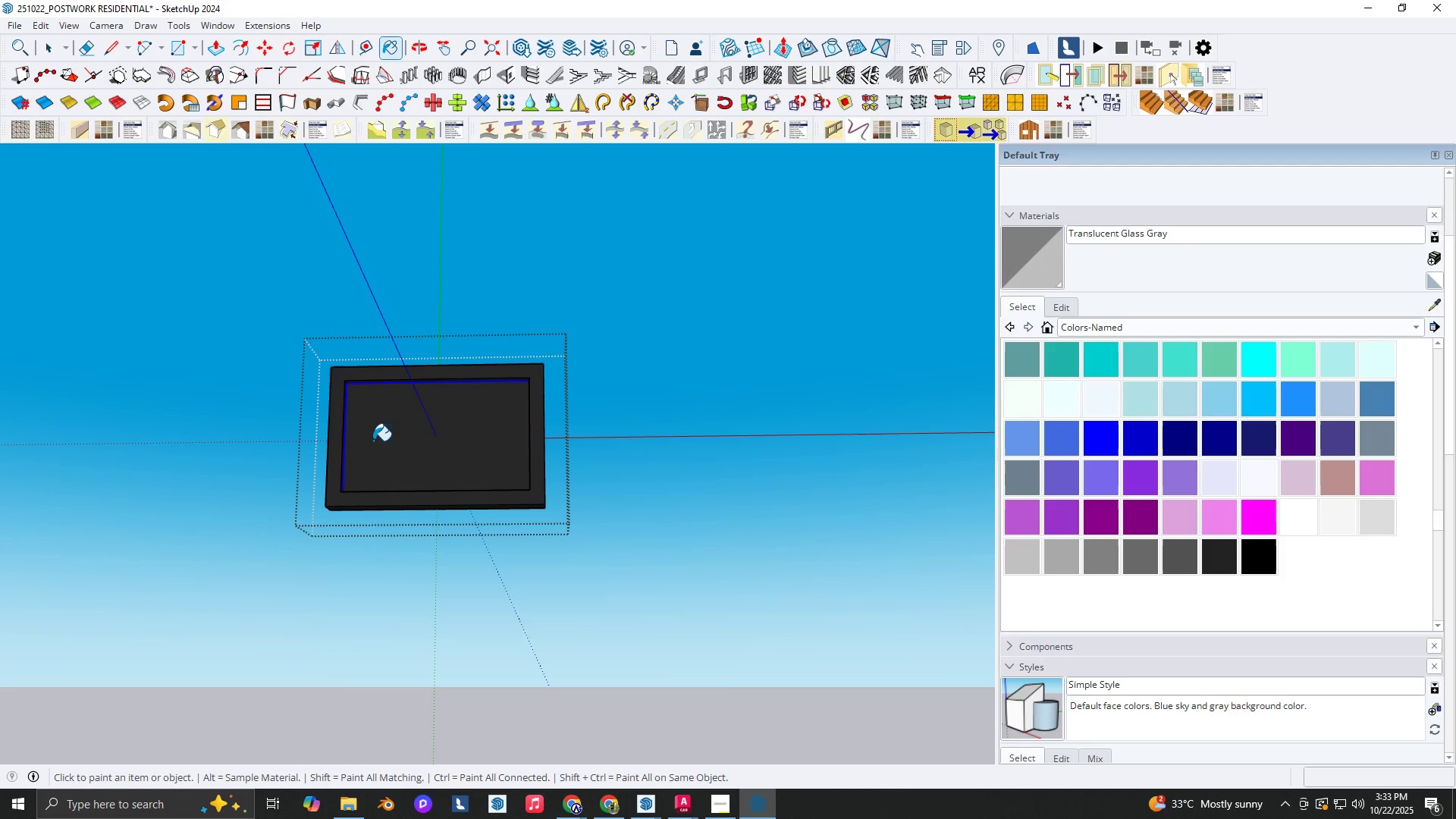 
triple_click([373, 441])
 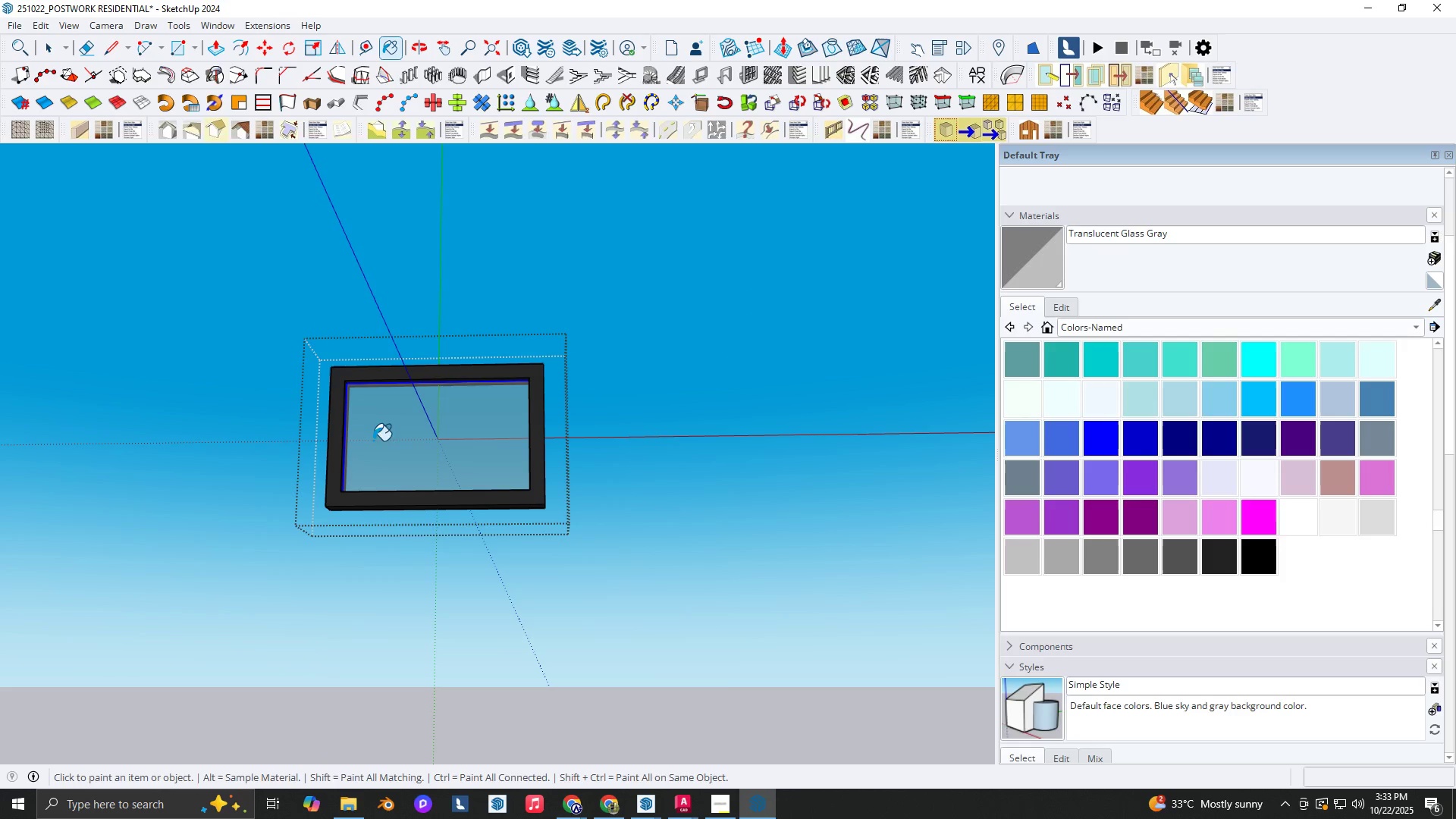 
key(Space)
 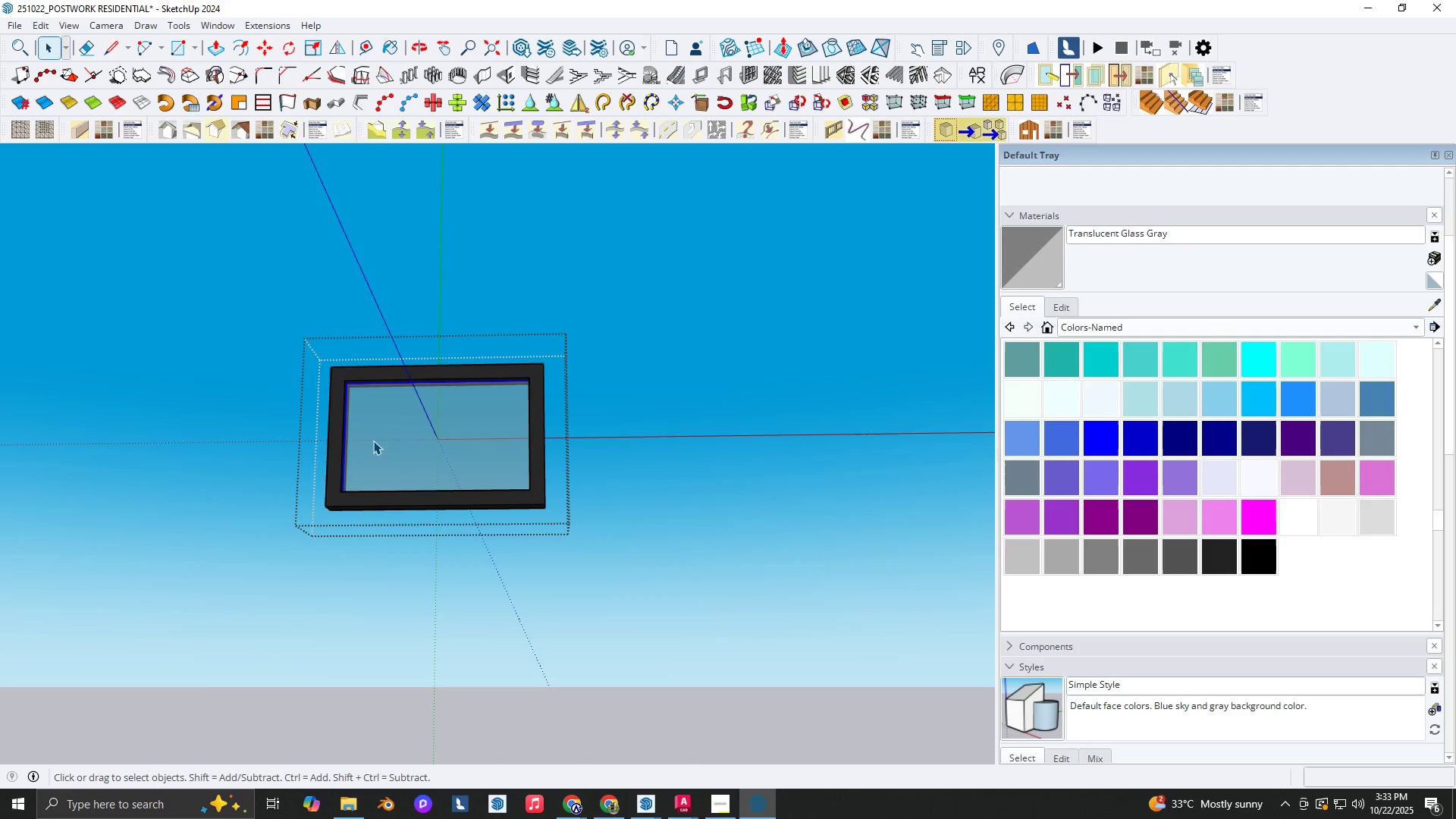 
key(Escape)
 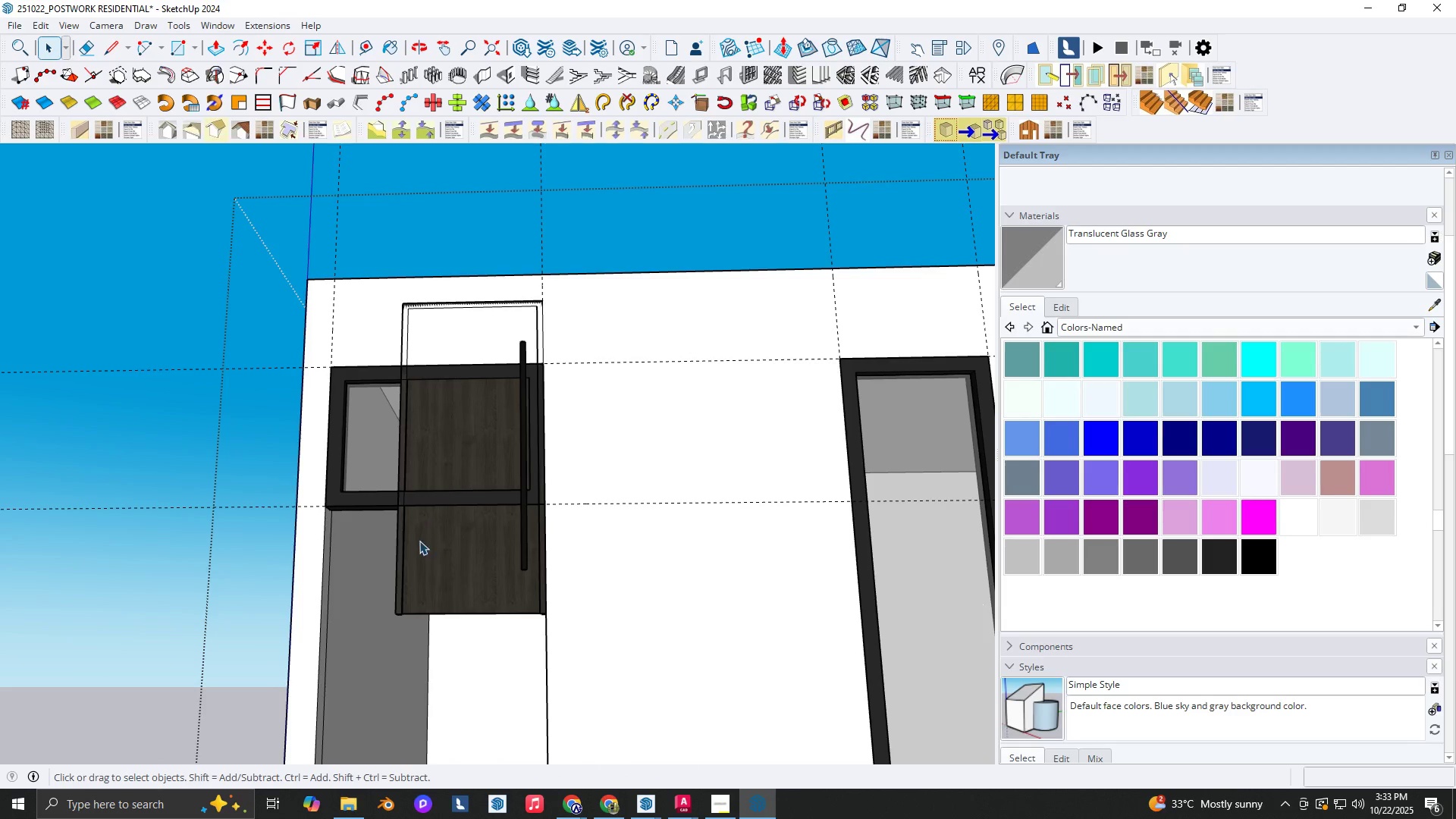 
left_click([419, 542])
 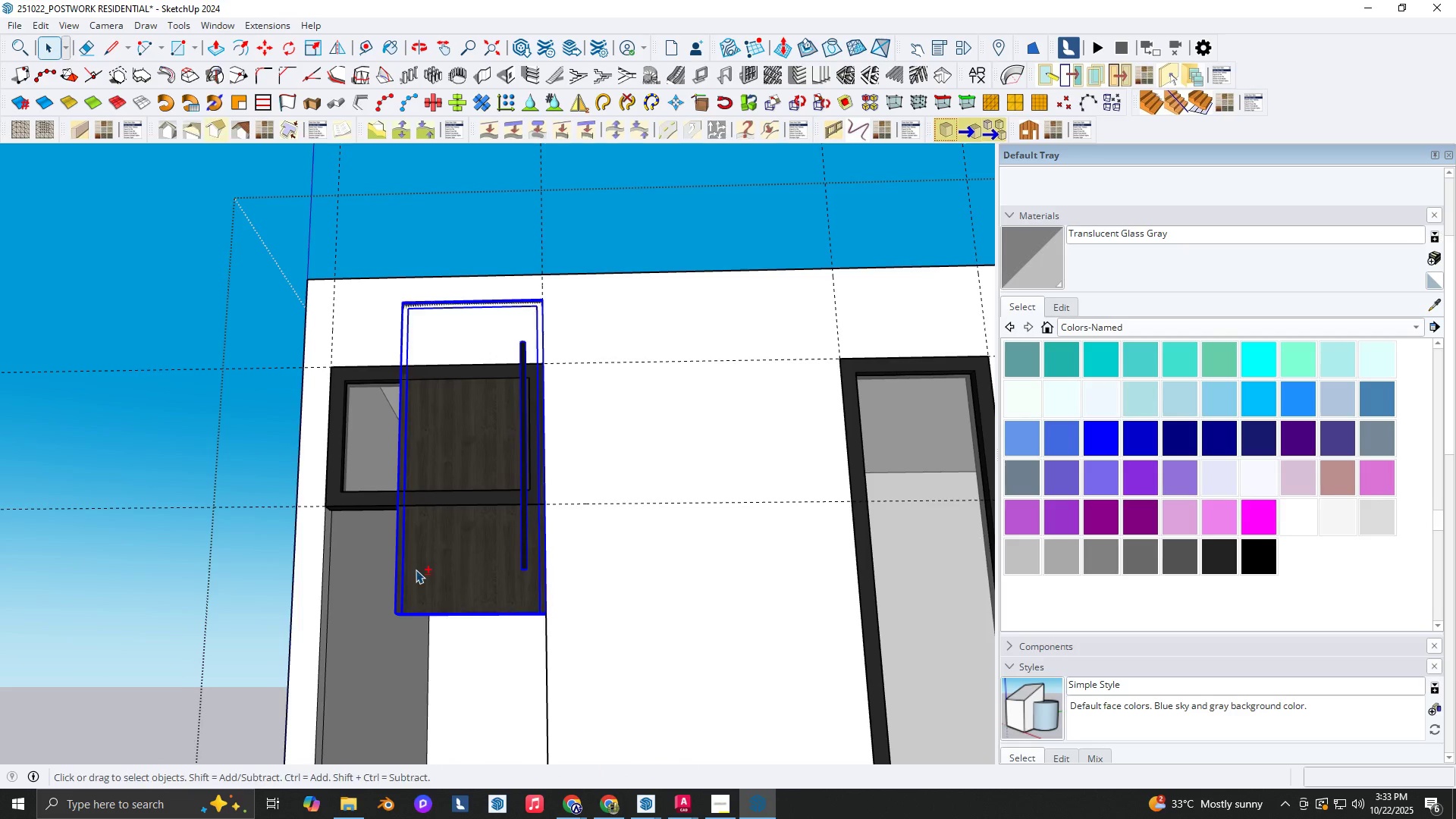 
type(NM)
 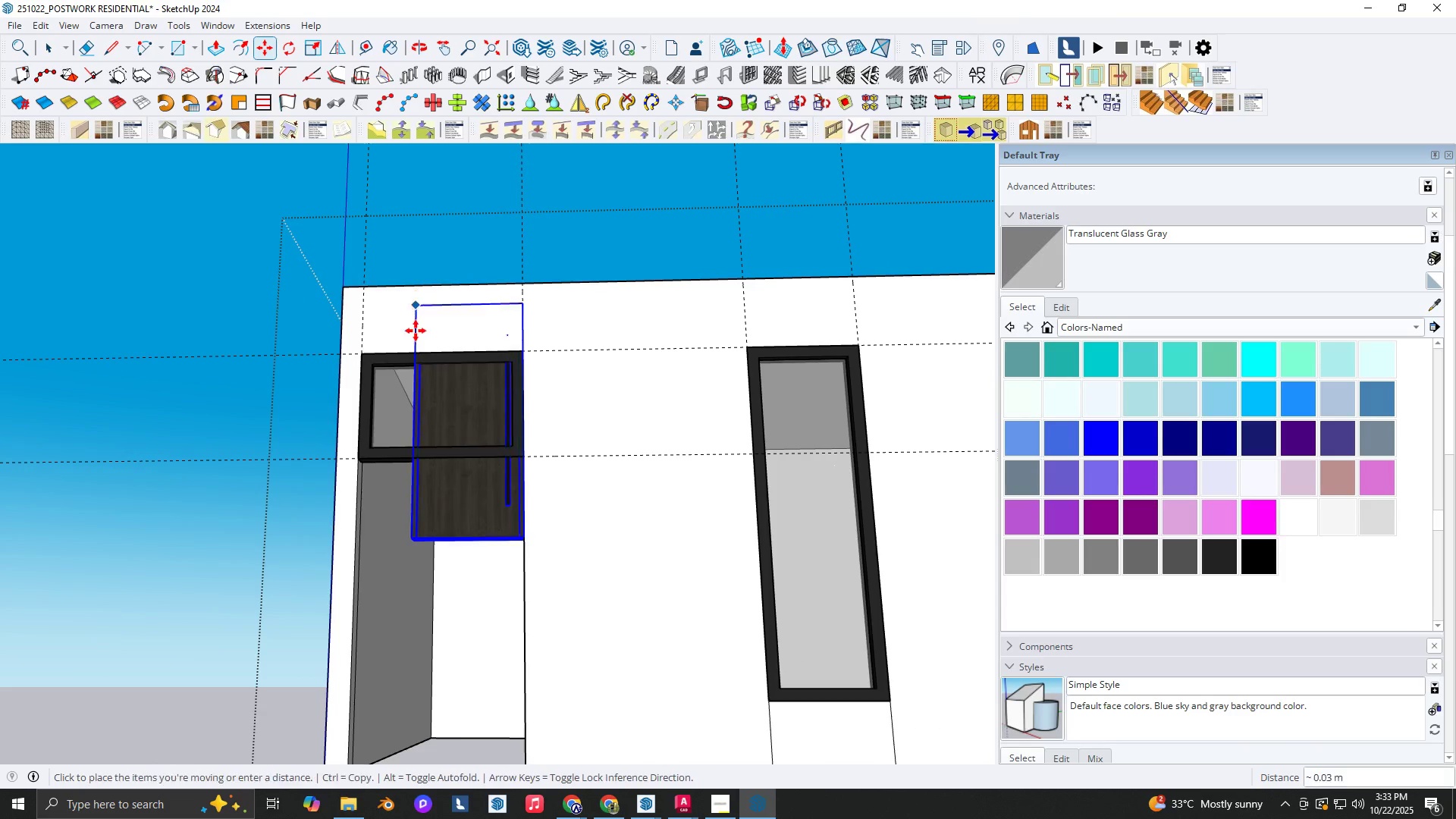 
scroll: coordinate [427, 506], scroll_direction: down, amount: 3.0
 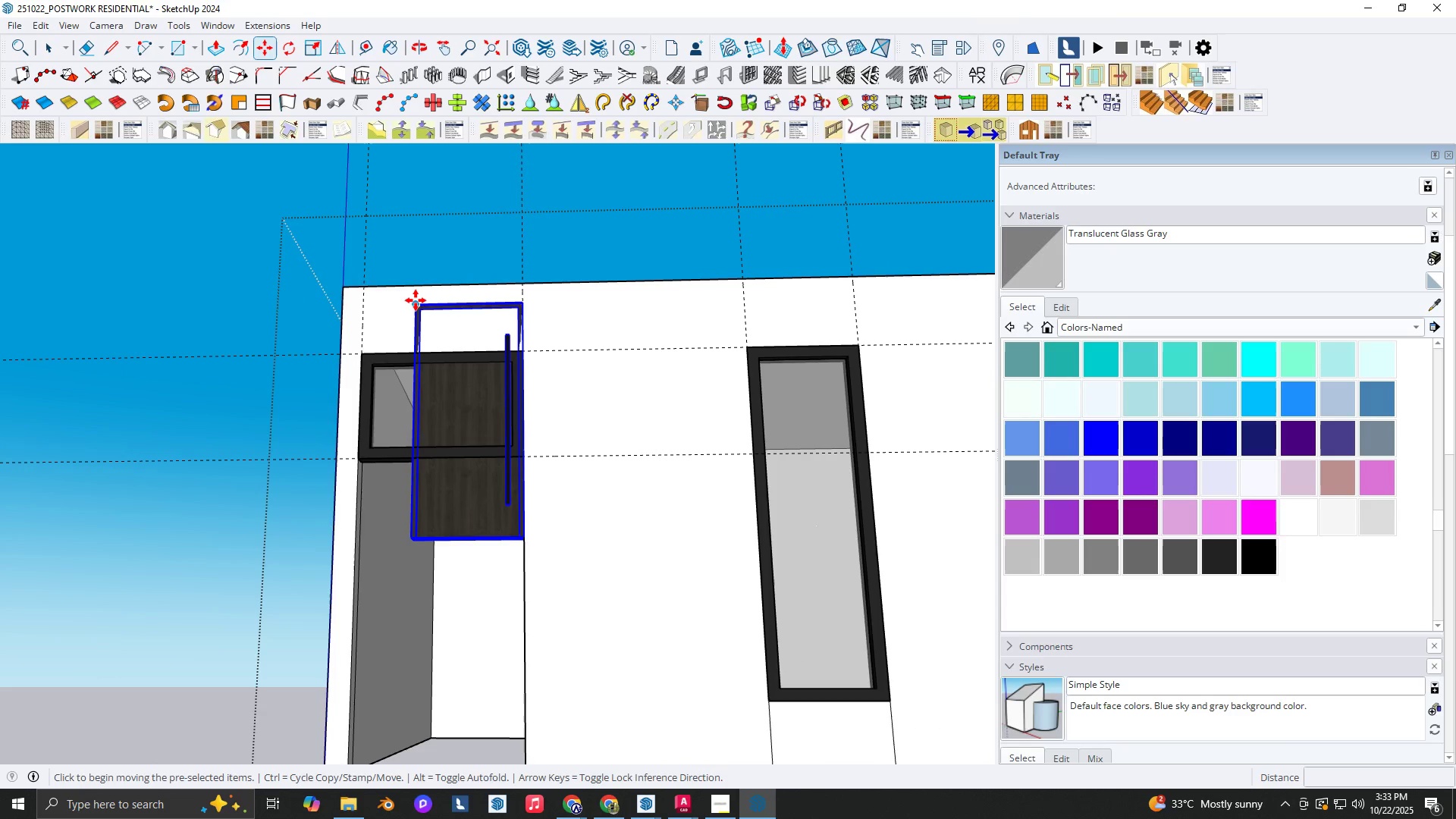 
left_click([416, 300])
 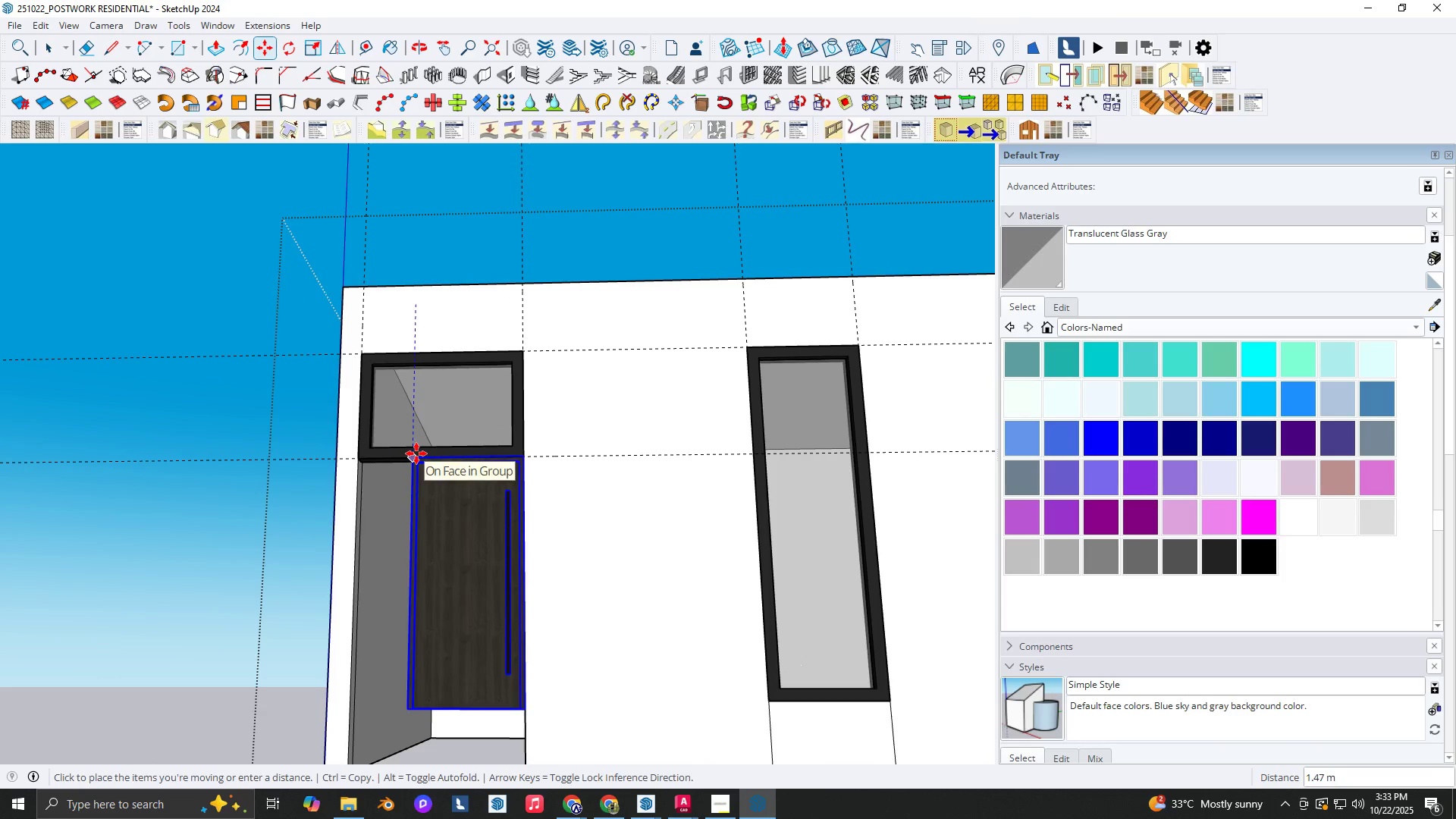 
left_click([416, 453])
 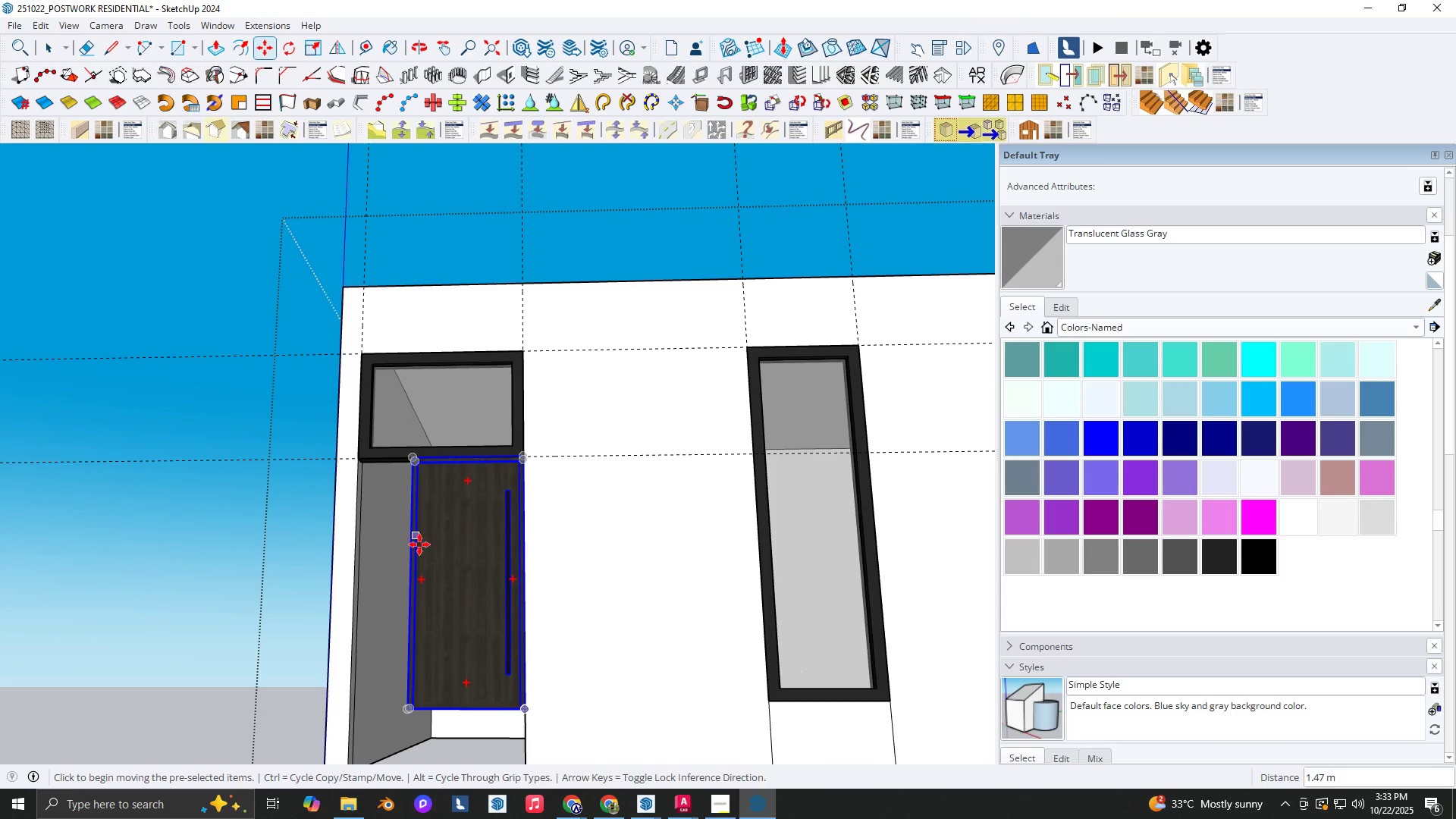 
key(Space)
 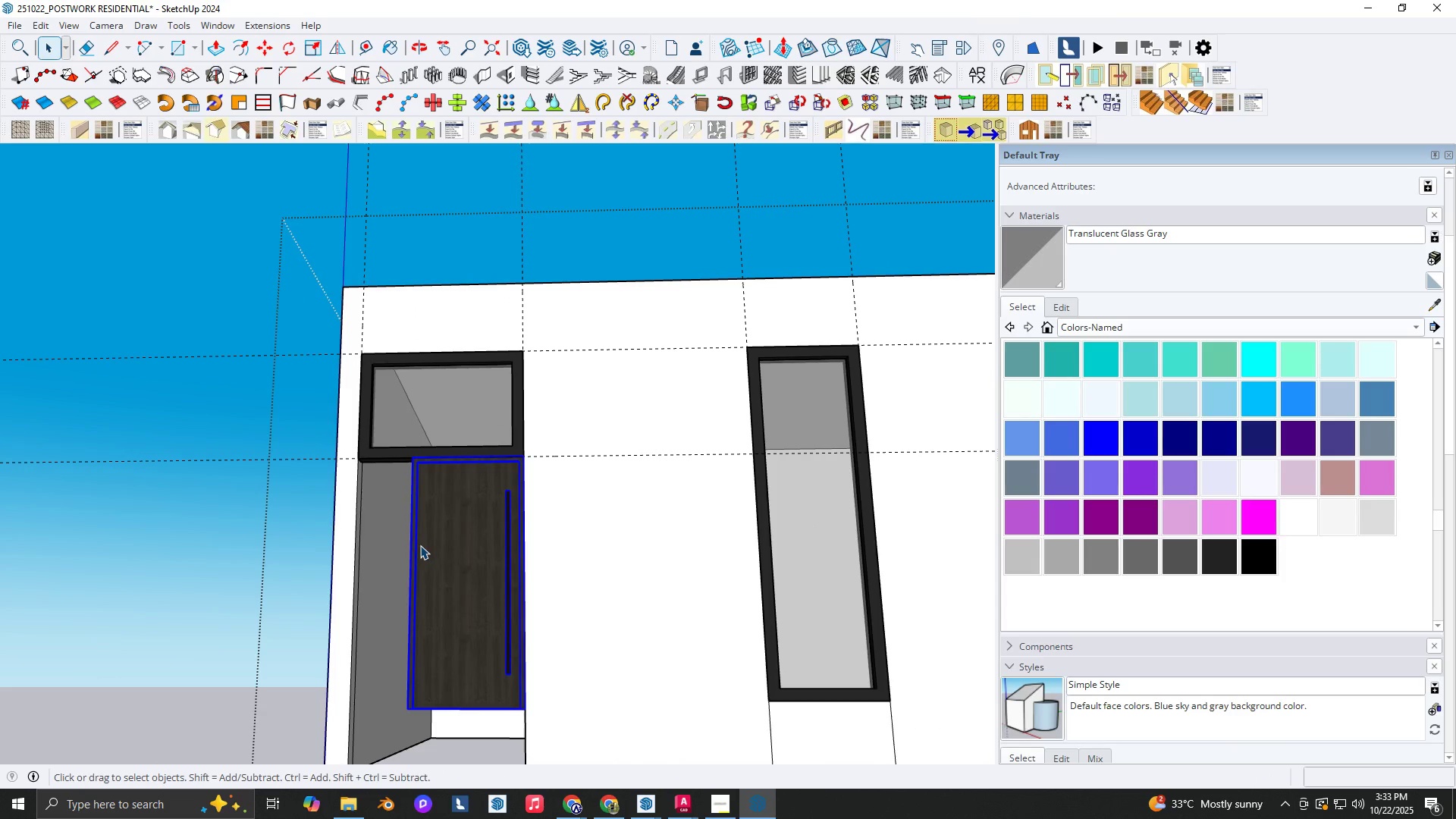 
double_click([420, 545])
 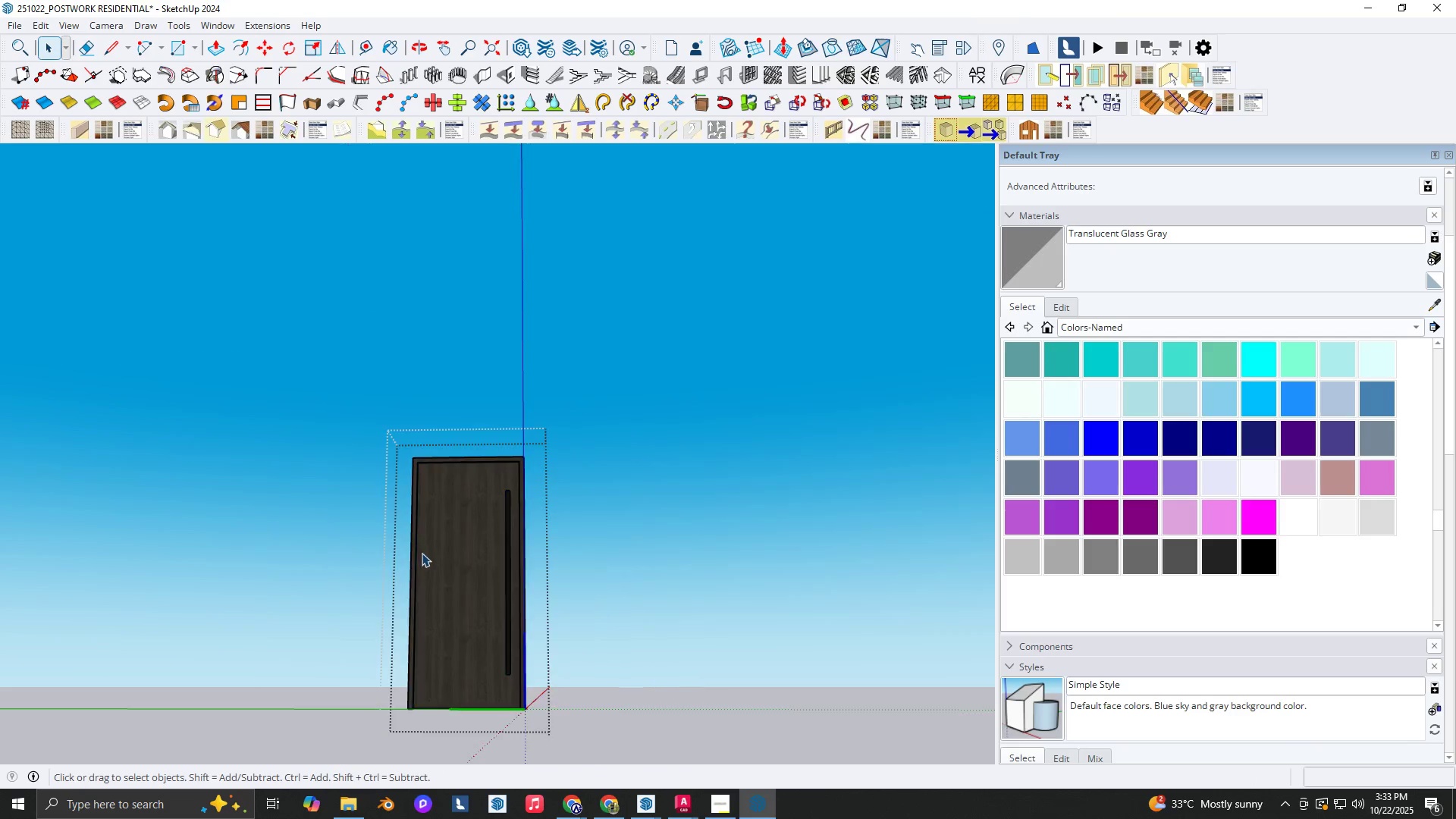 
key(Shift+ShiftLeft)
 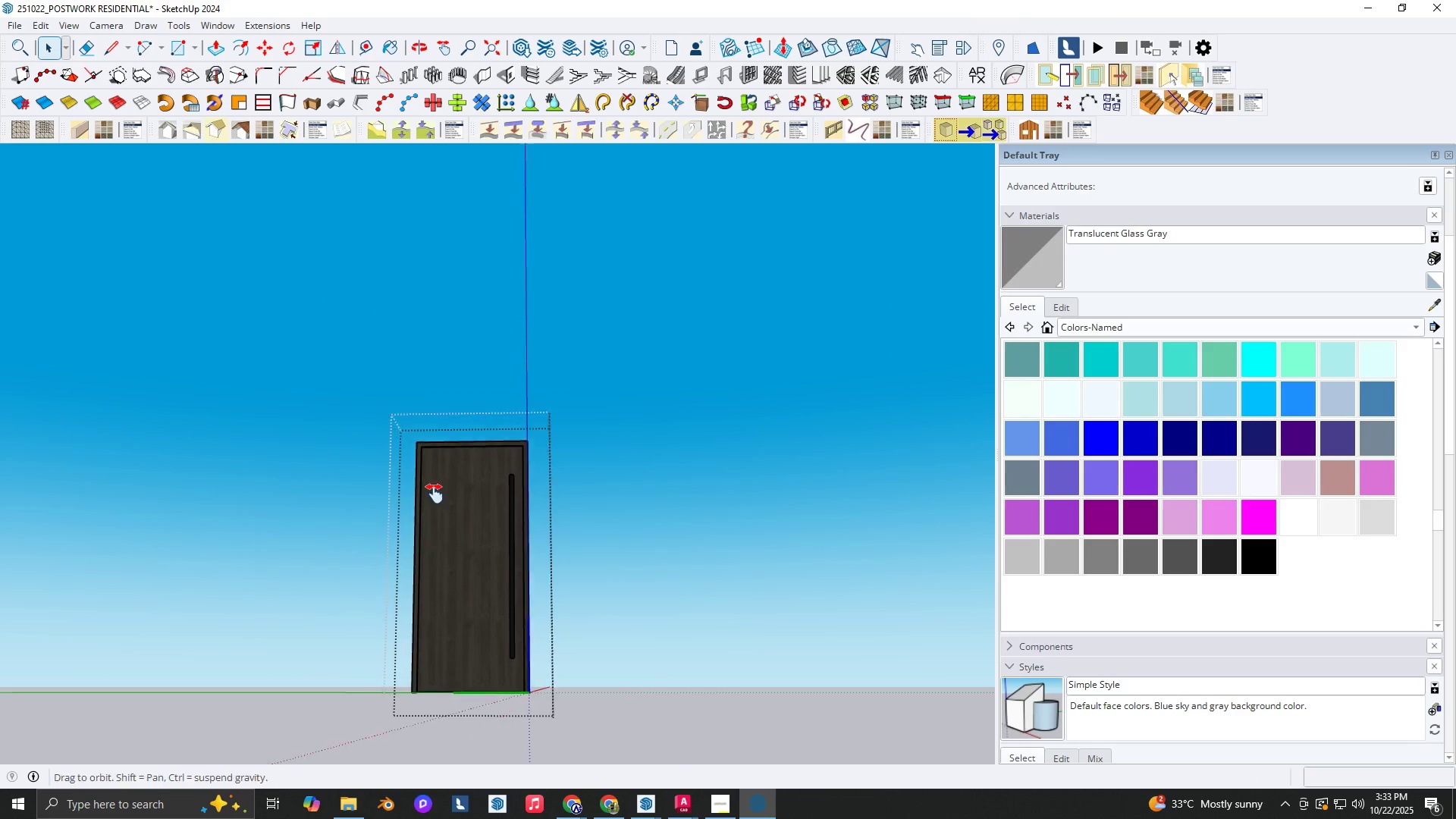 
scroll: coordinate [443, 471], scroll_direction: down, amount: 1.0
 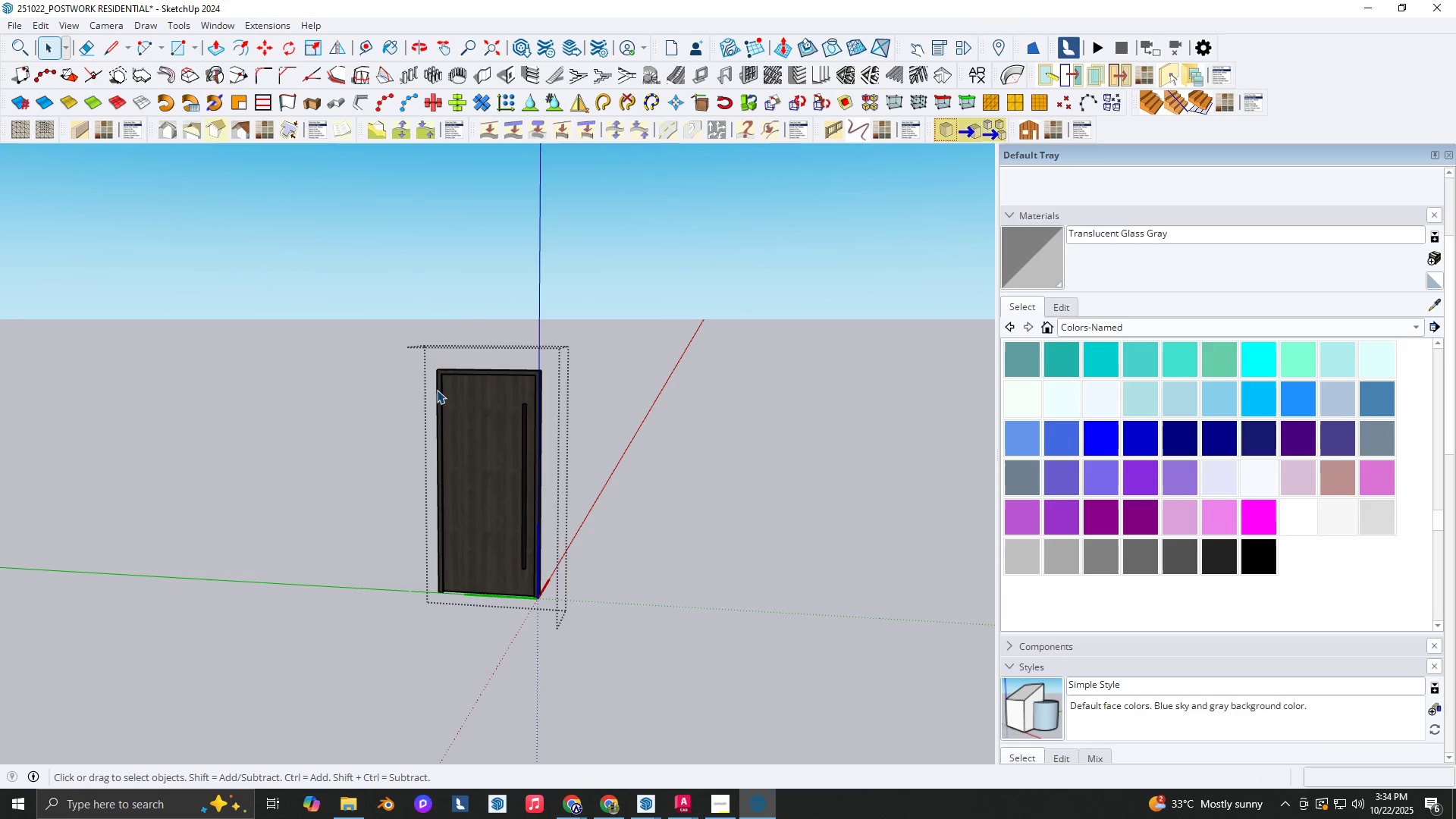 
double_click([437, 391])
 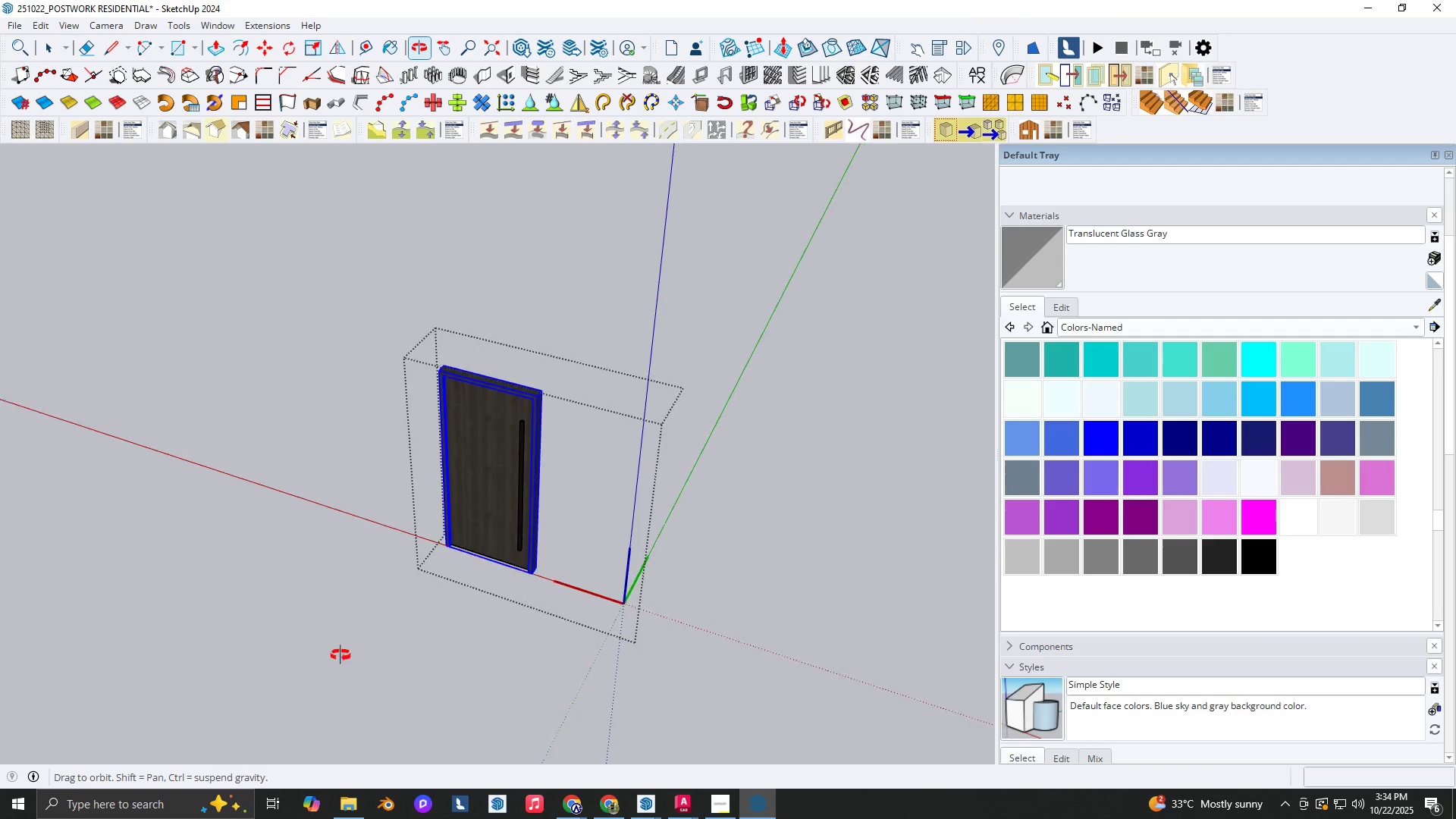 
key(Space)
 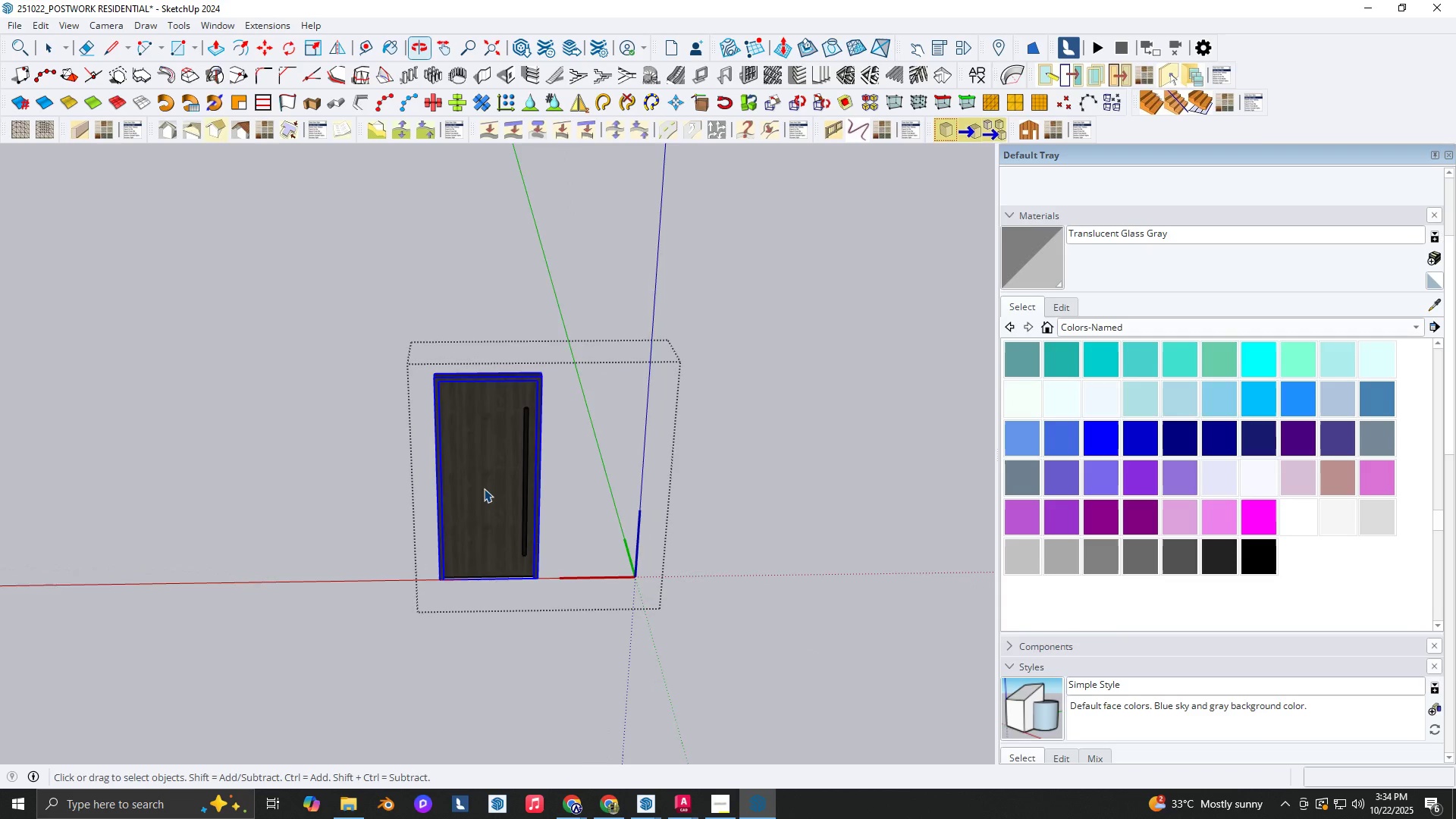 
key(Escape)
 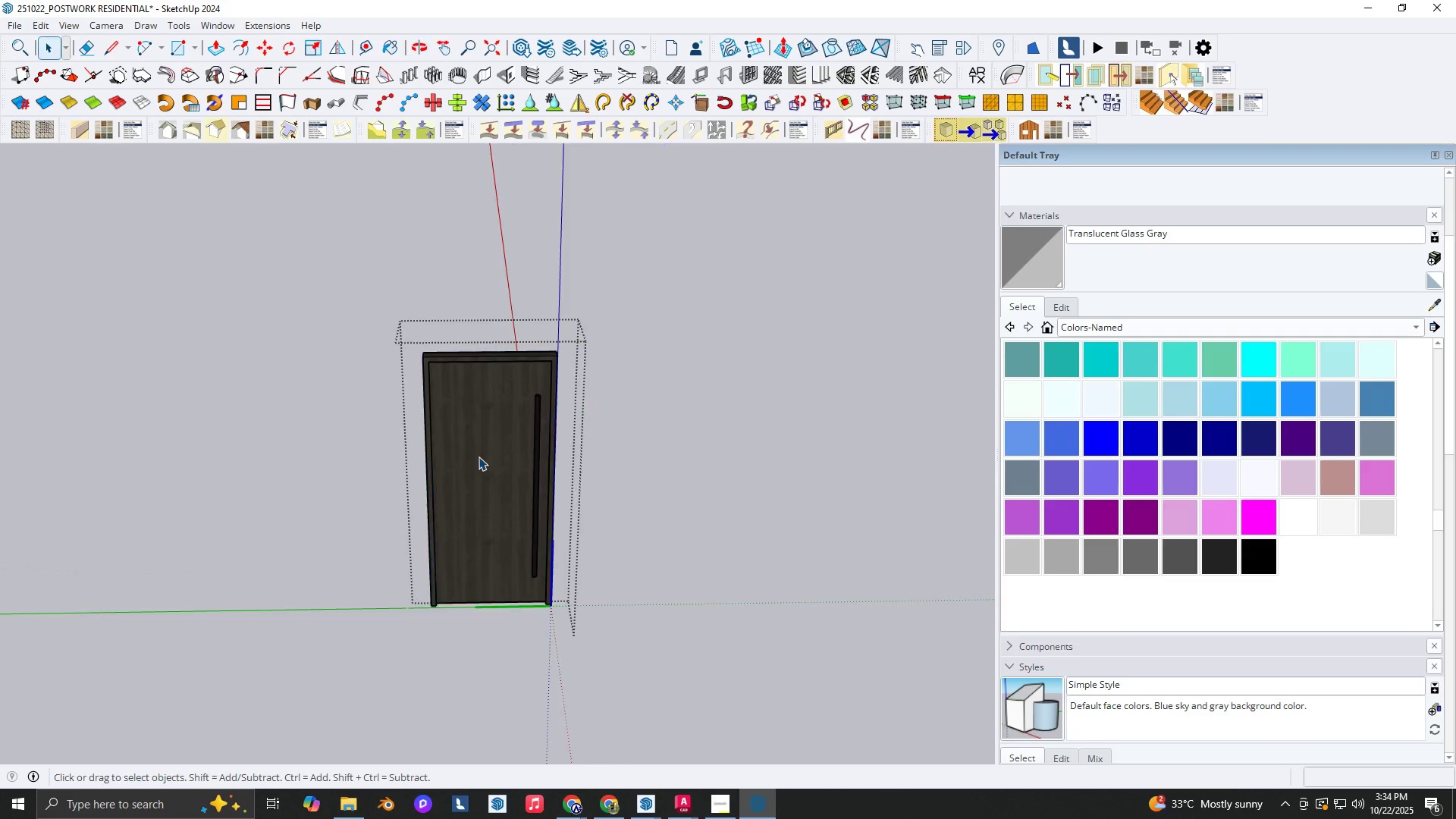 
scroll: coordinate [479, 457], scroll_direction: up, amount: 2.0
 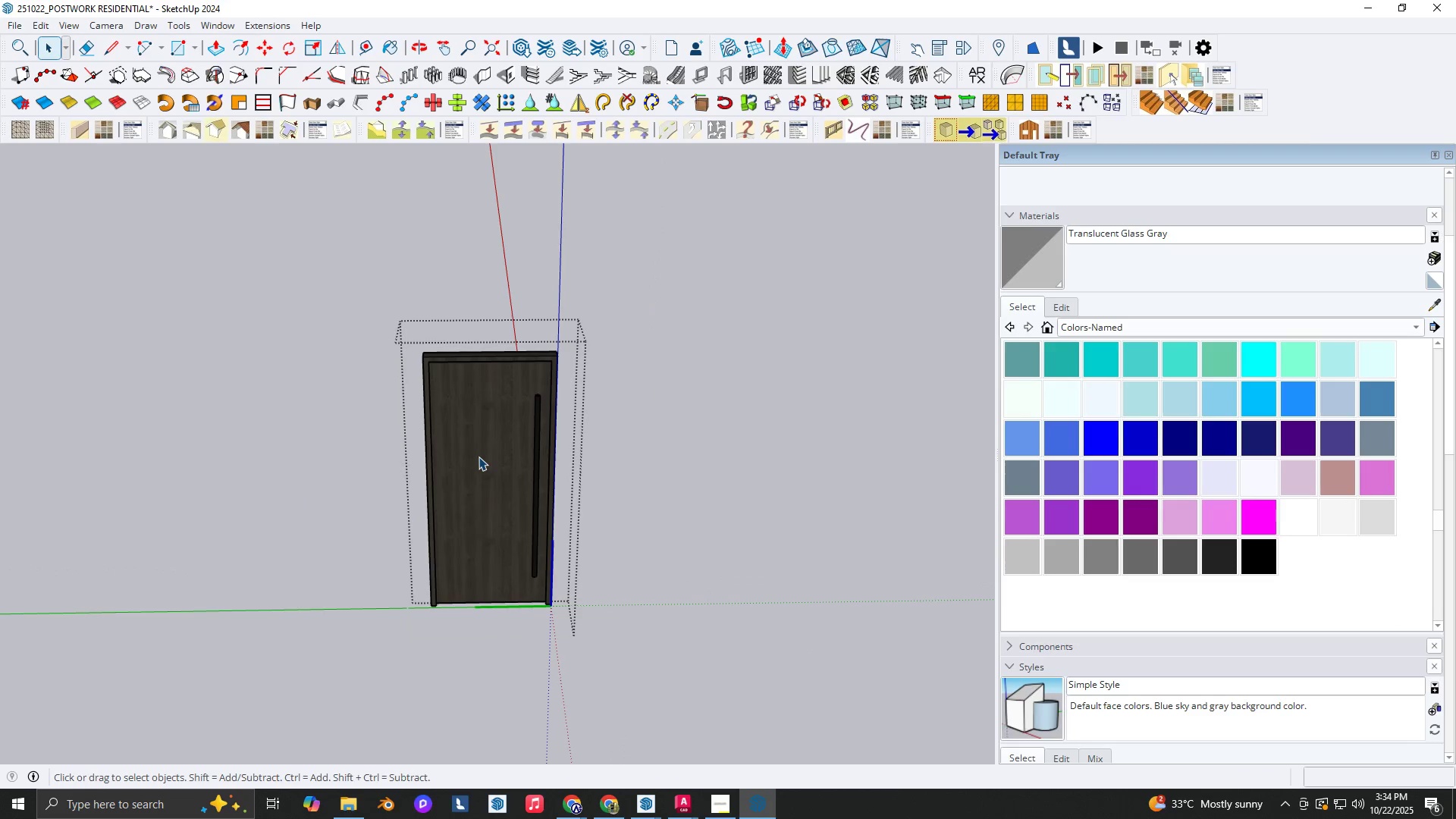 
key(Escape)
 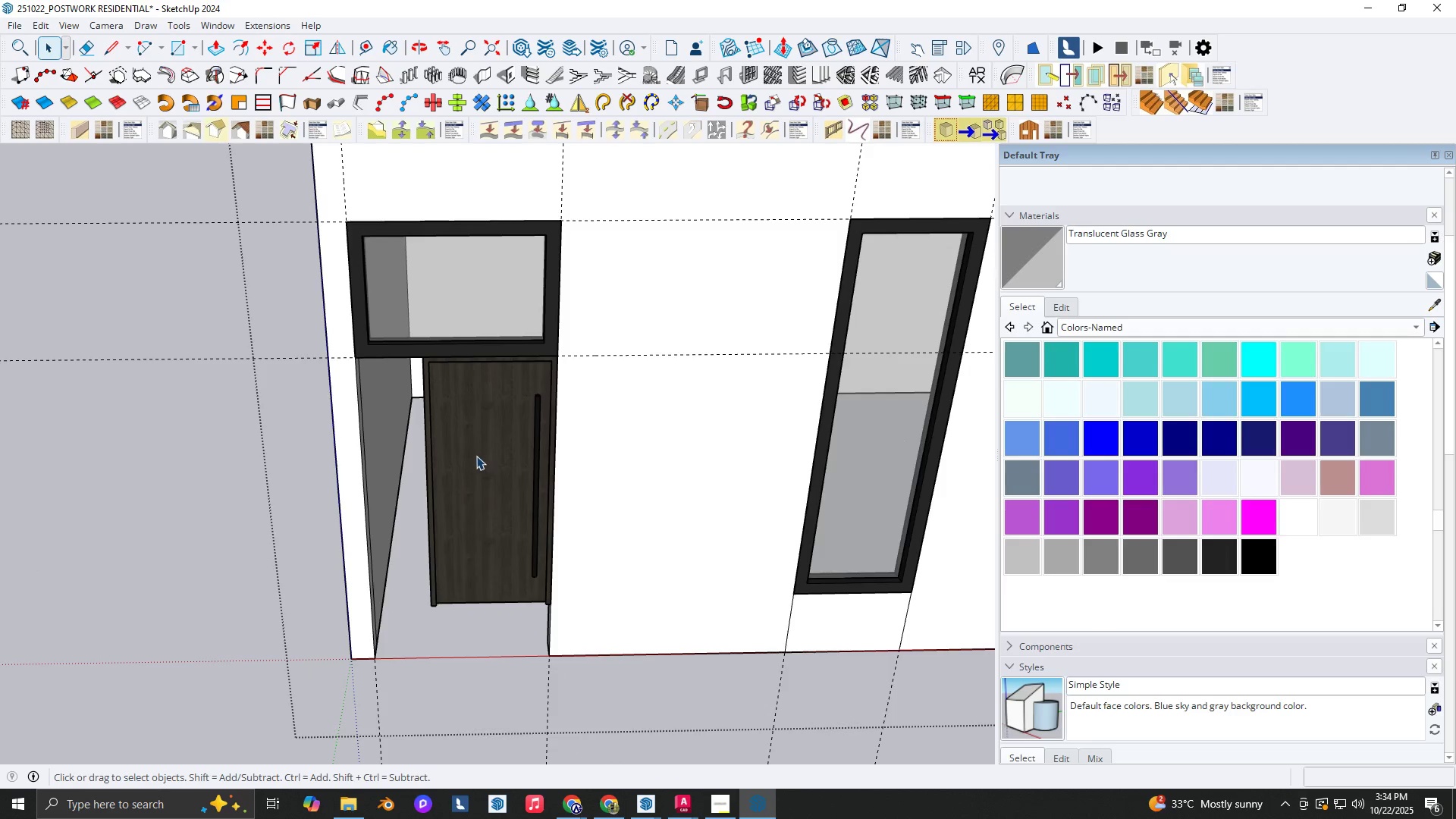 
left_click([476, 456])
 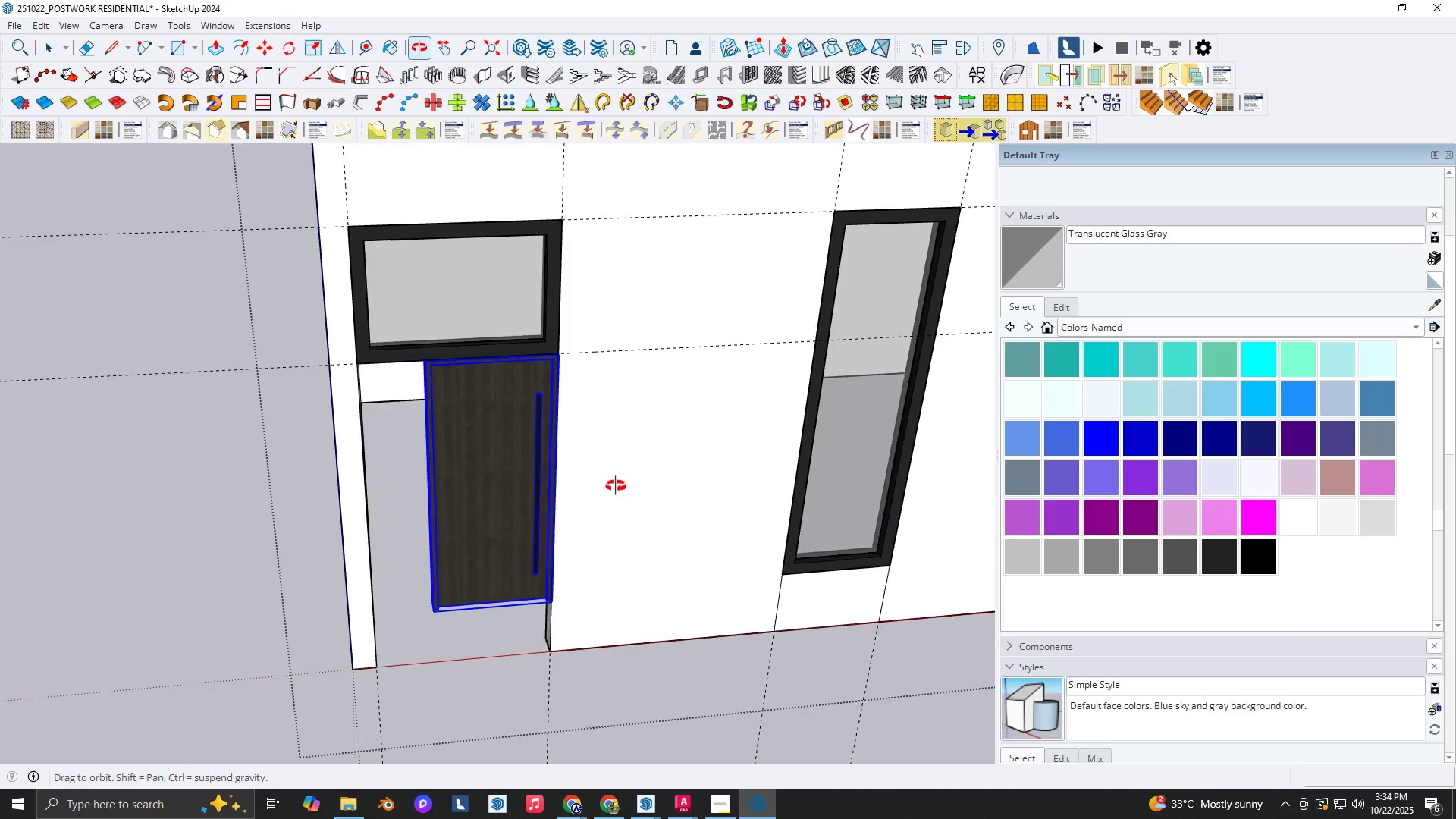 
key(S)
 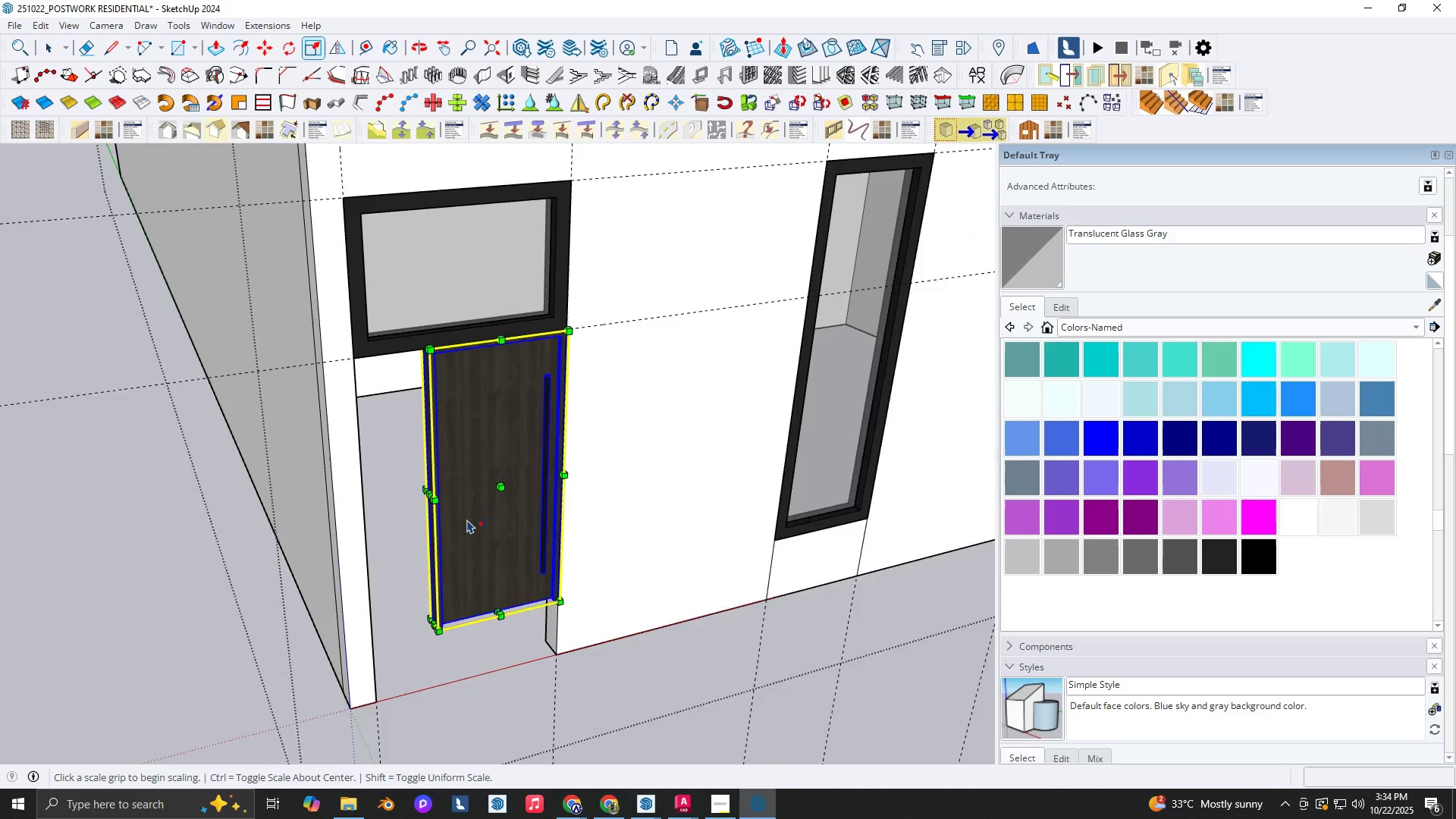 
scroll: coordinate [467, 519], scroll_direction: up, amount: 3.0
 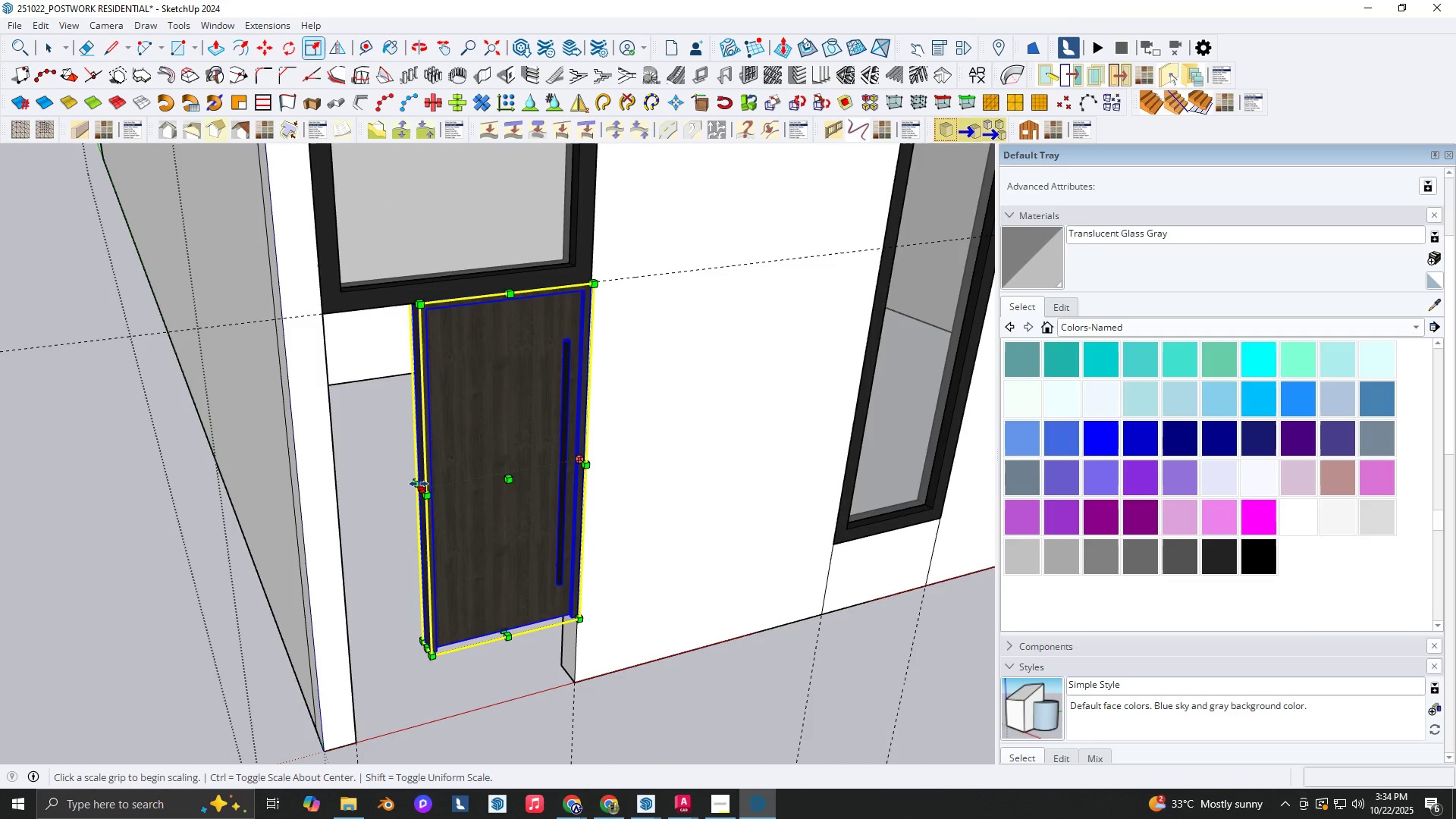 
left_click([419, 483])
 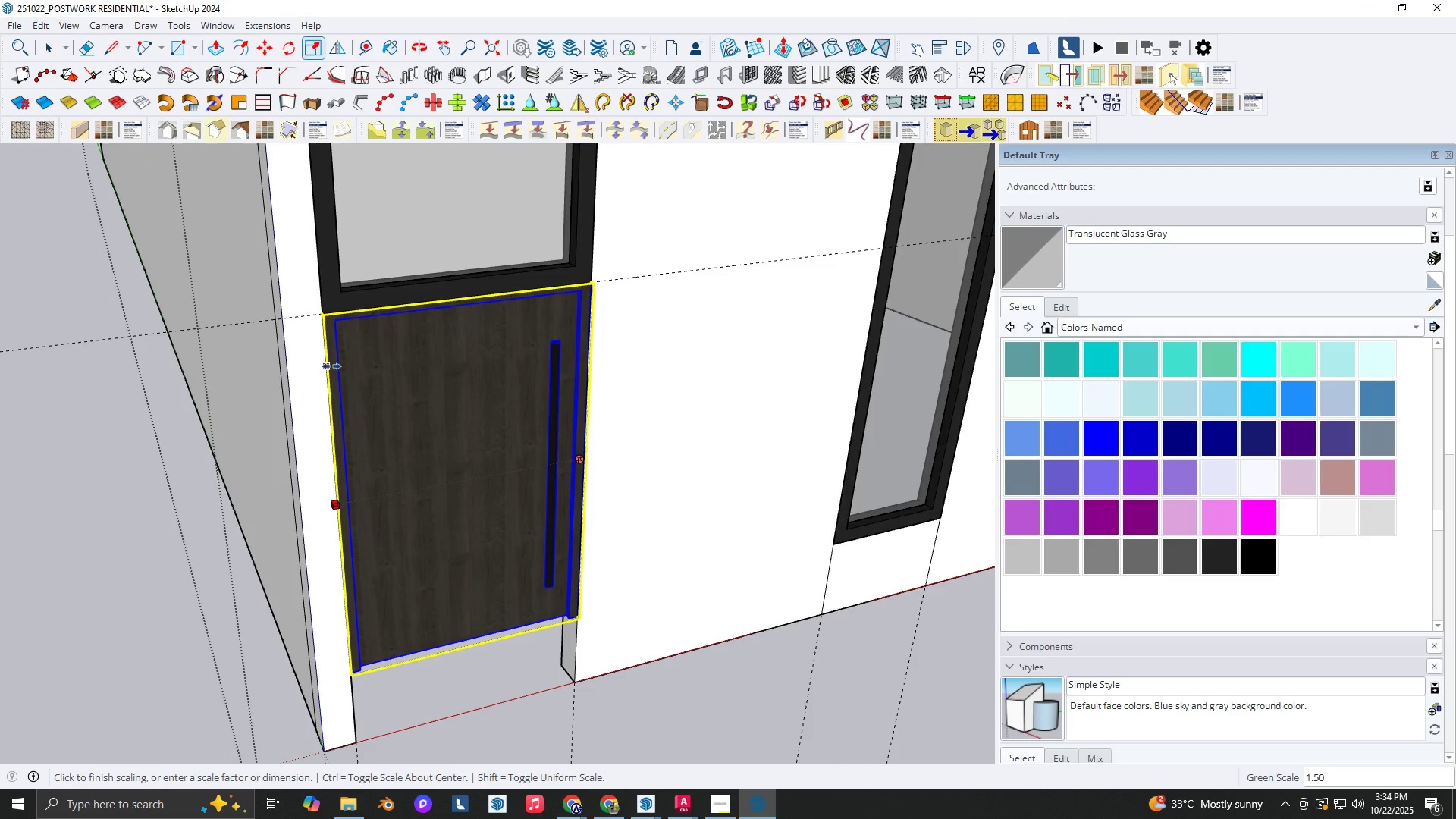 
left_click([328, 366])
 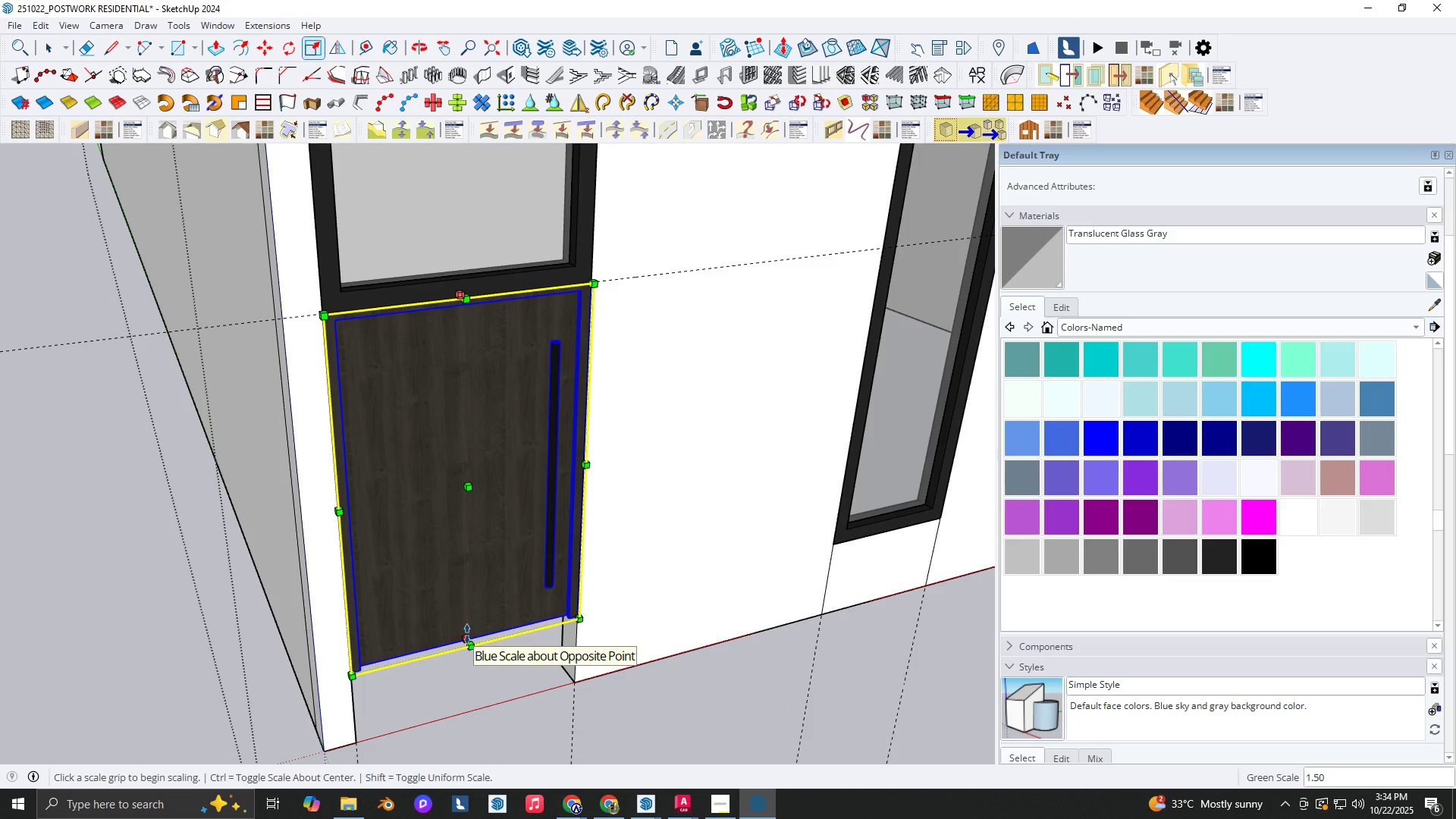 
left_click([467, 634])
 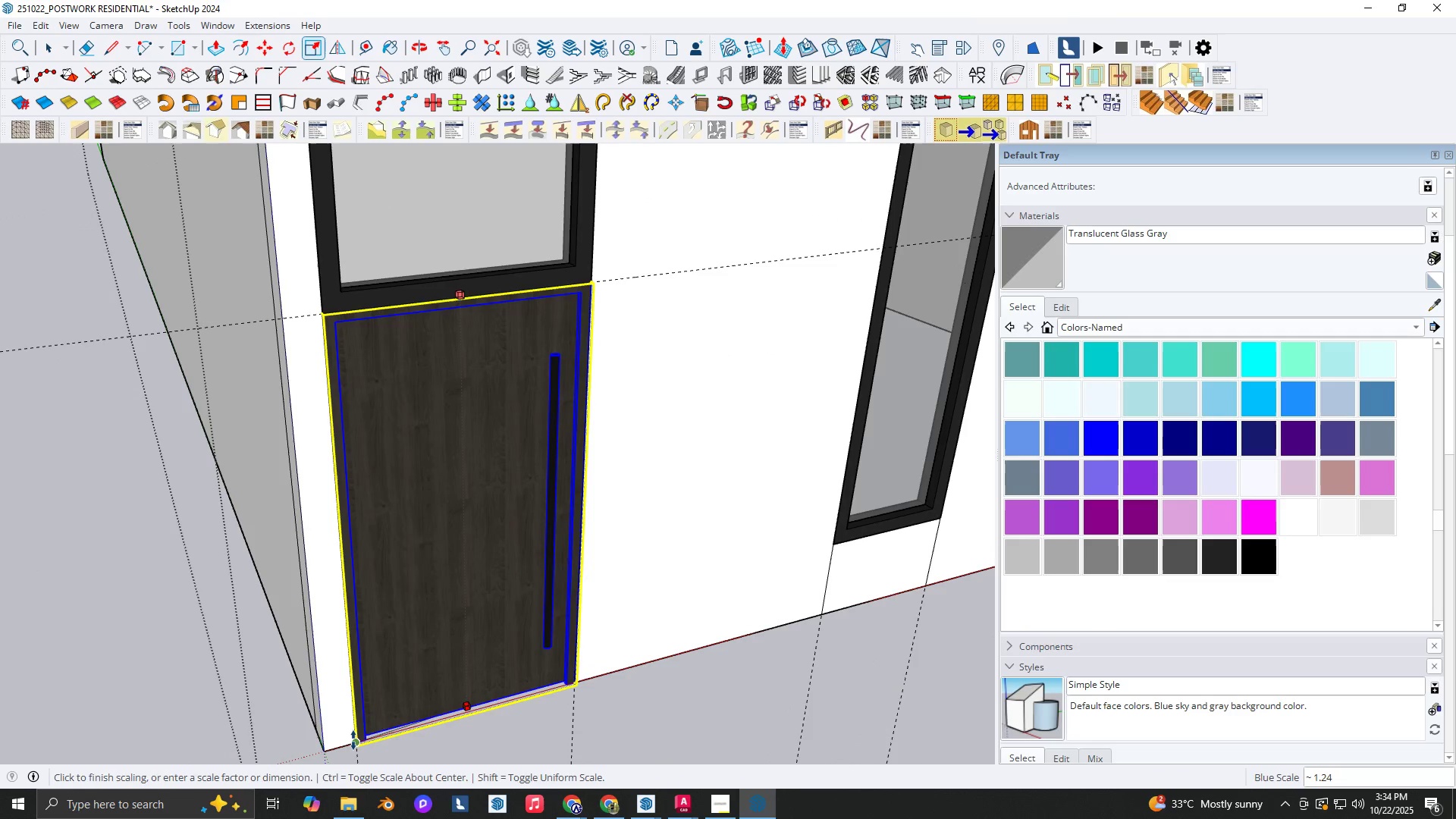 
left_click([353, 740])
 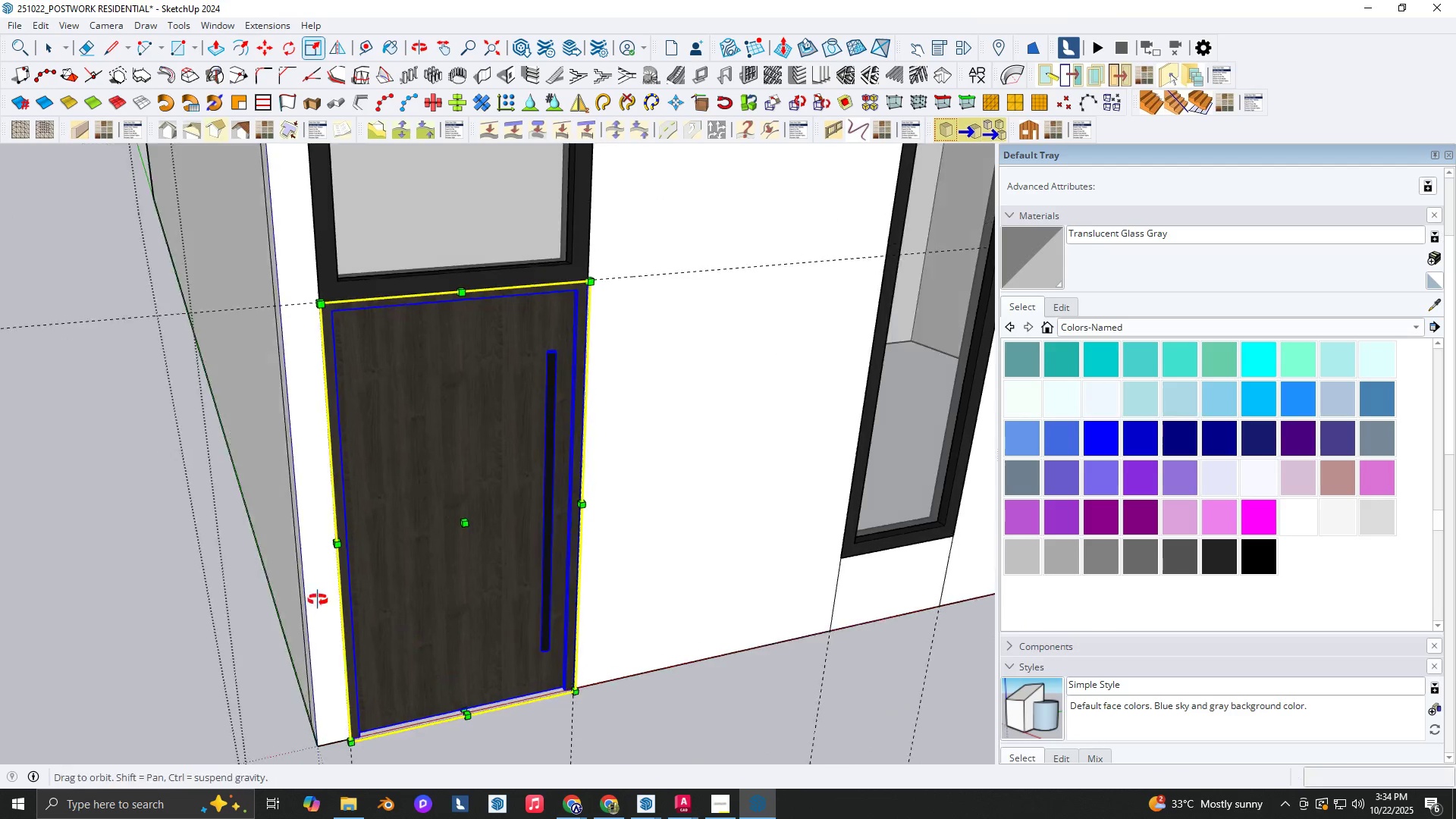 
scroll: coordinate [370, 573], scroll_direction: down, amount: 5.0
 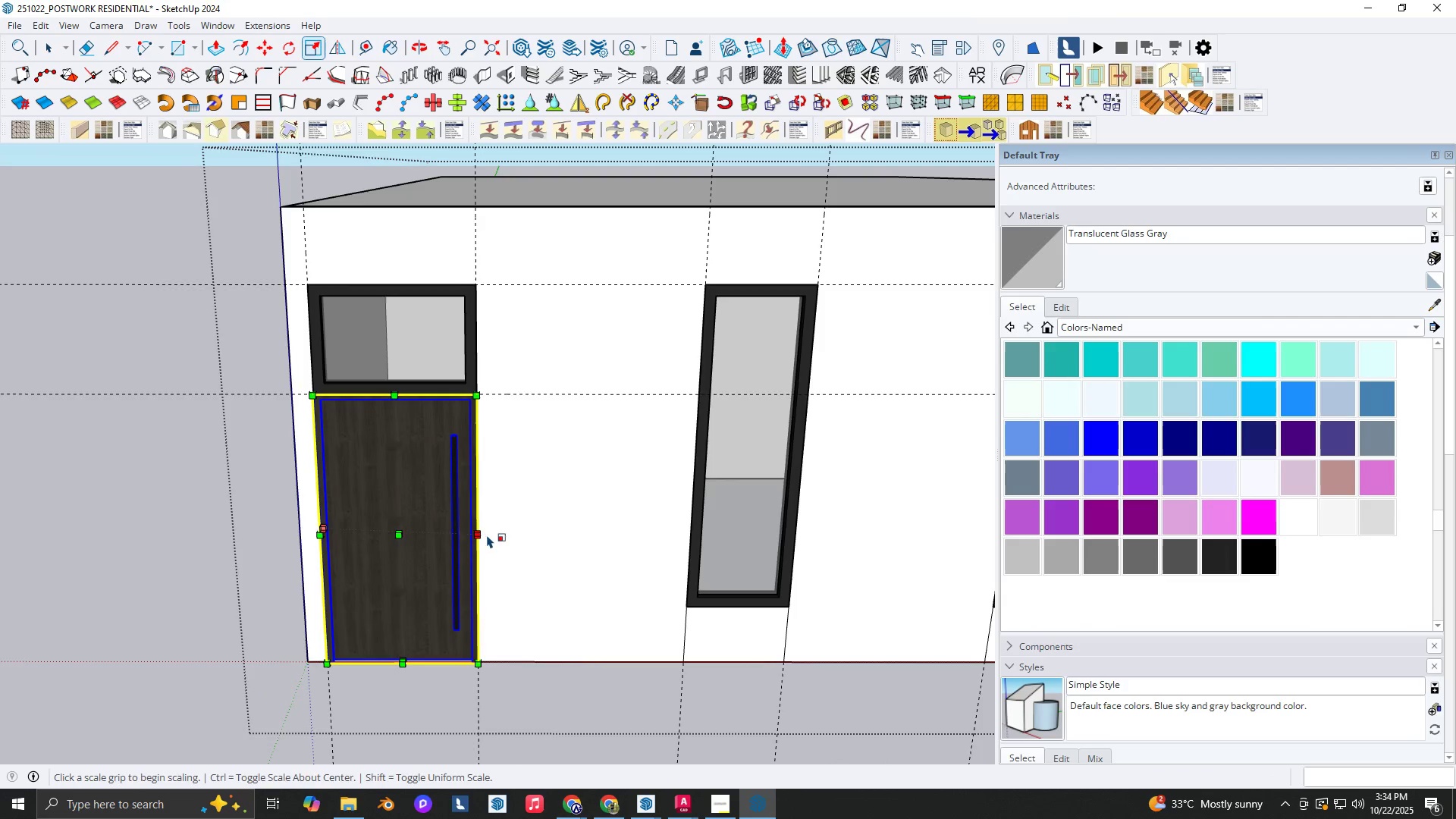 
key(Shift+ShiftLeft)
 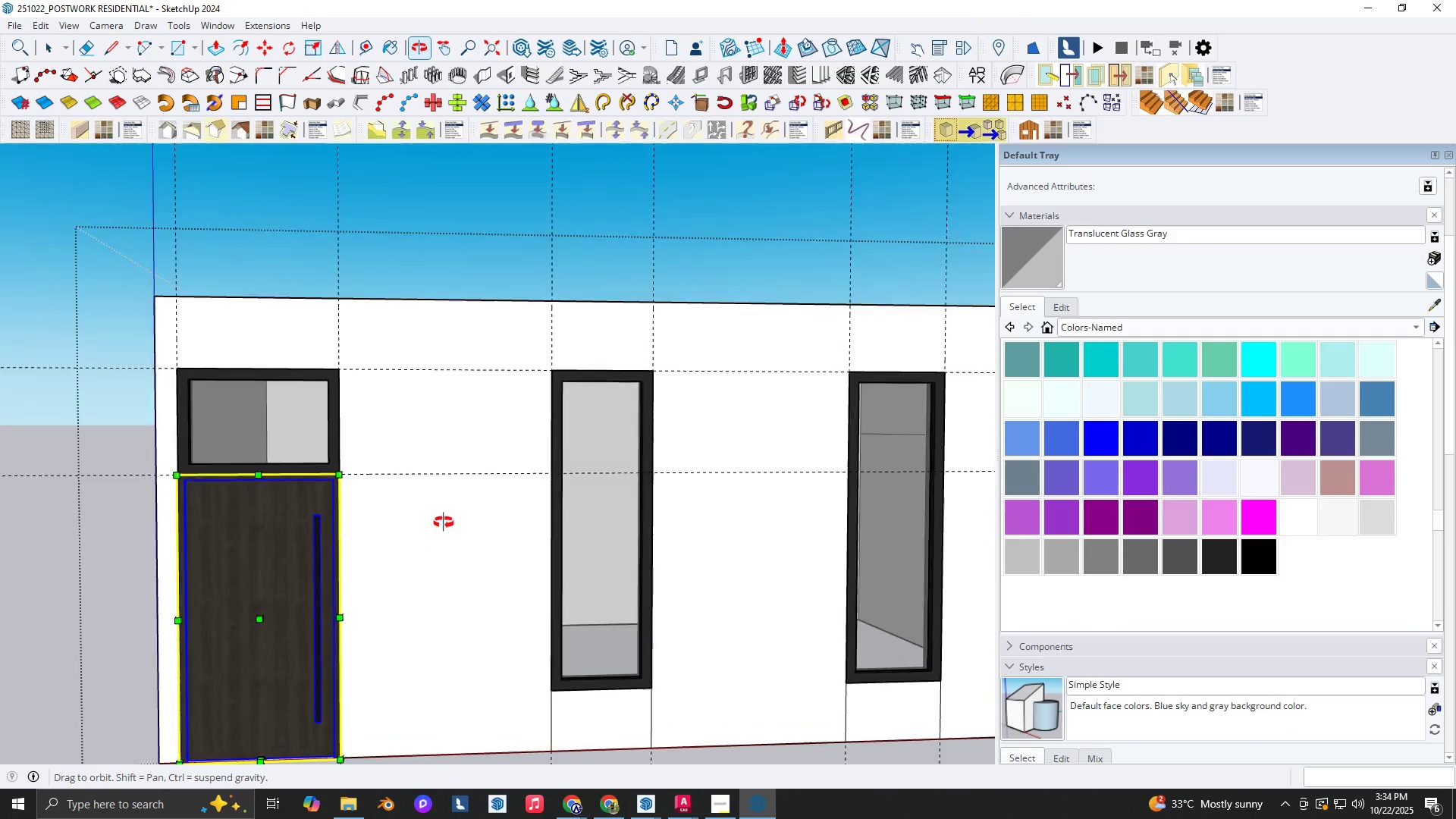 
key(Shift+ShiftLeft)
 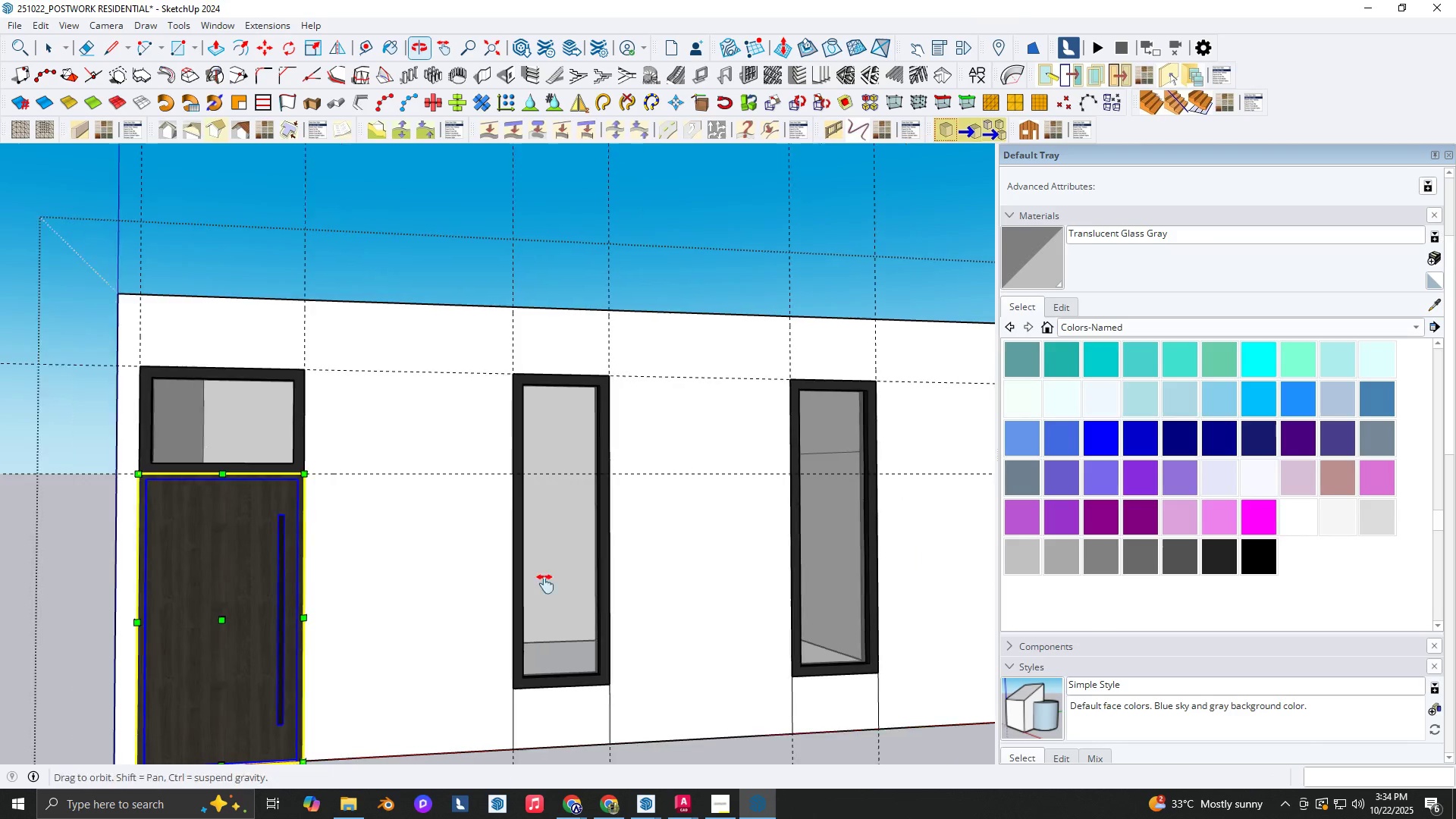 
scroll: coordinate [494, 584], scroll_direction: down, amount: 3.0
 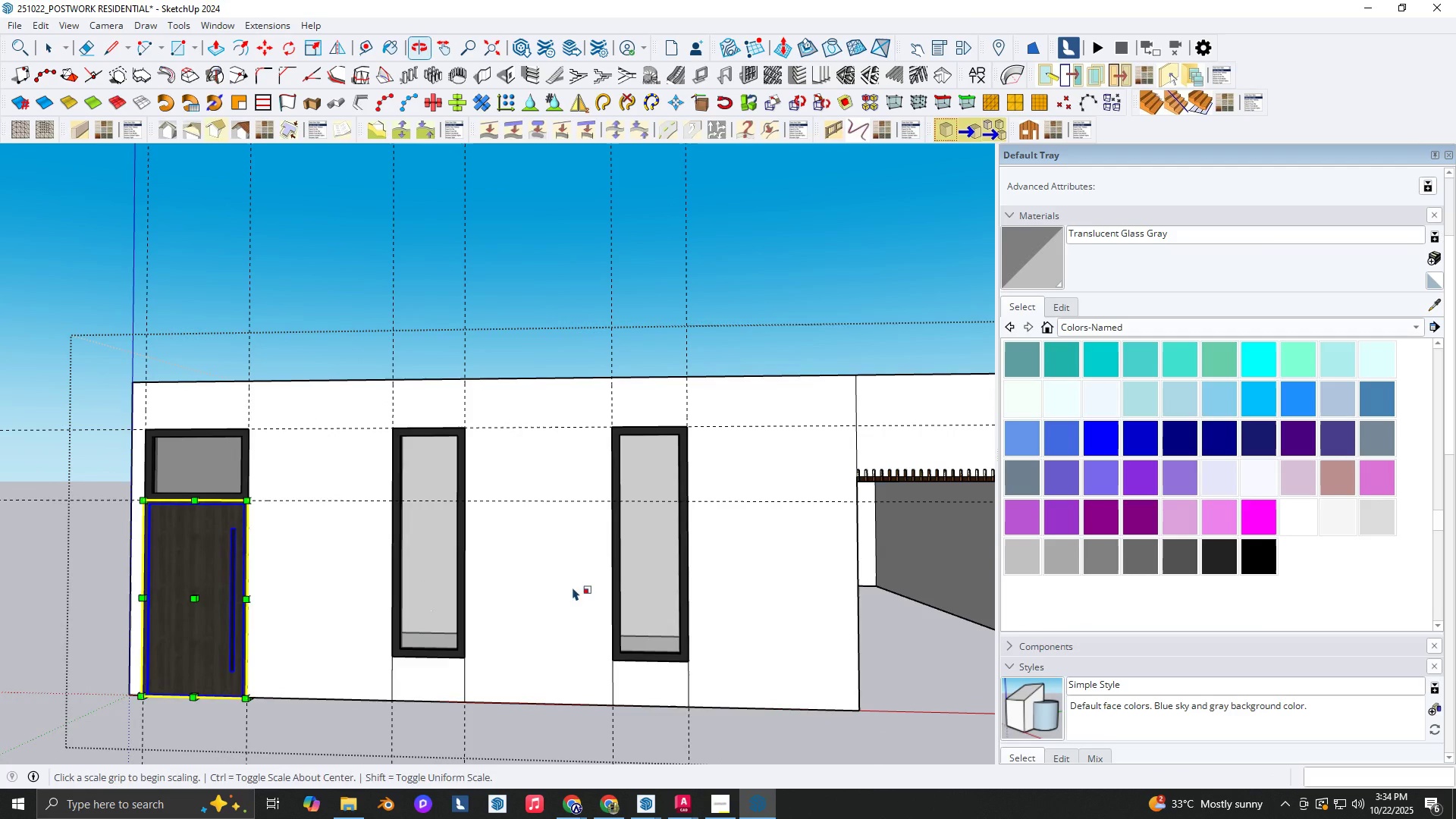 
key(Shift+ShiftLeft)
 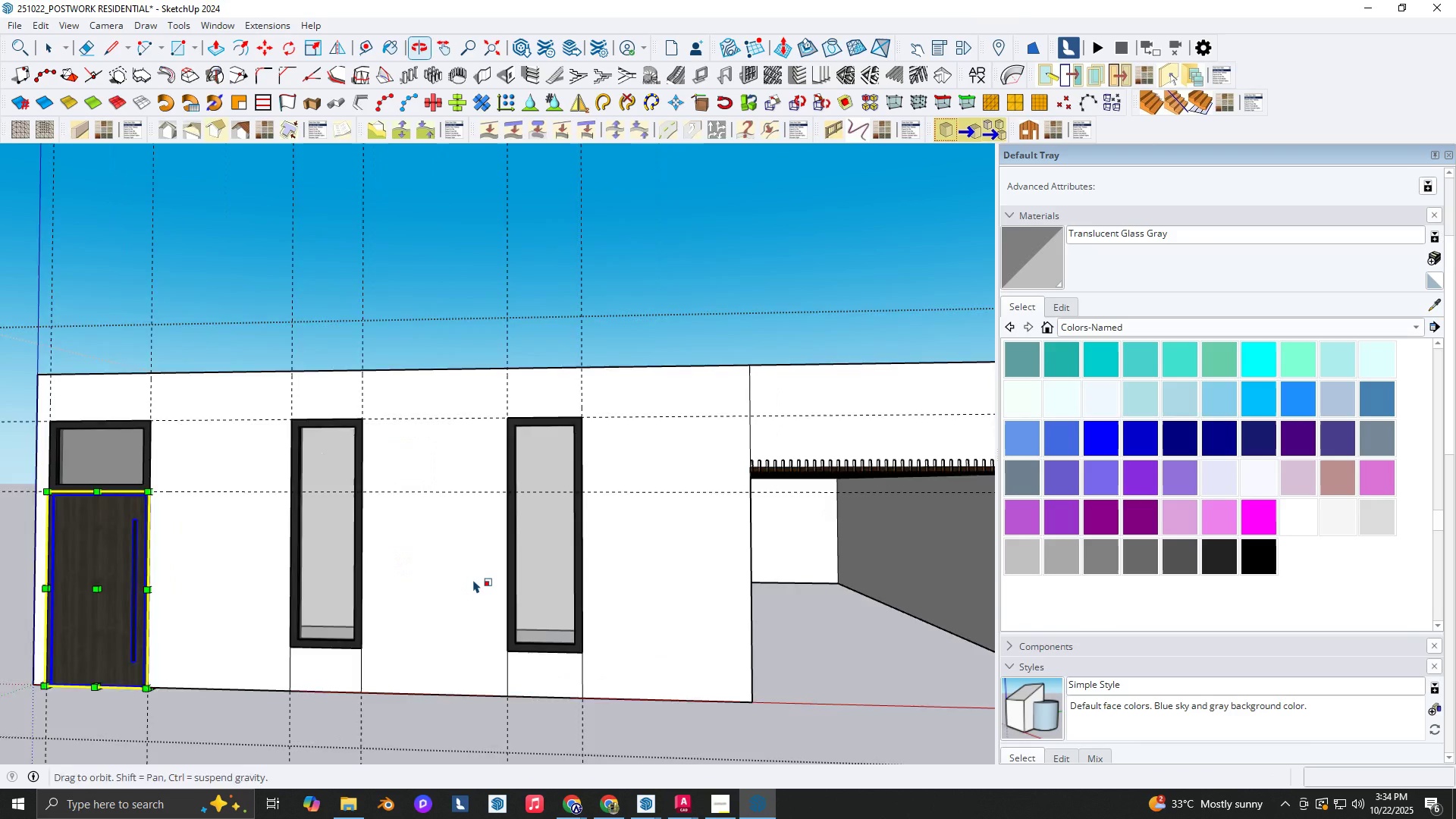 
scroll: coordinate [473, 579], scroll_direction: down, amount: 2.0
 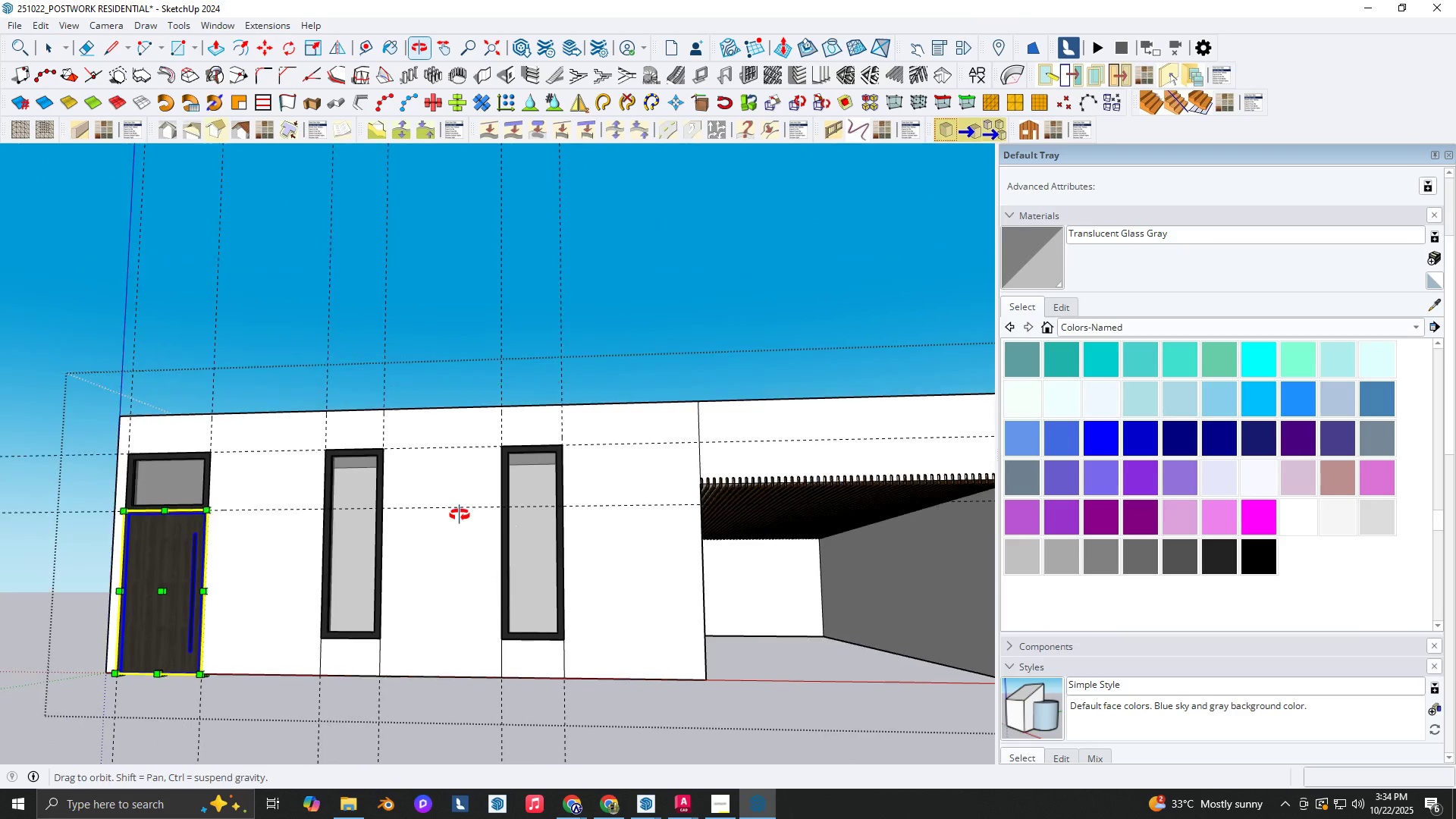 
key(Space)
 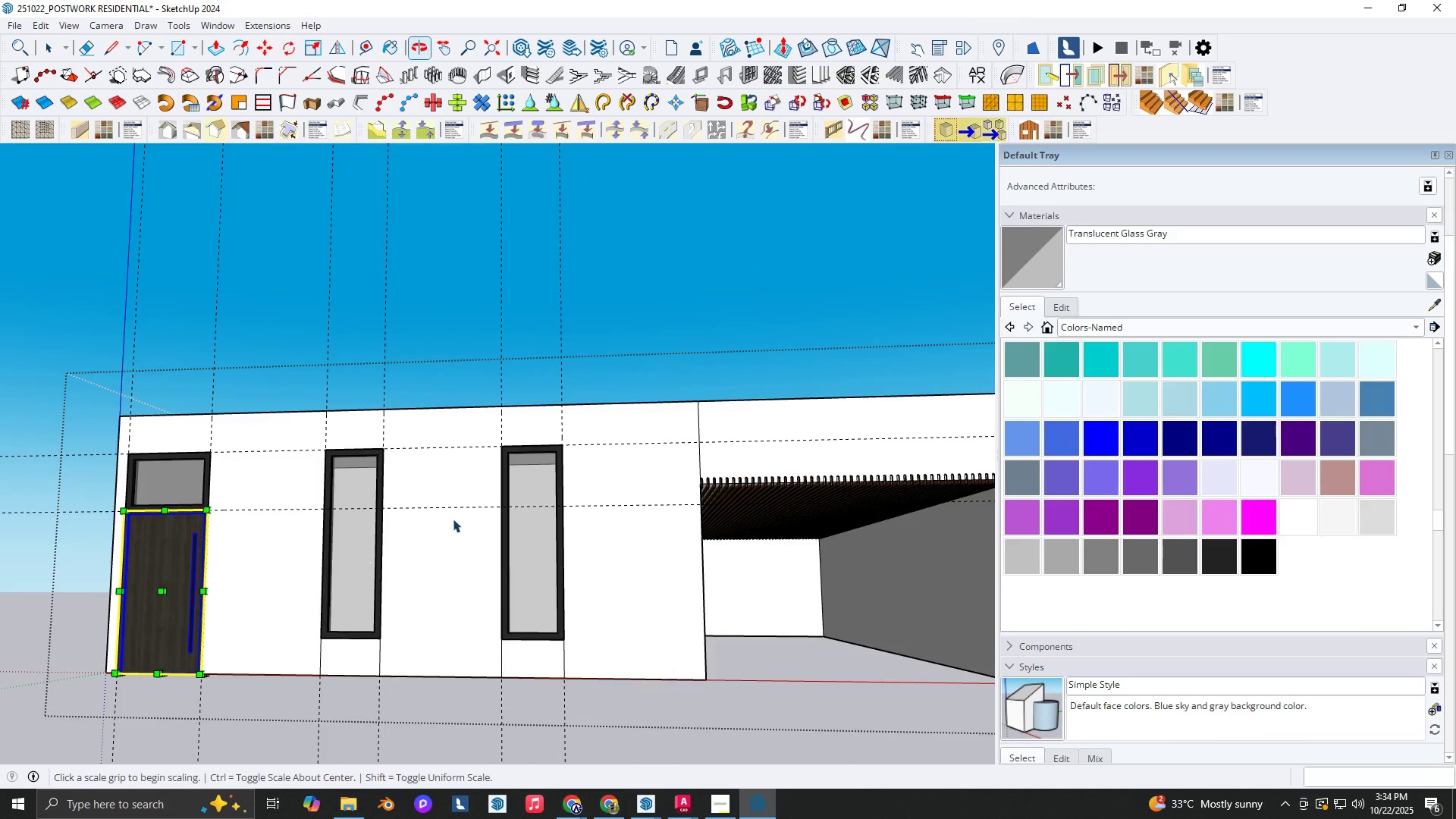 
scroll: coordinate [372, 438], scroll_direction: up, amount: 5.0
 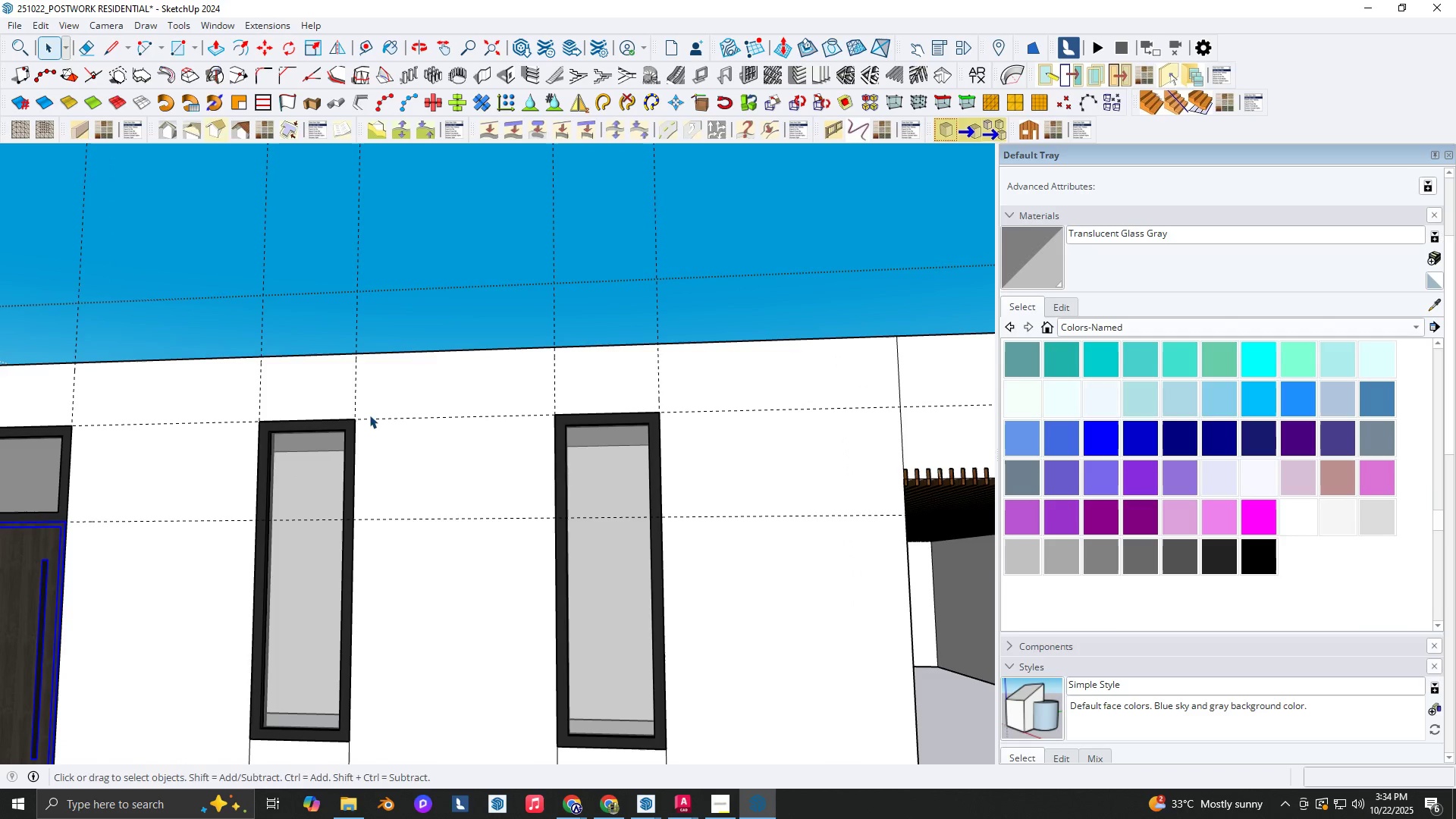 
key(R)
 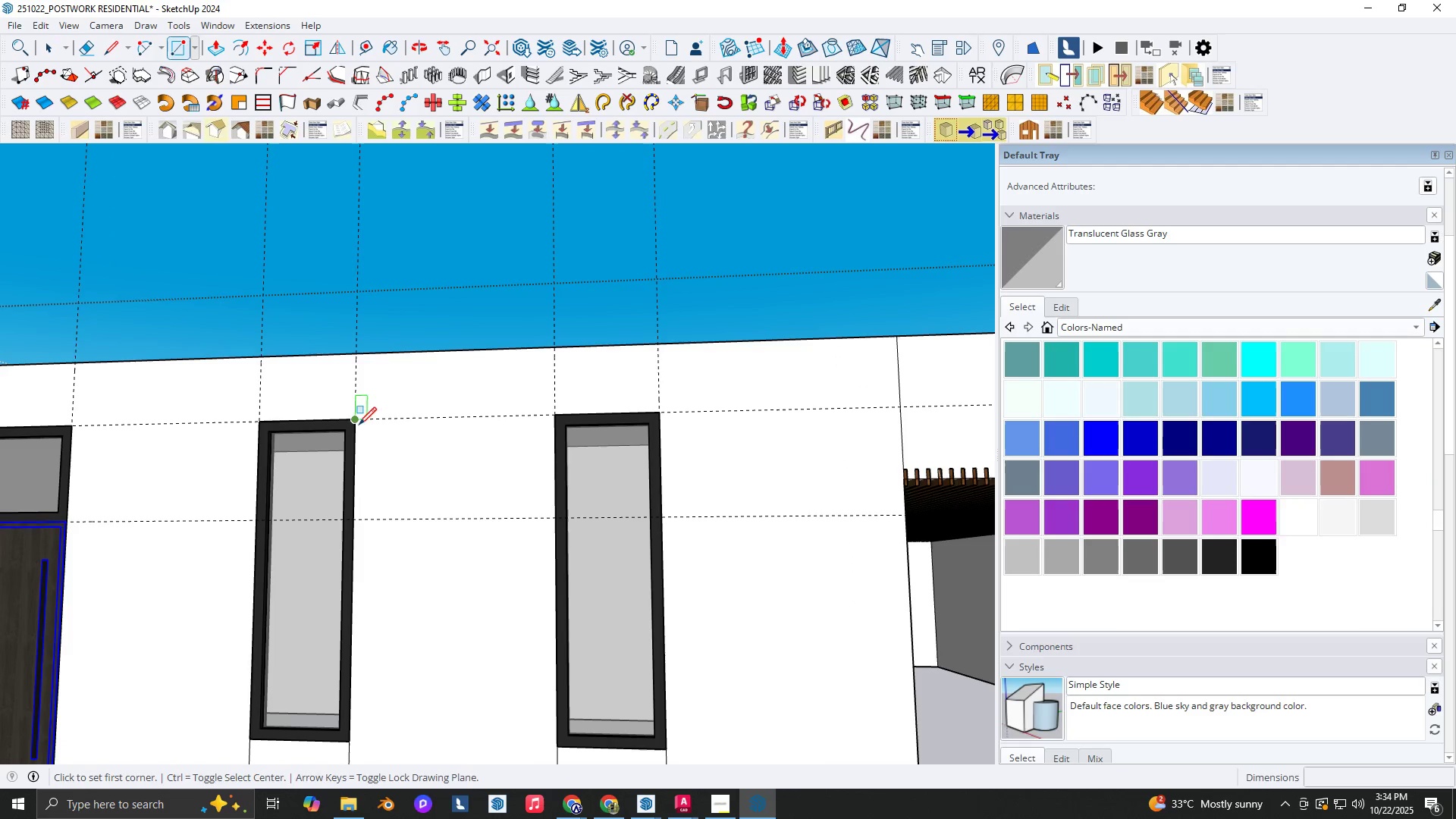 
key(Space)
 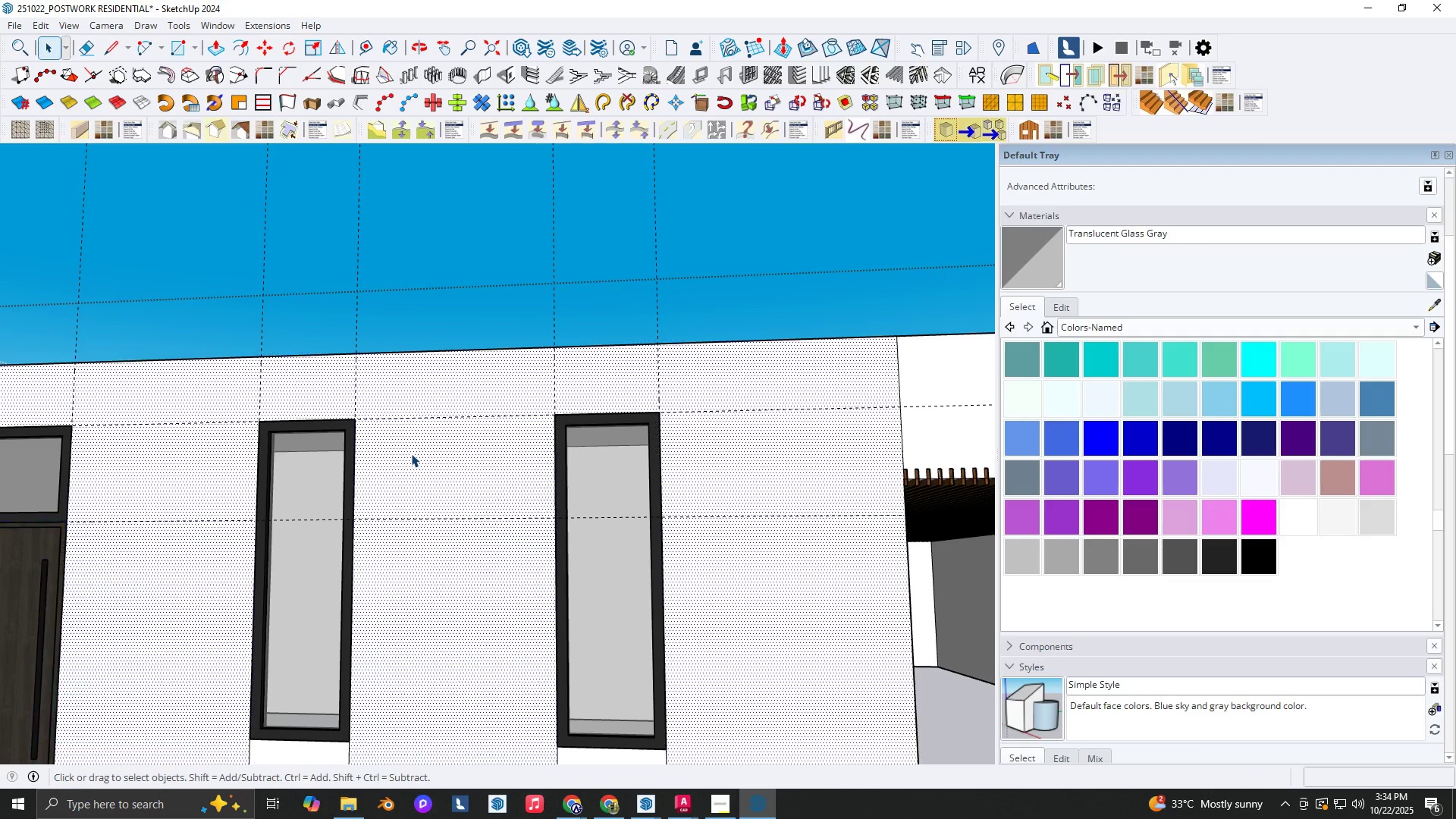 
double_click([411, 453])
 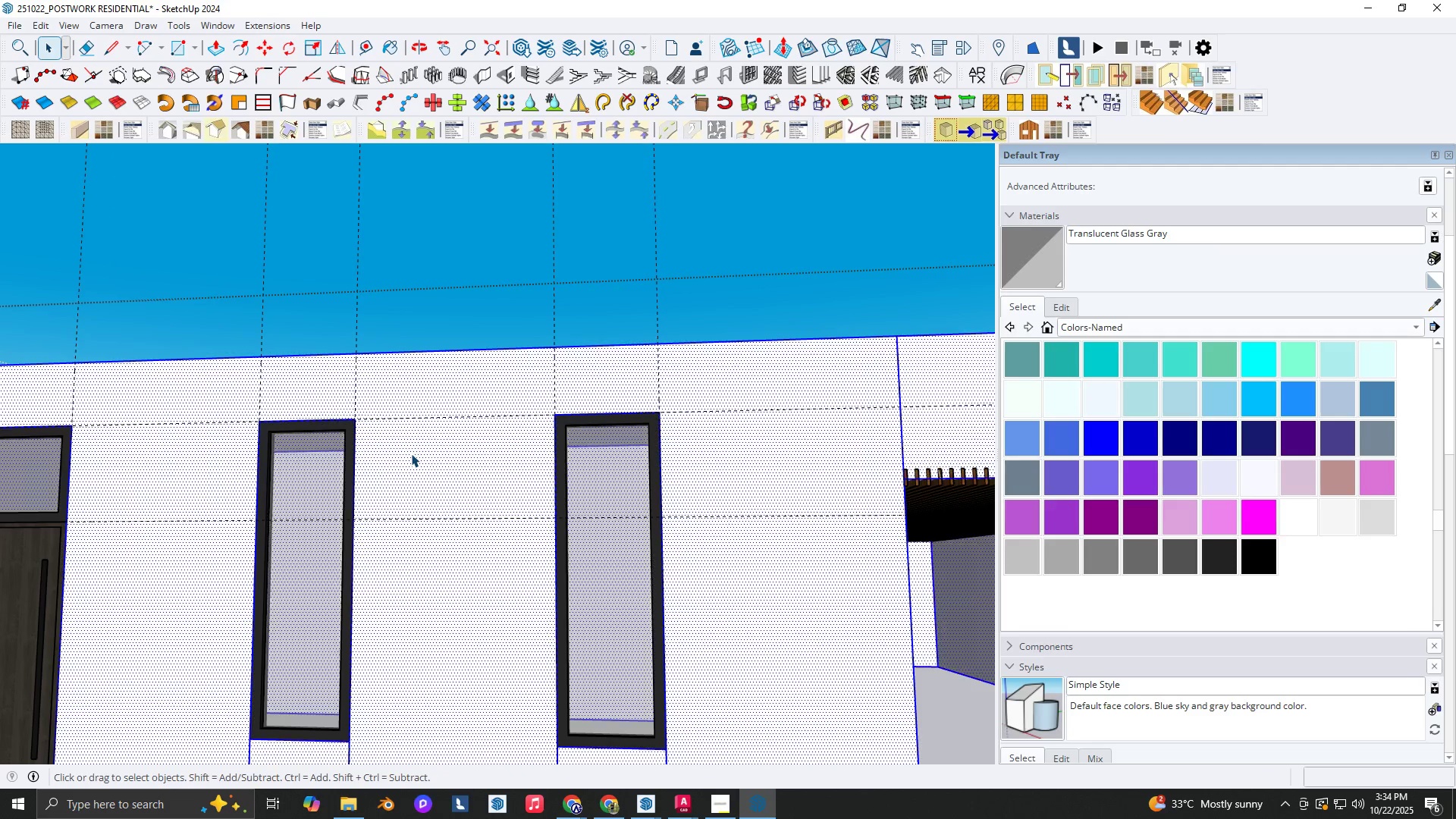 
triple_click([411, 453])
 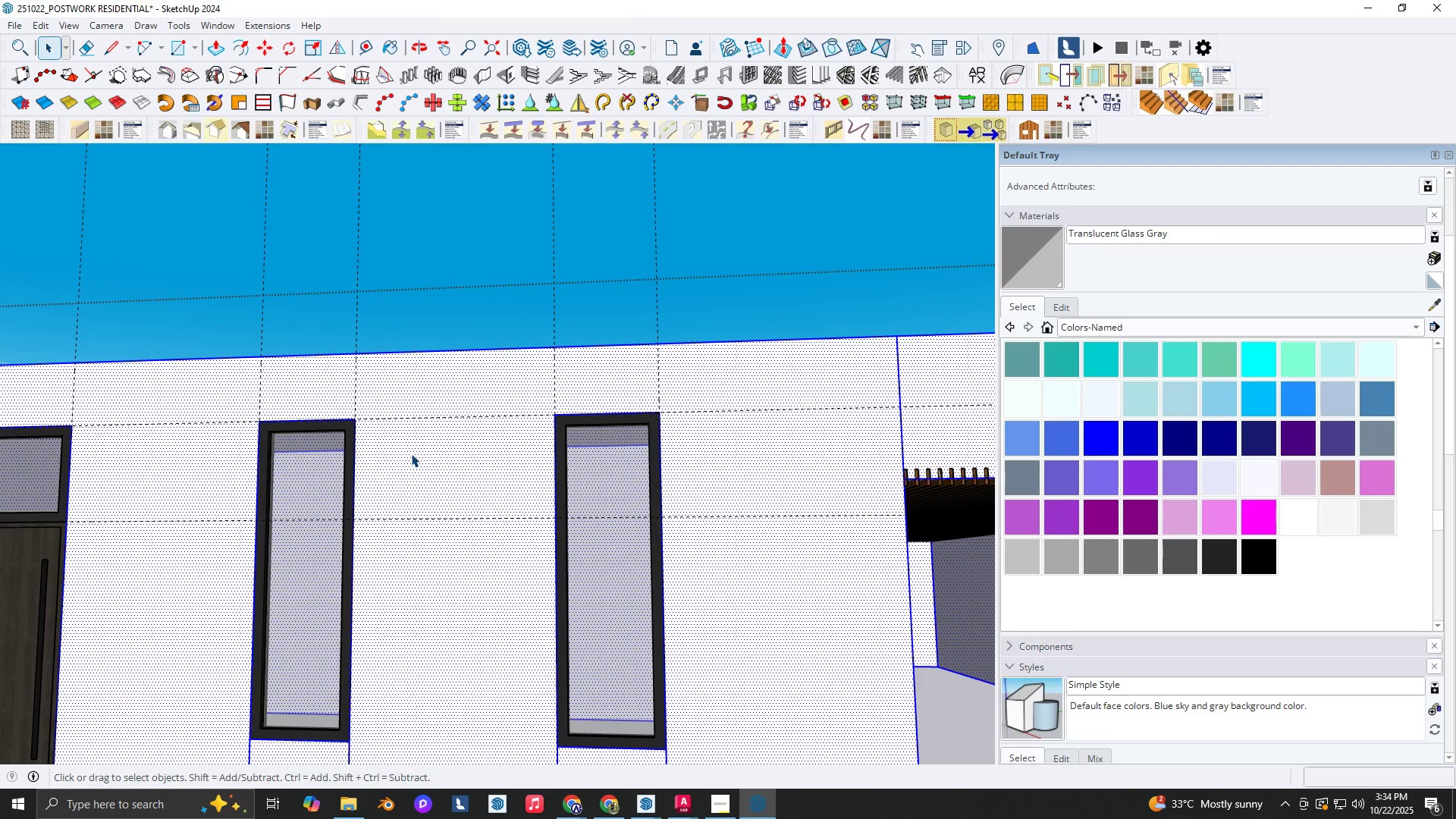 
key(R)
 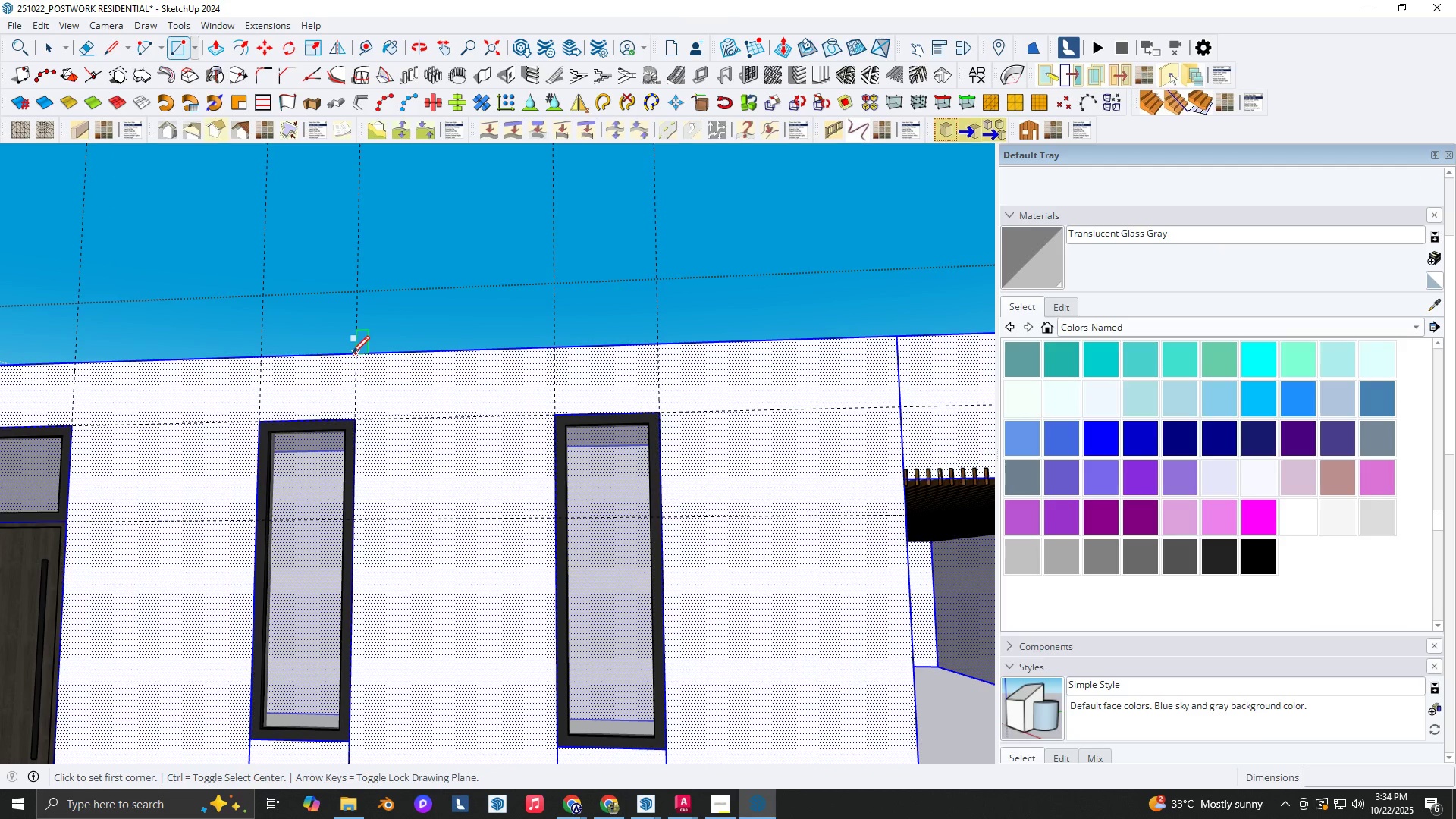 
hold_key(key=ShiftLeft, duration=0.31)
scroll: coordinate [430, 345], scroll_direction: down, amount: 2.0
 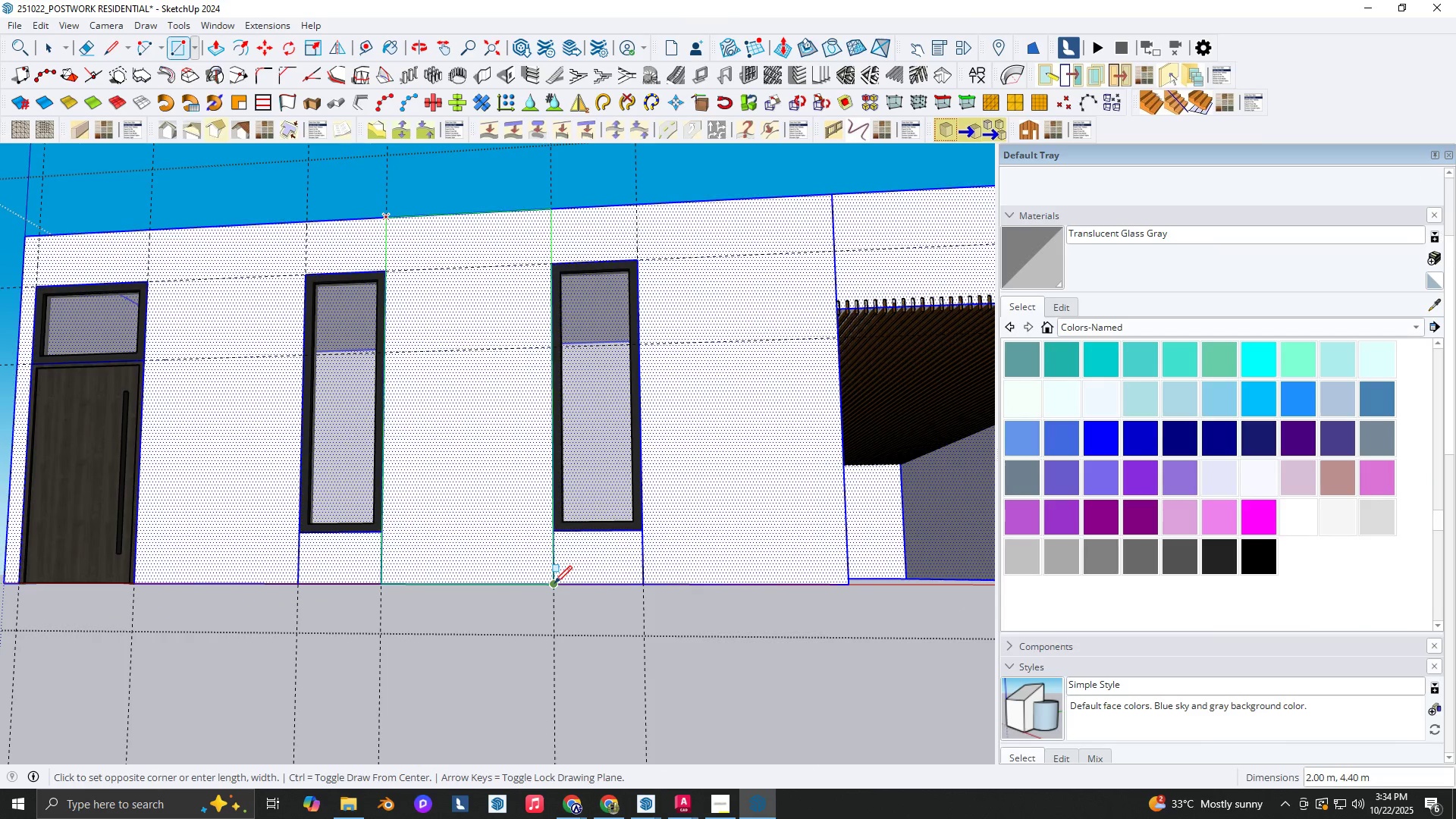 
left_click([554, 583])
 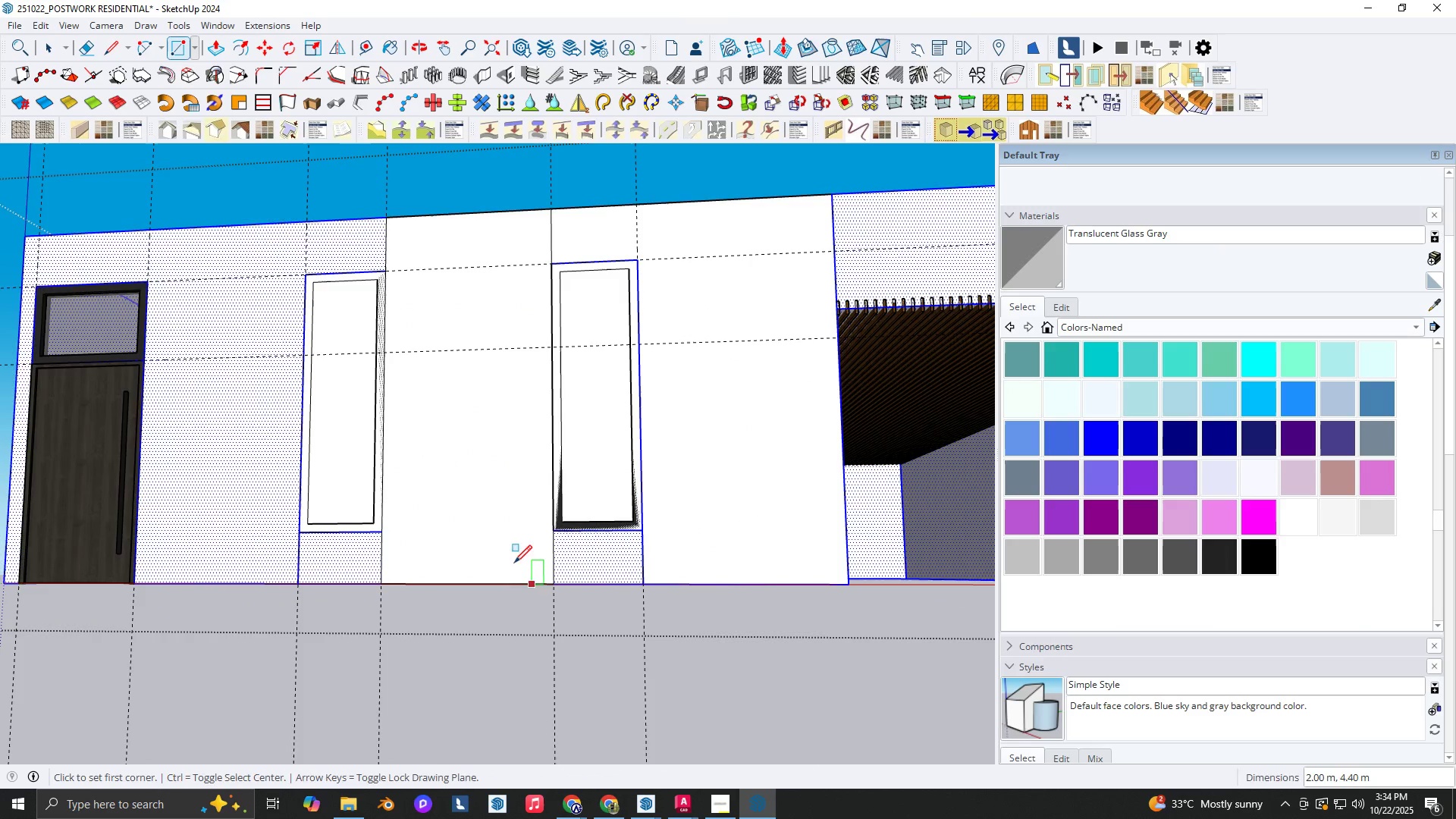 
key(Space)
 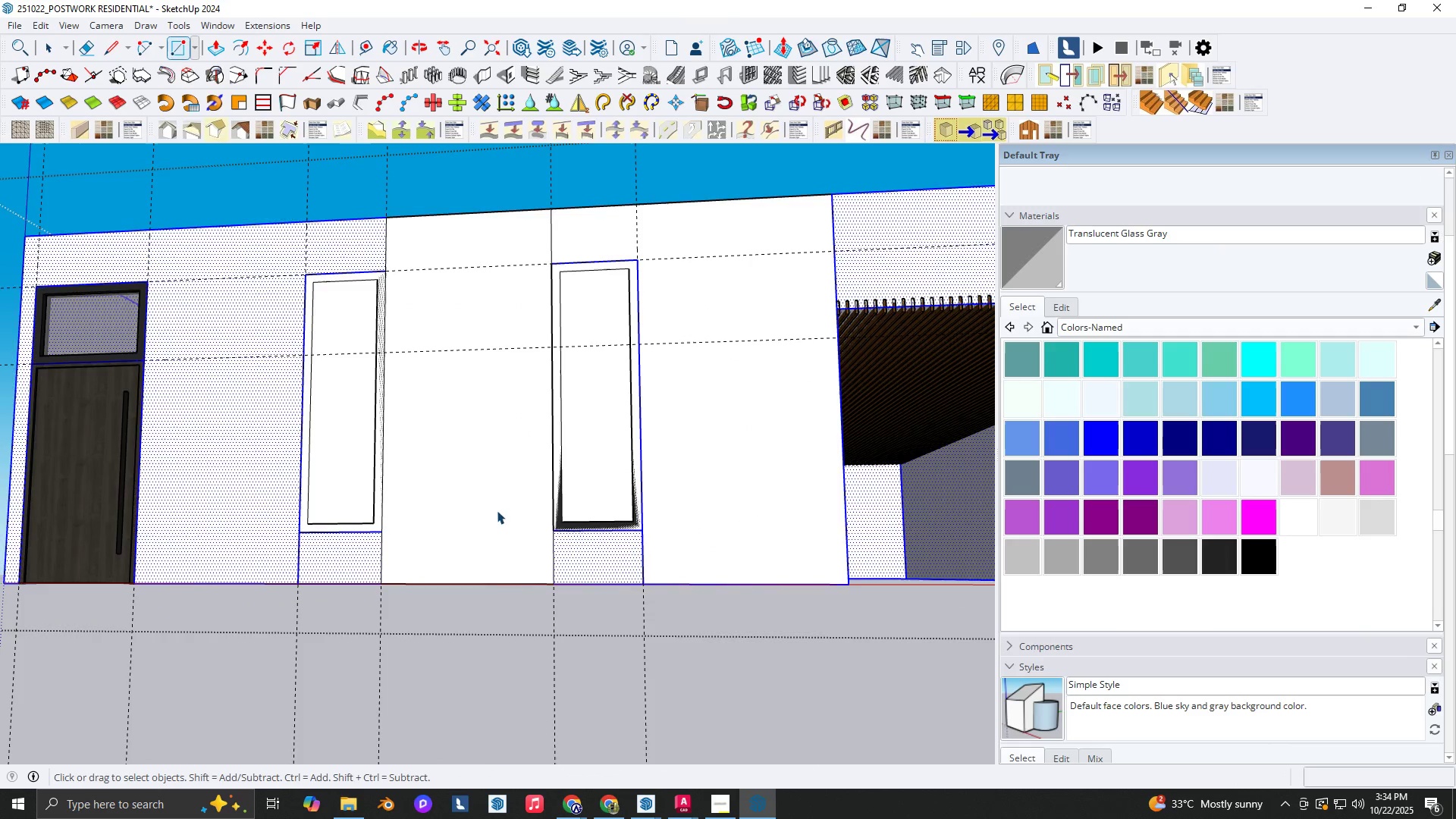 
double_click([497, 510])
 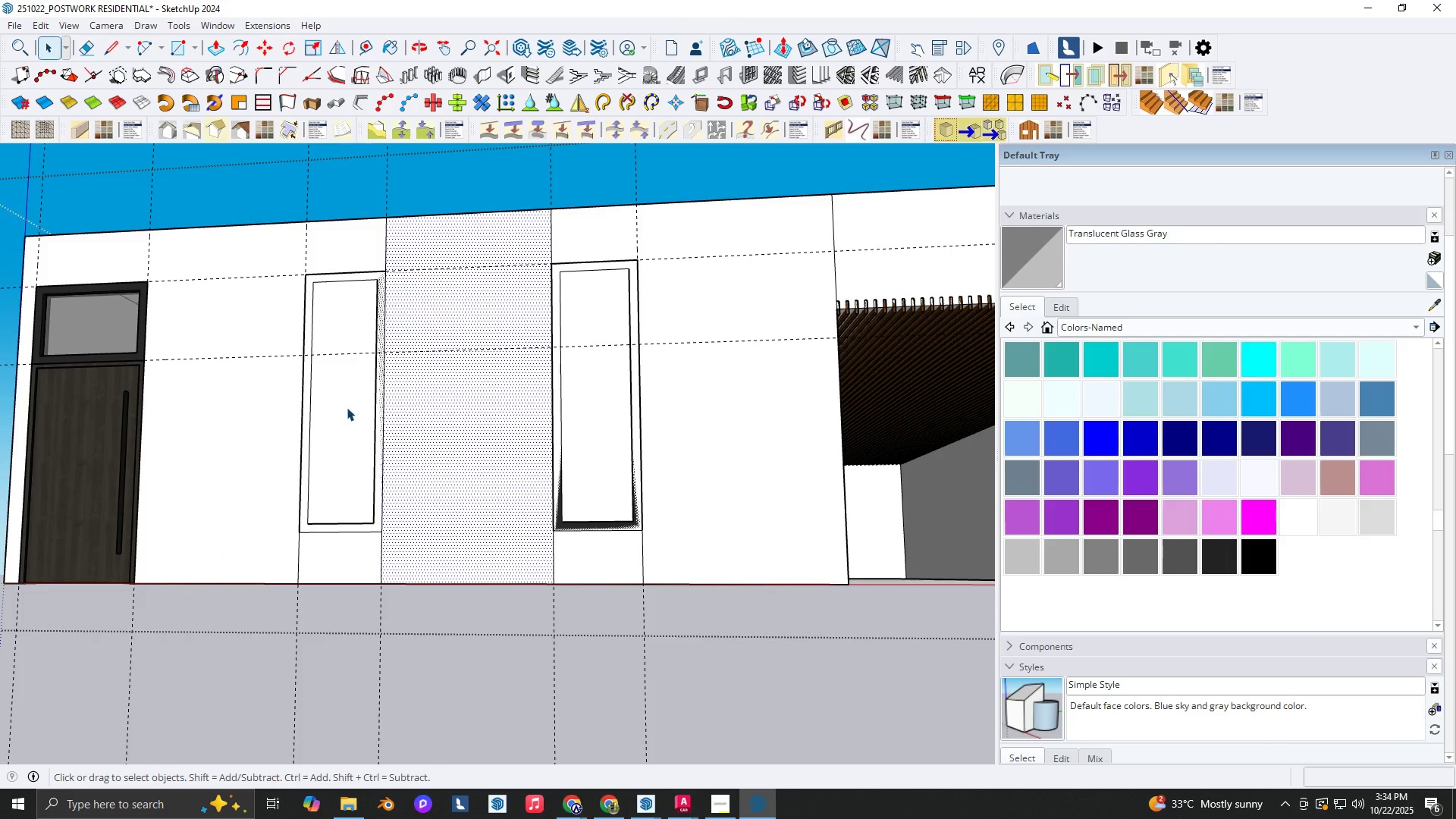 
left_click([347, 407])
 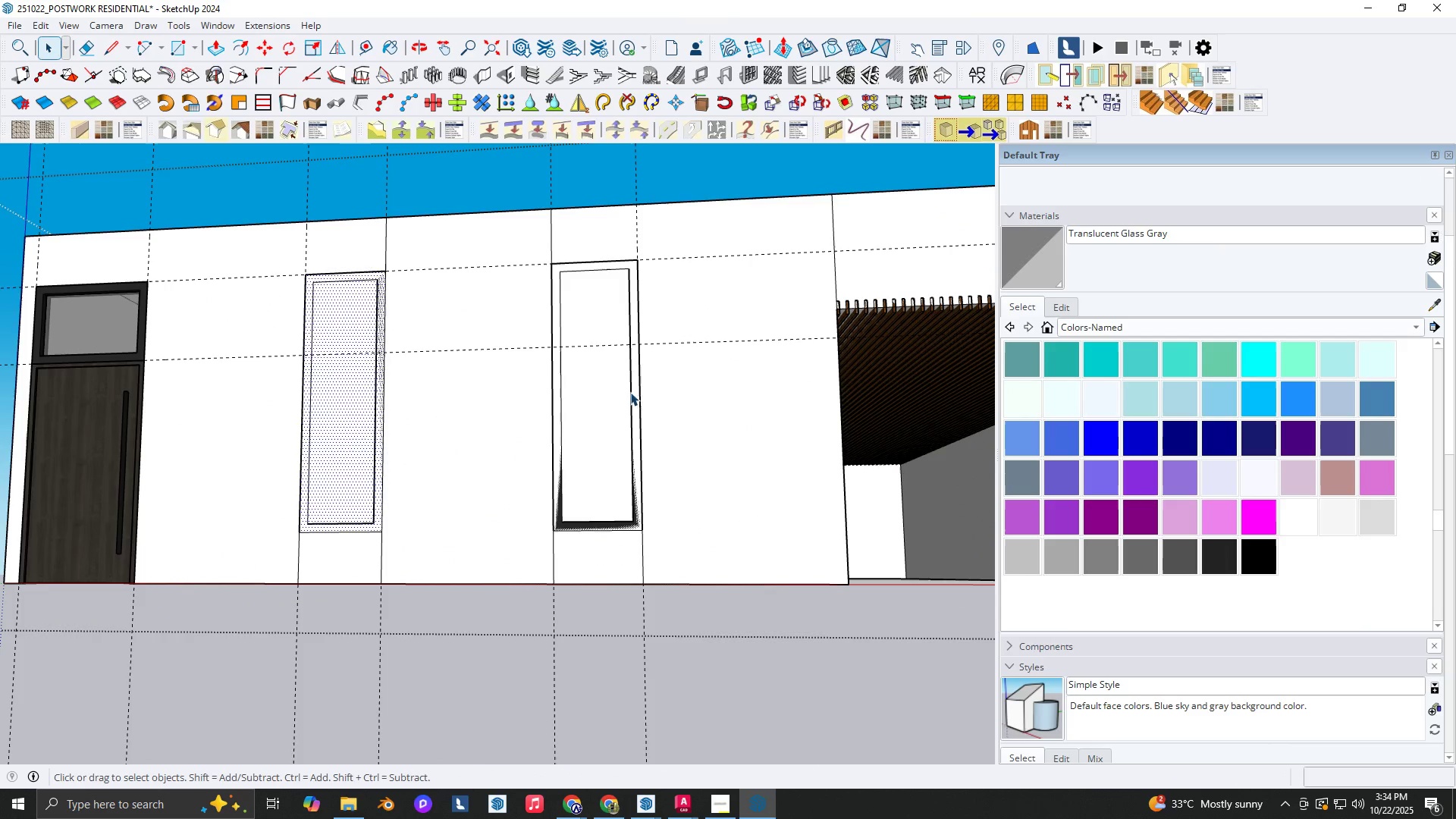 
key(Delete)
 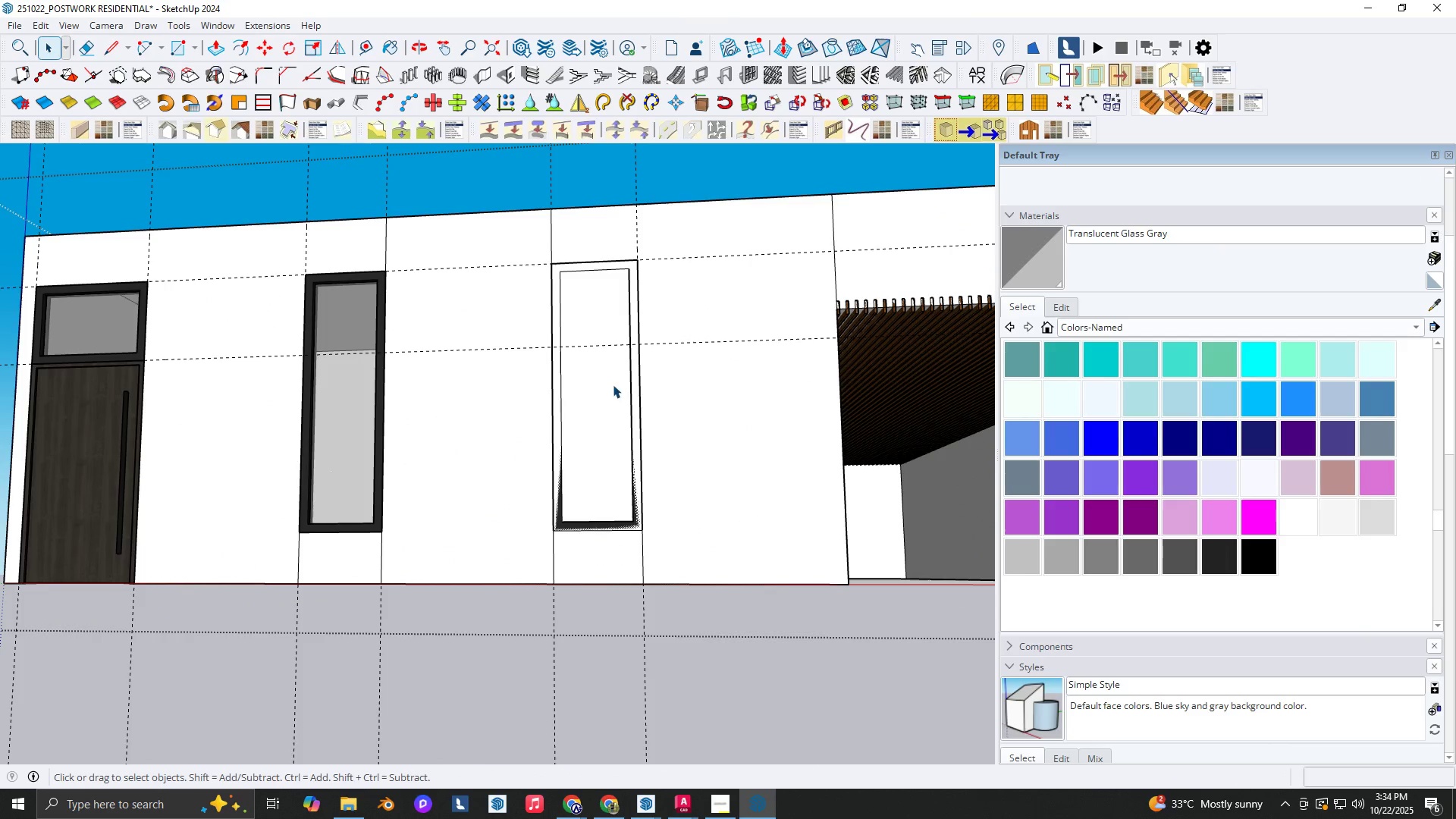 
left_click([613, 384])
 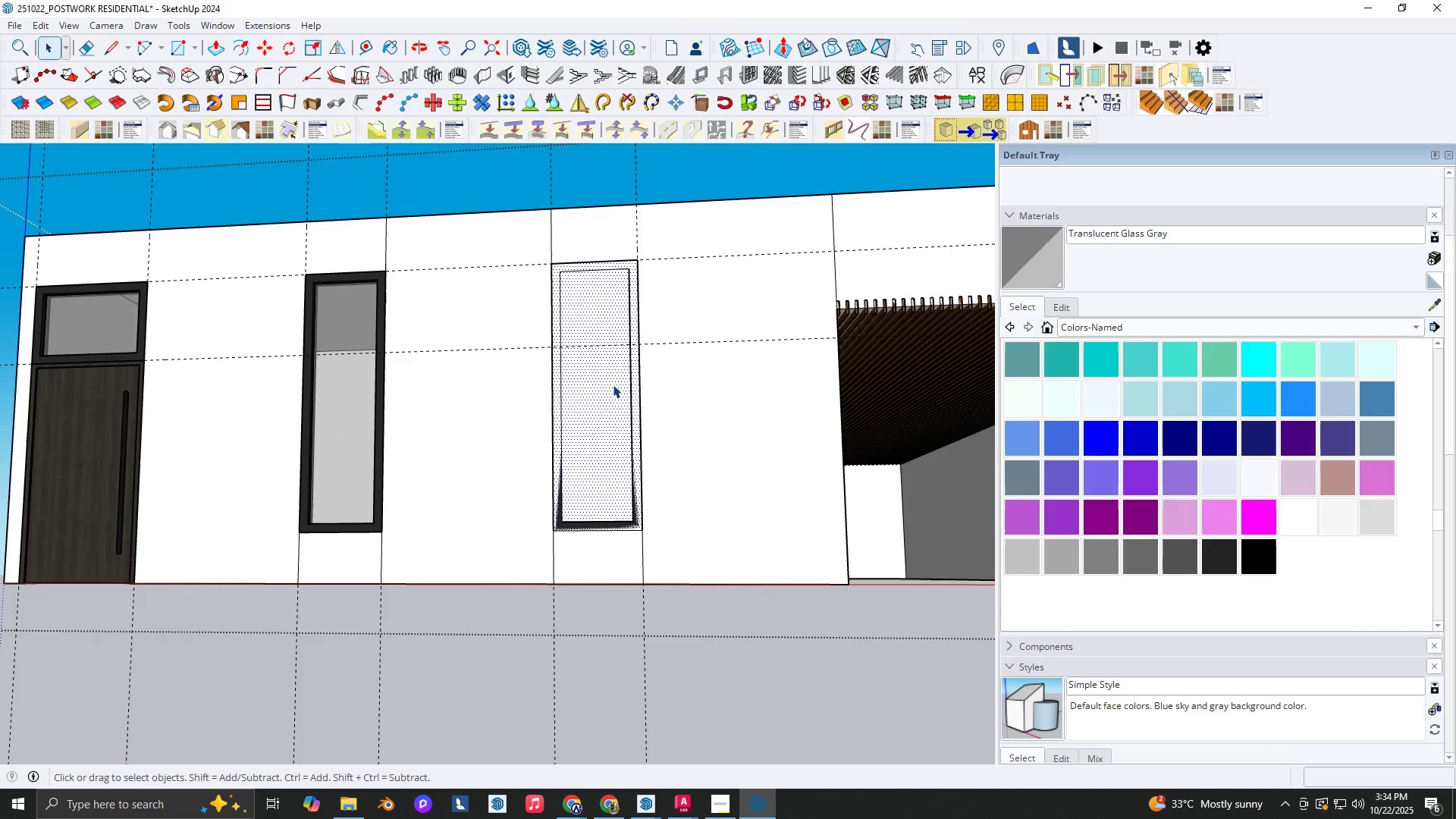 
key(Delete)
 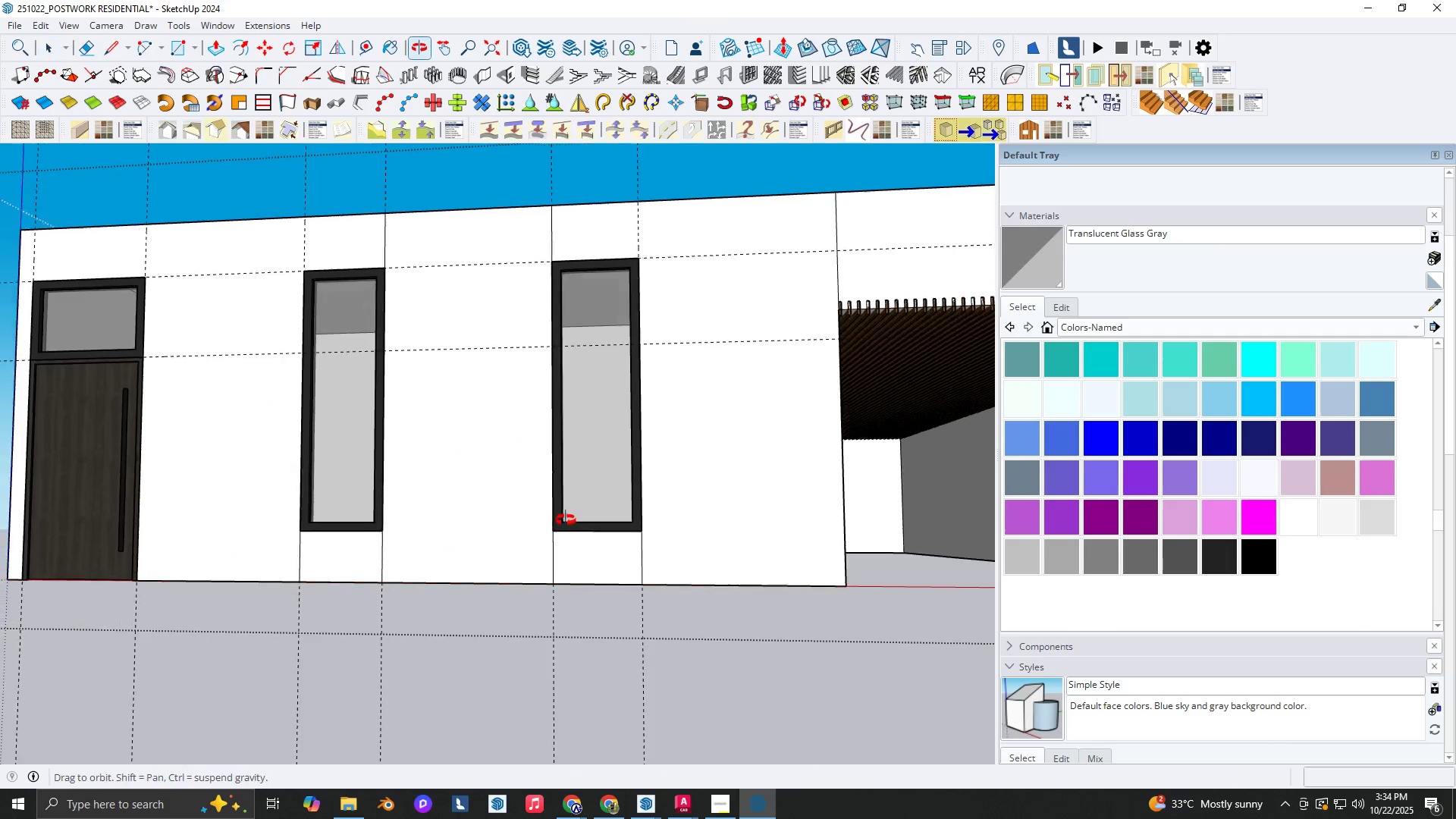 
scroll: coordinate [551, 536], scroll_direction: down, amount: 2.0
 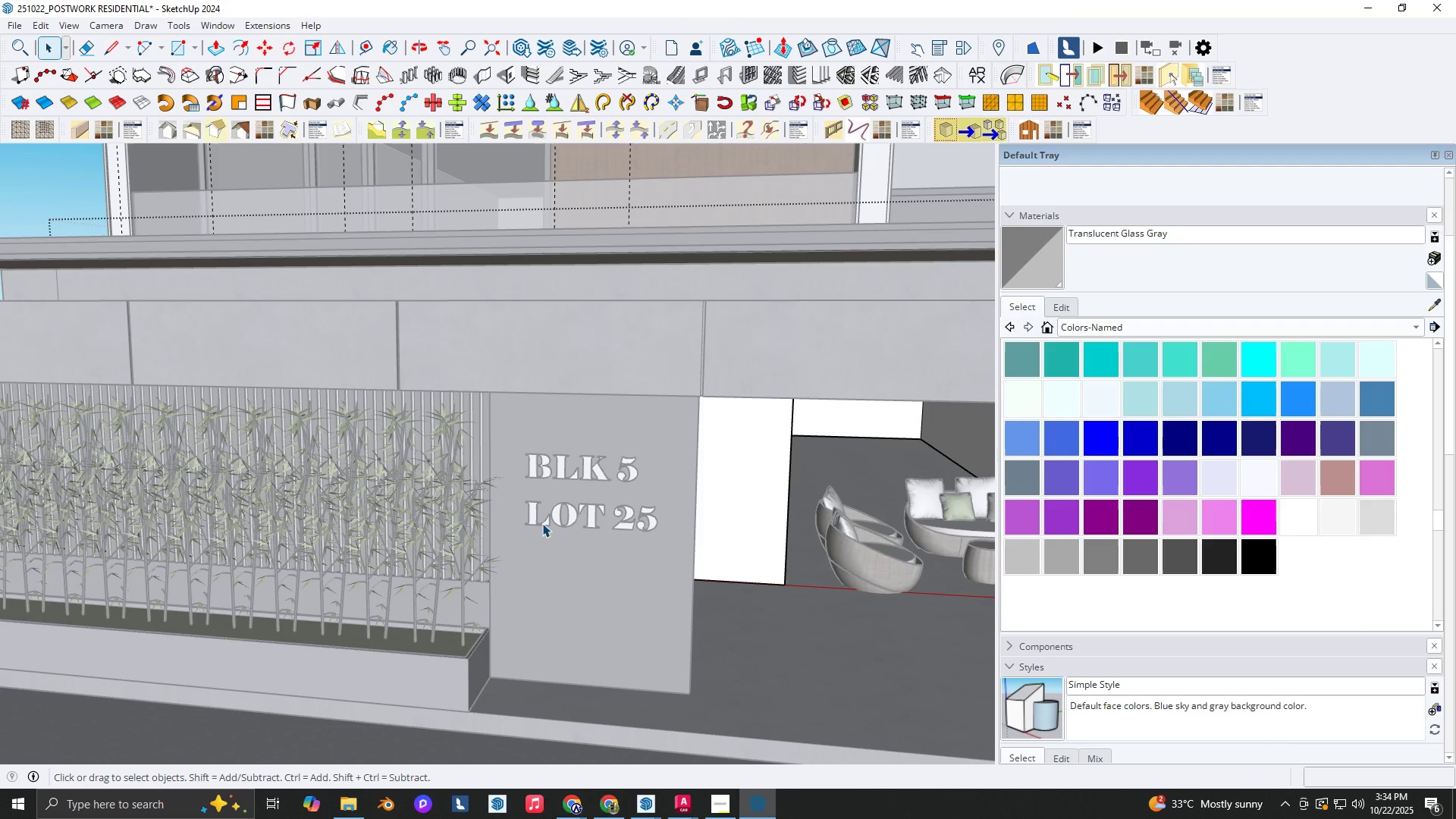 
key(Backquote)
 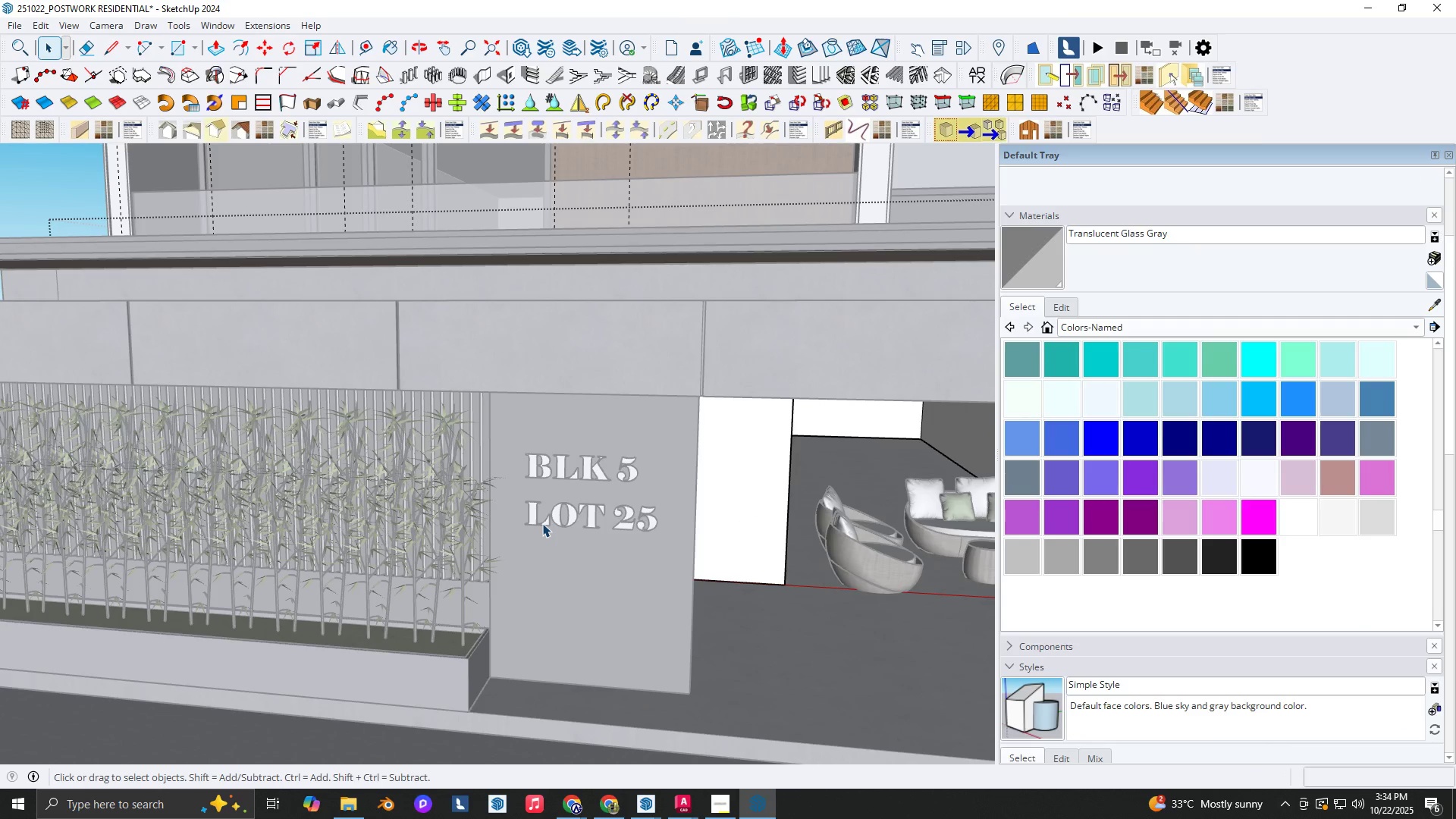 
key(B)
 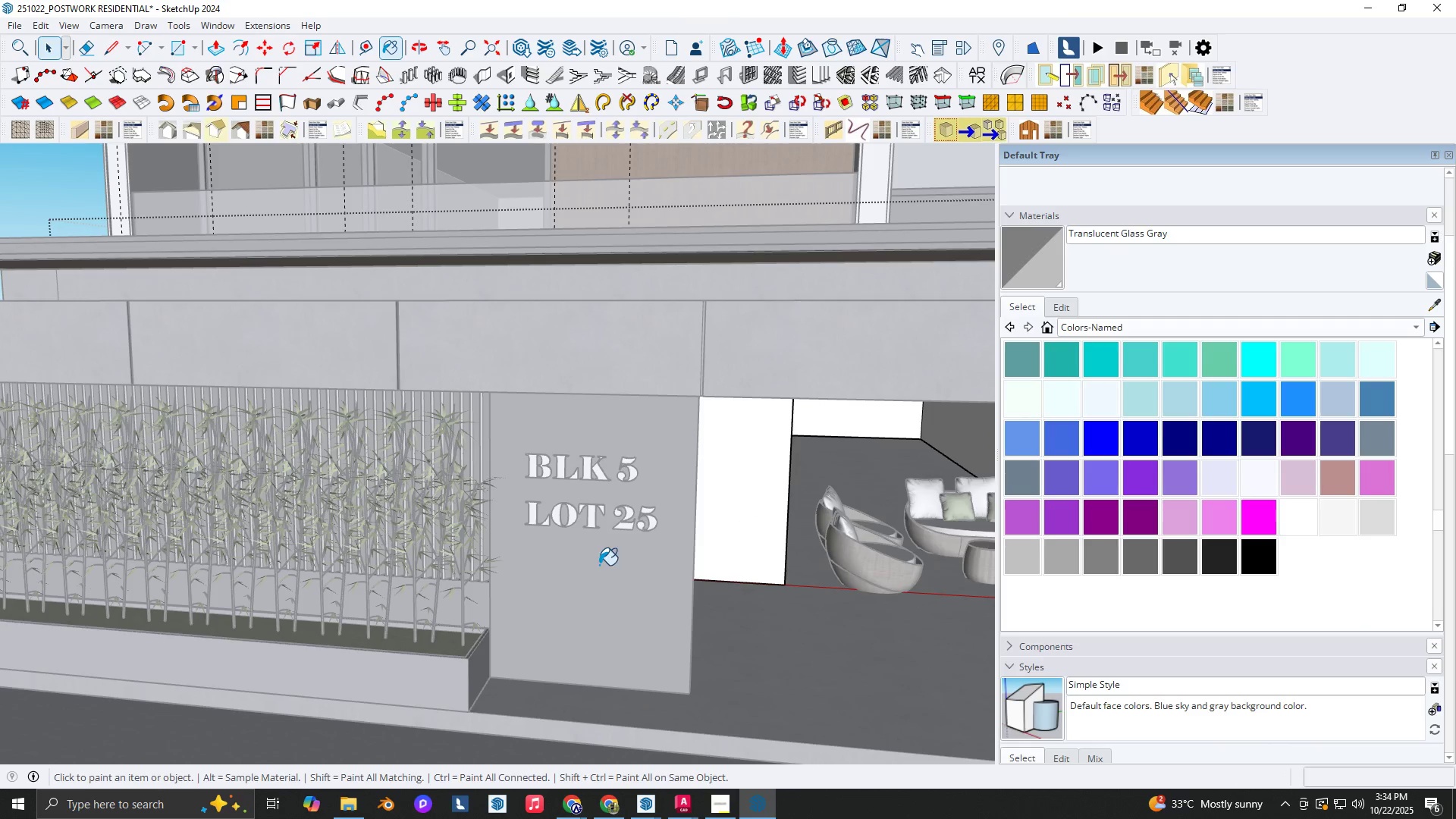 
key(Alt+AltLeft)
 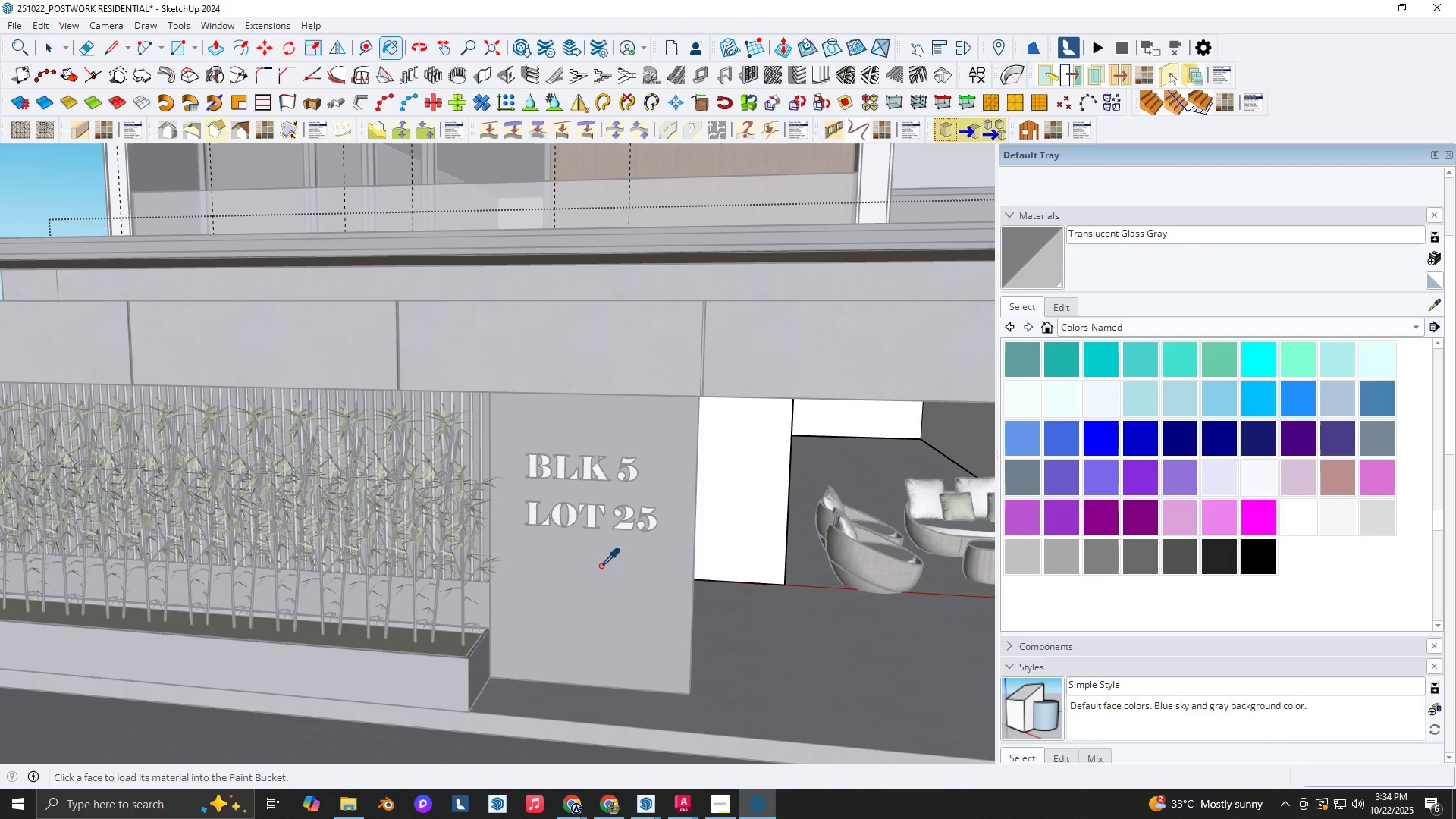 
left_click([601, 566])
 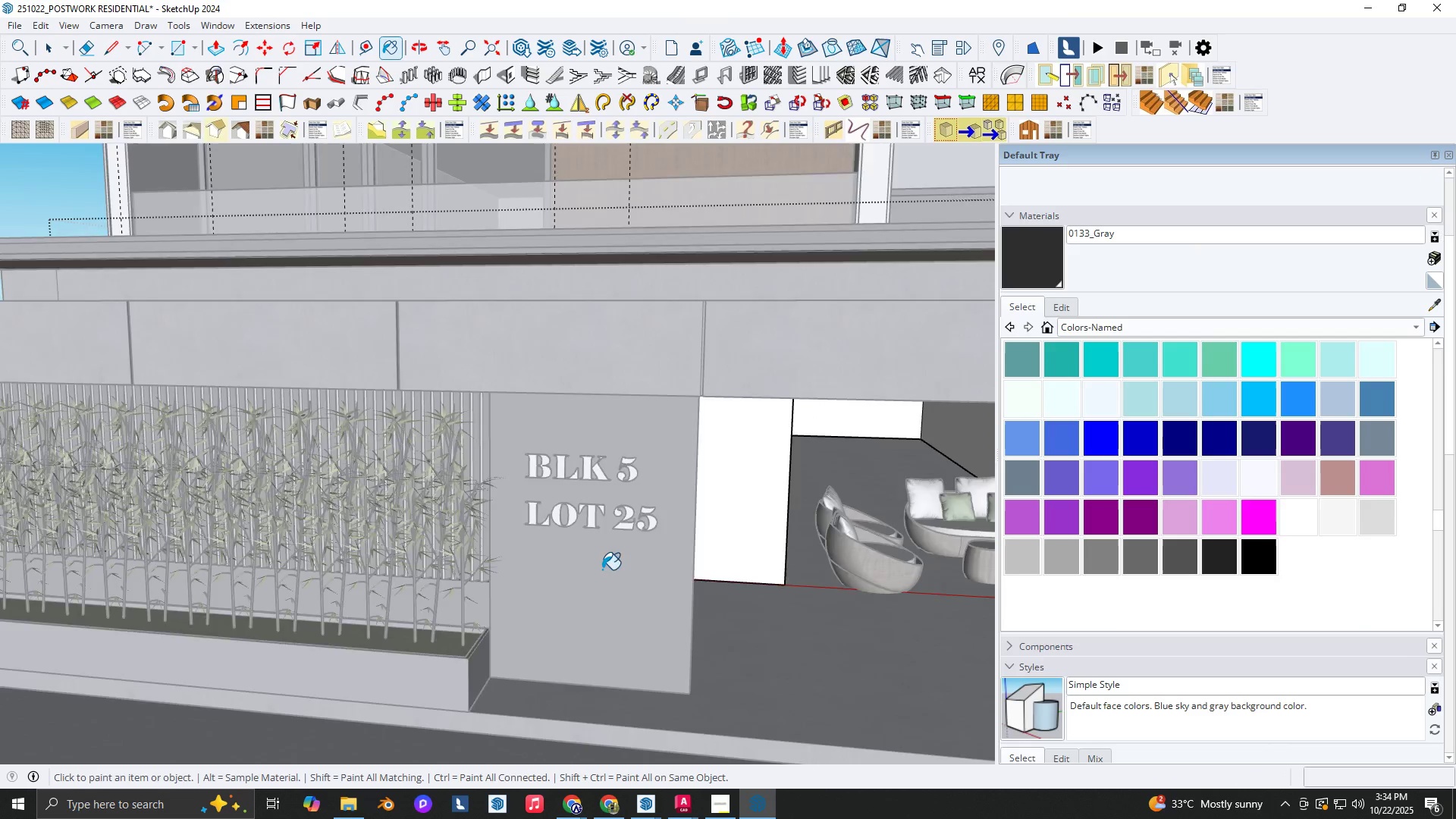 
key(Backquote)
 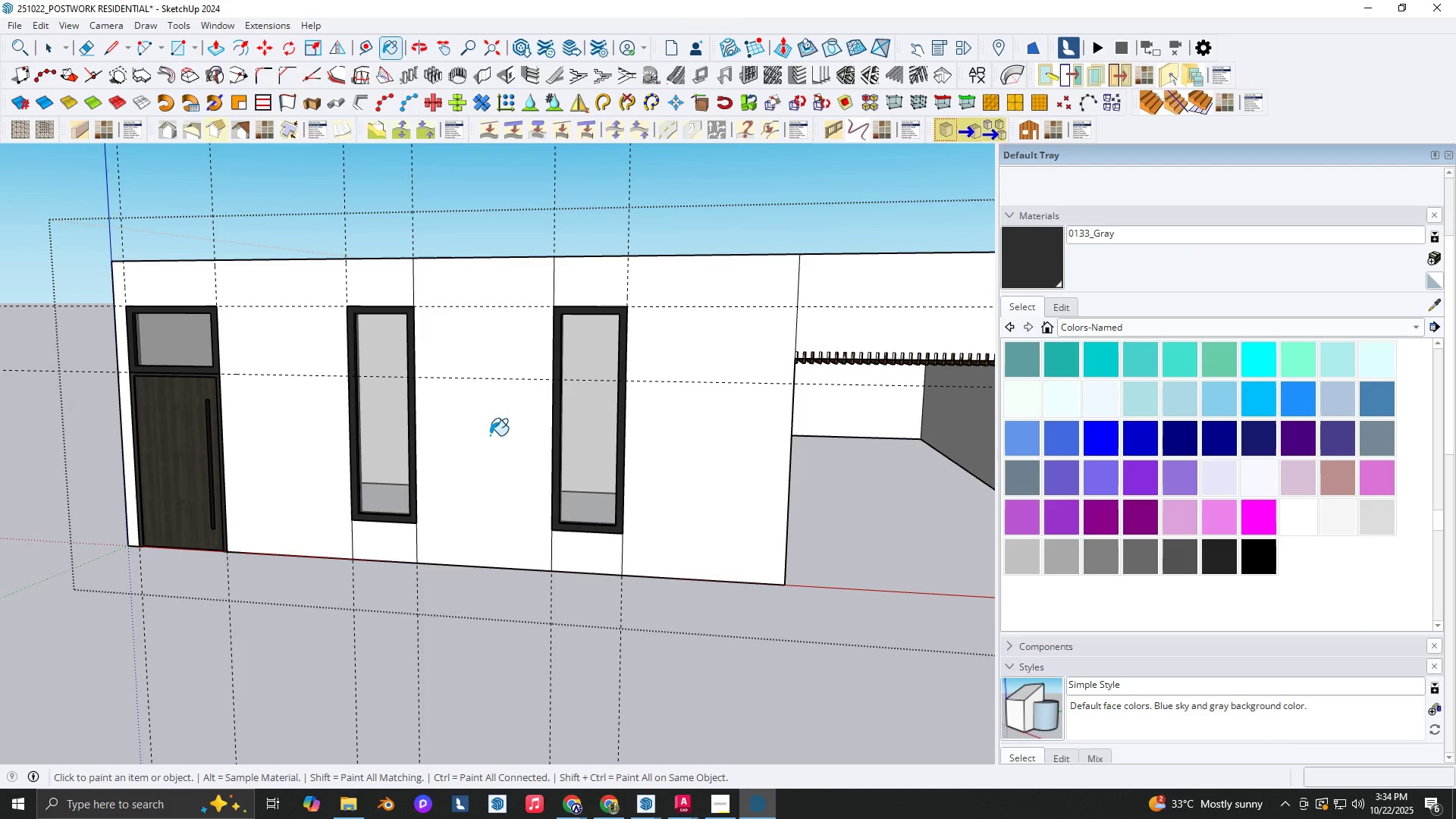 
left_click([490, 435])
 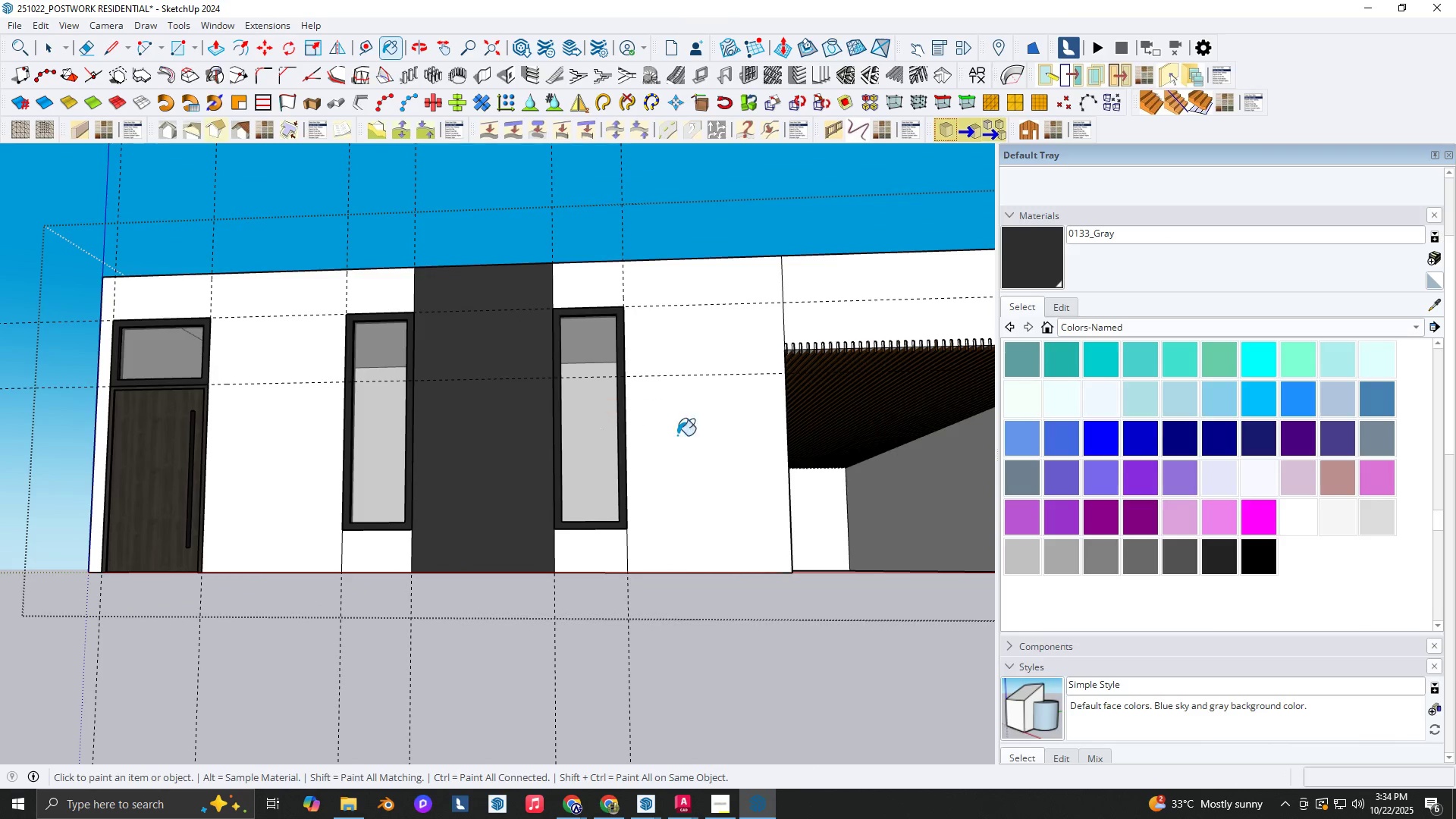 
left_click([702, 468])
 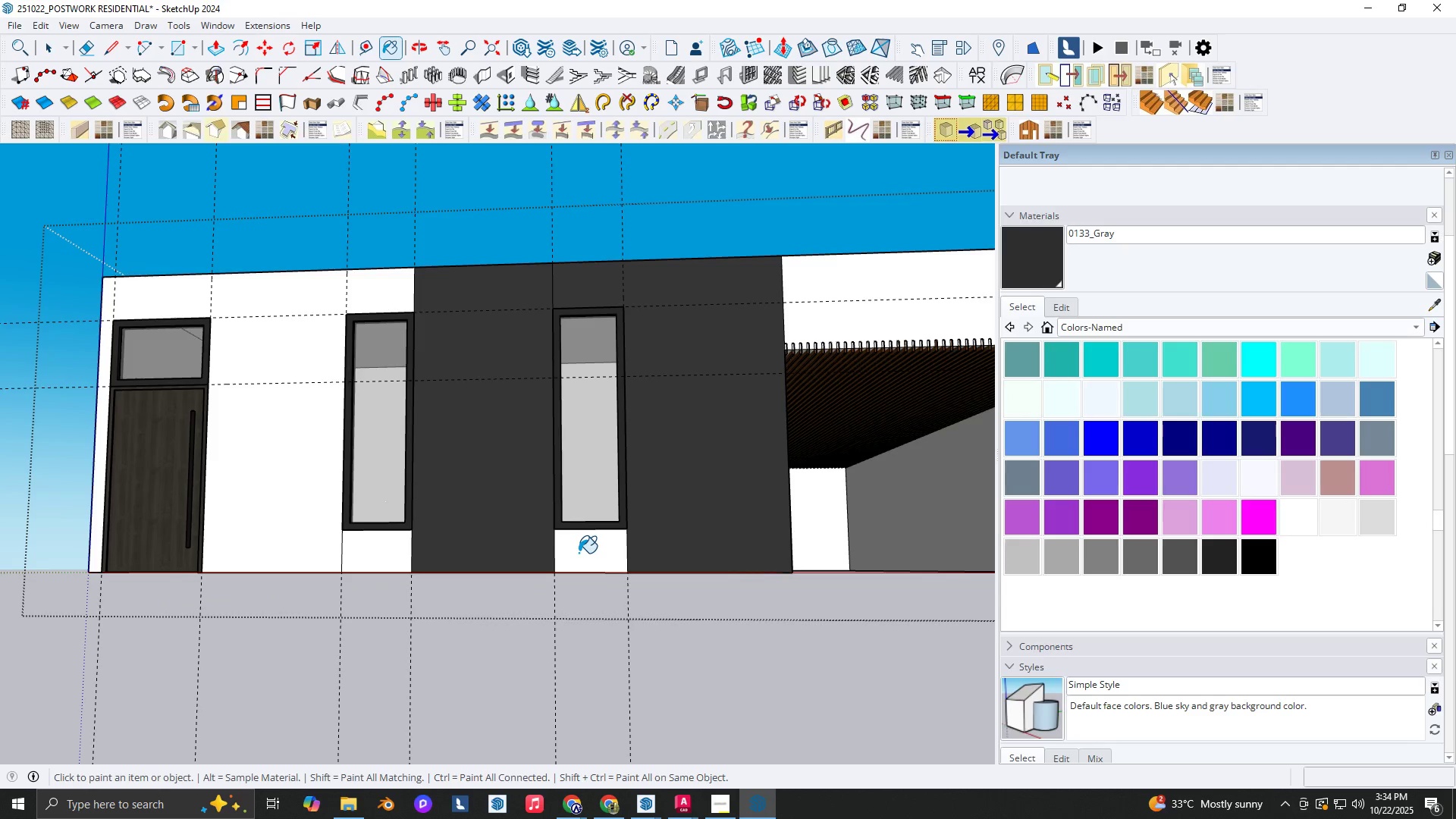 
key(Control+Z)
 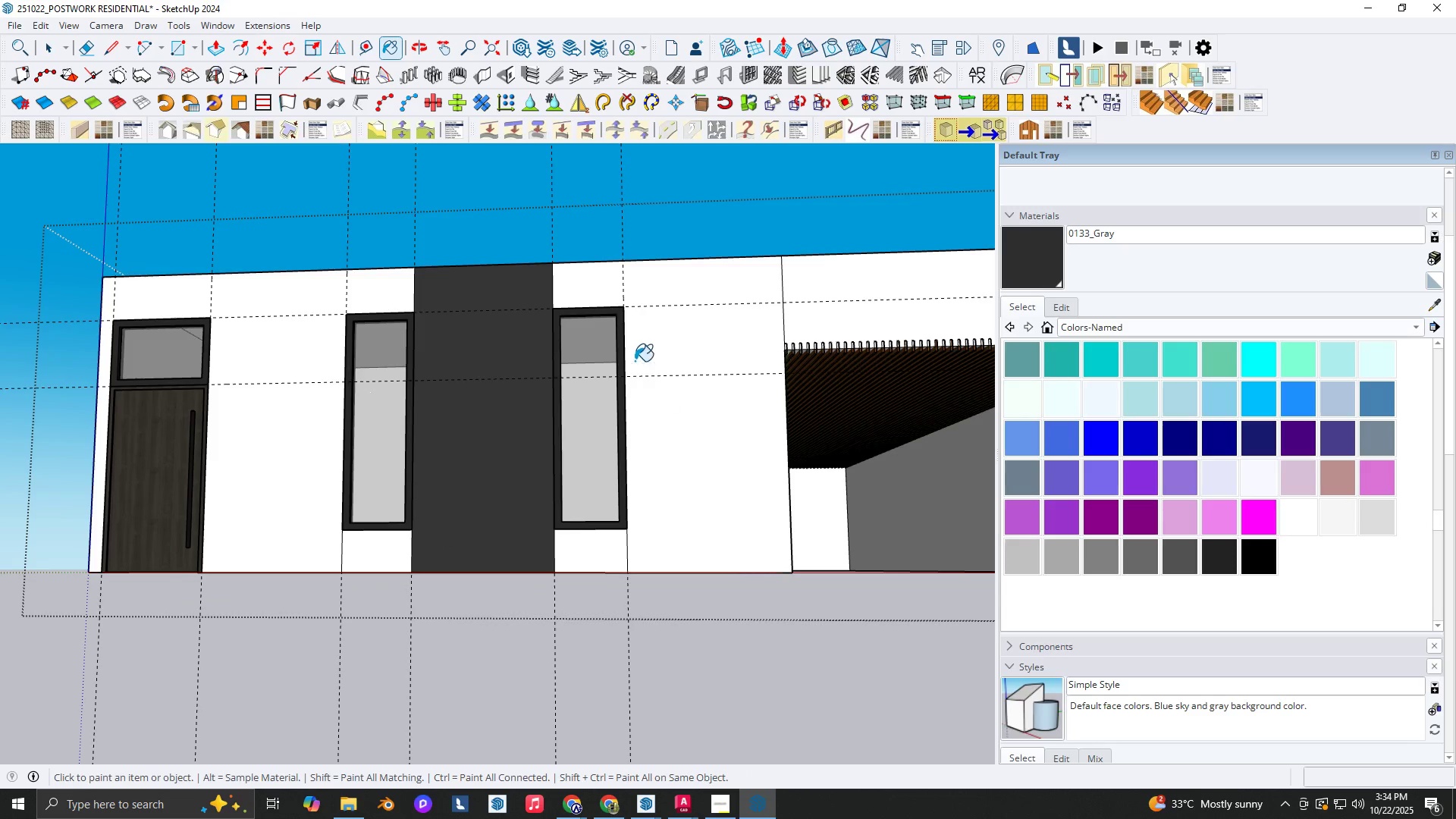 
key(R)
 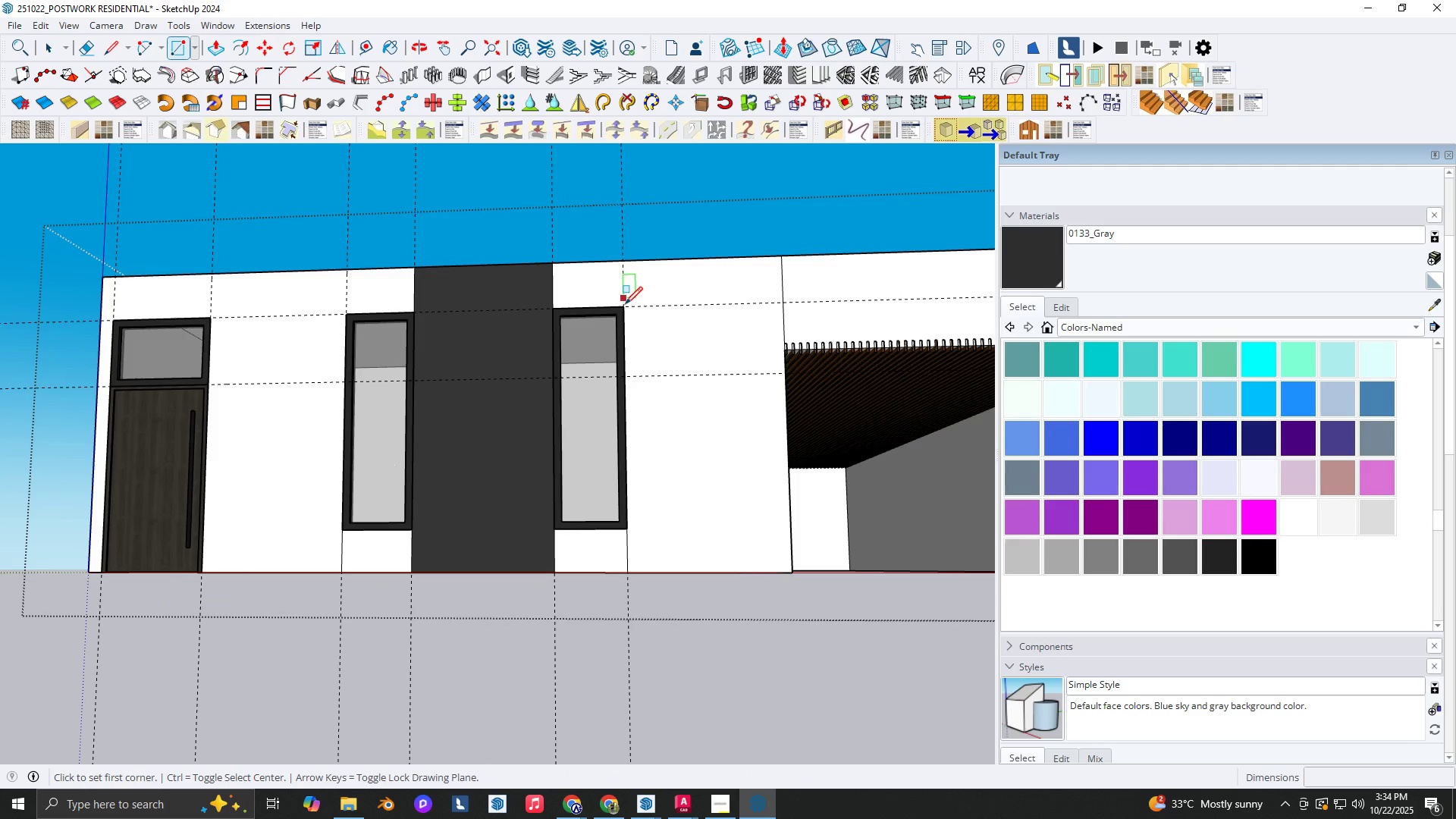 
left_click([625, 305])
 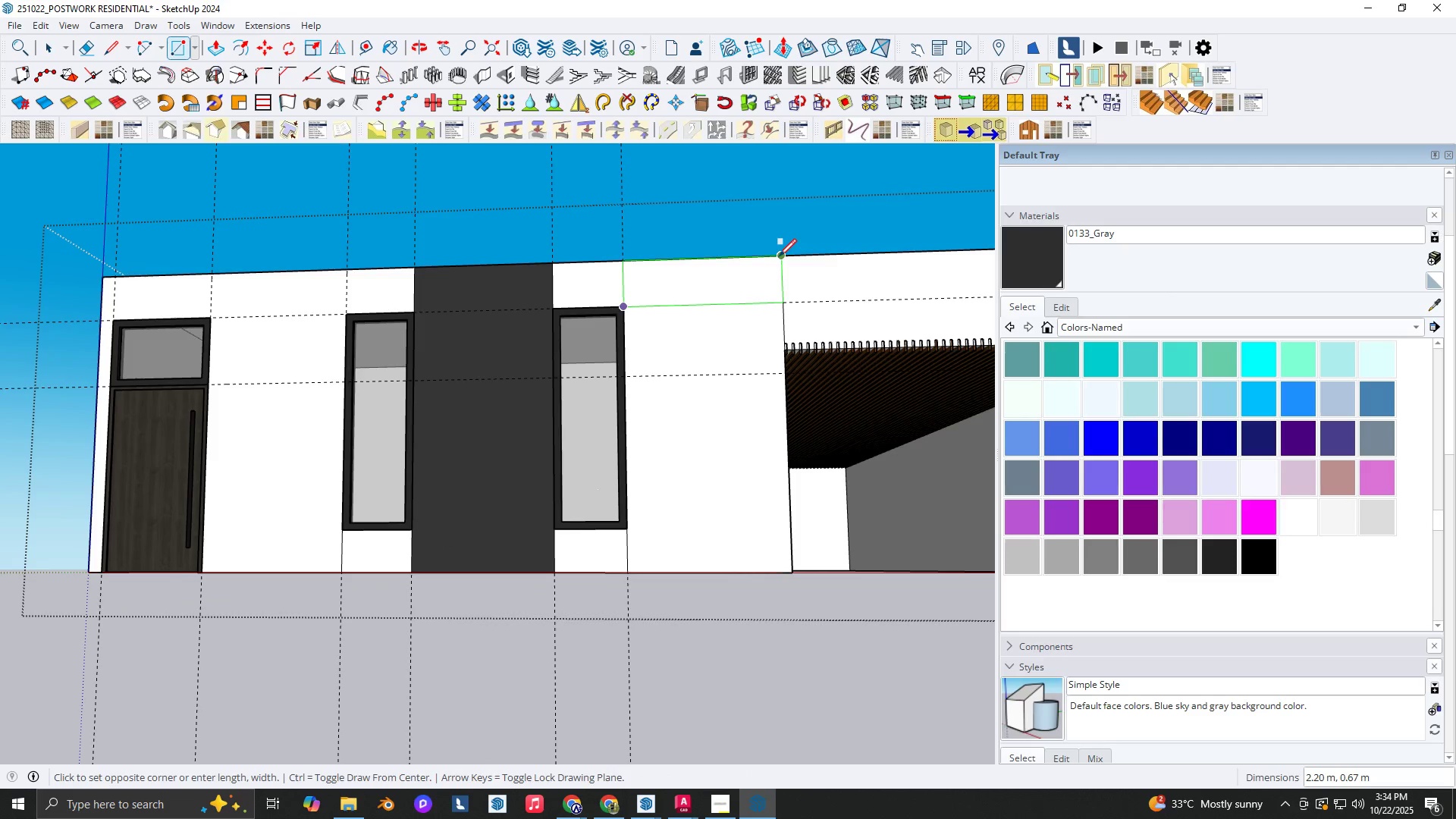 
key(E)
 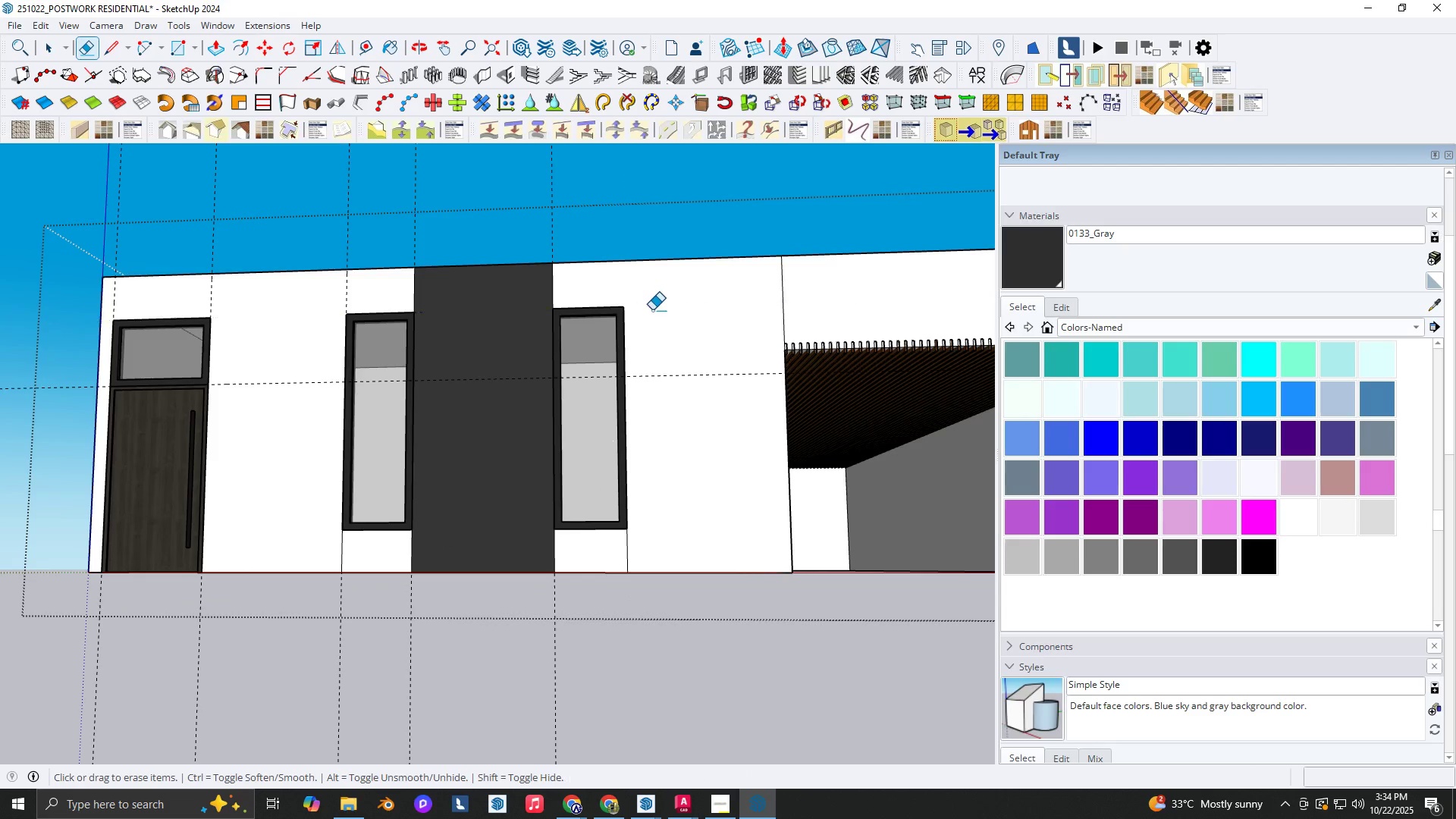 
key(Control+Z)
 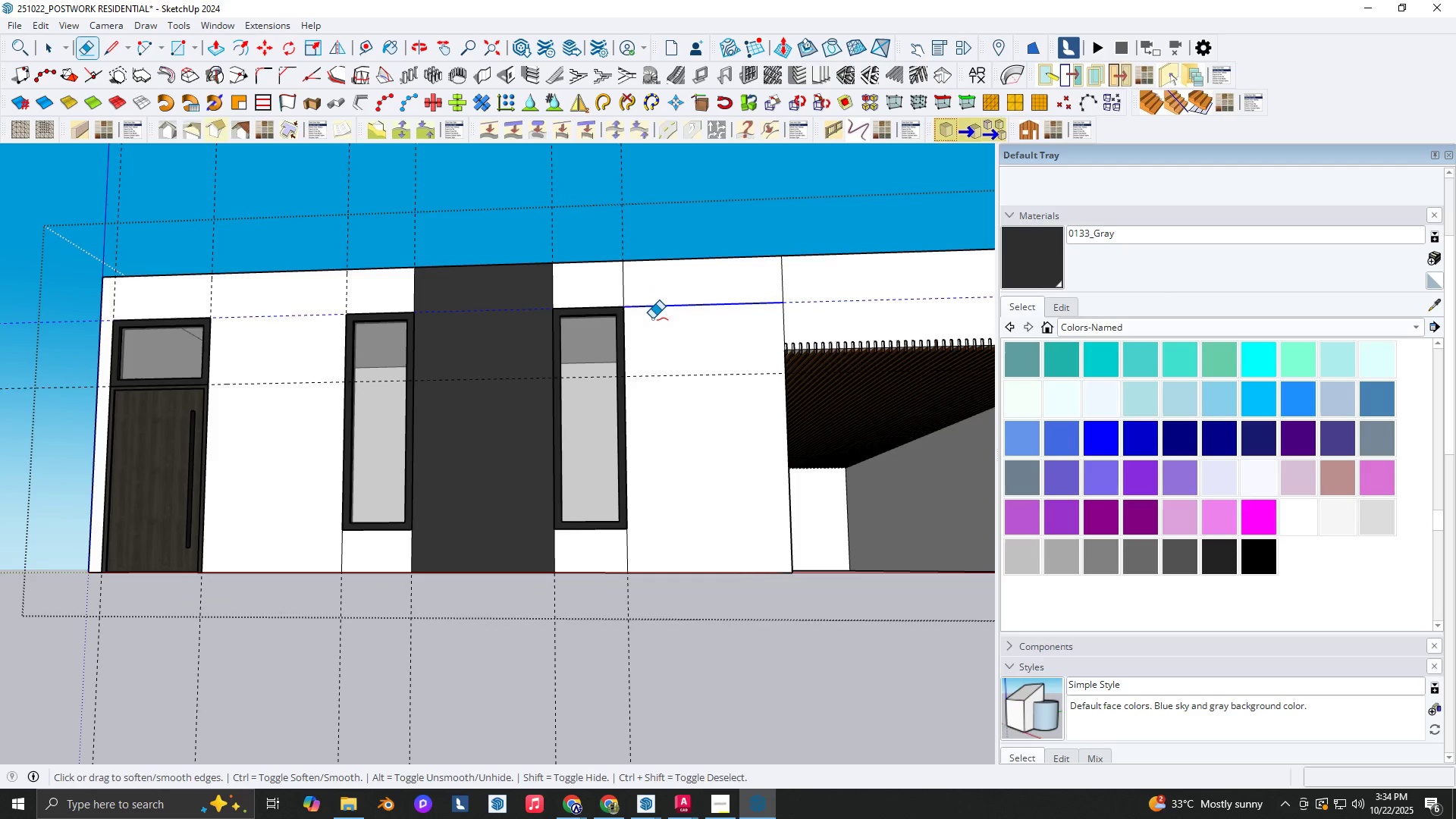 
key(Space)
 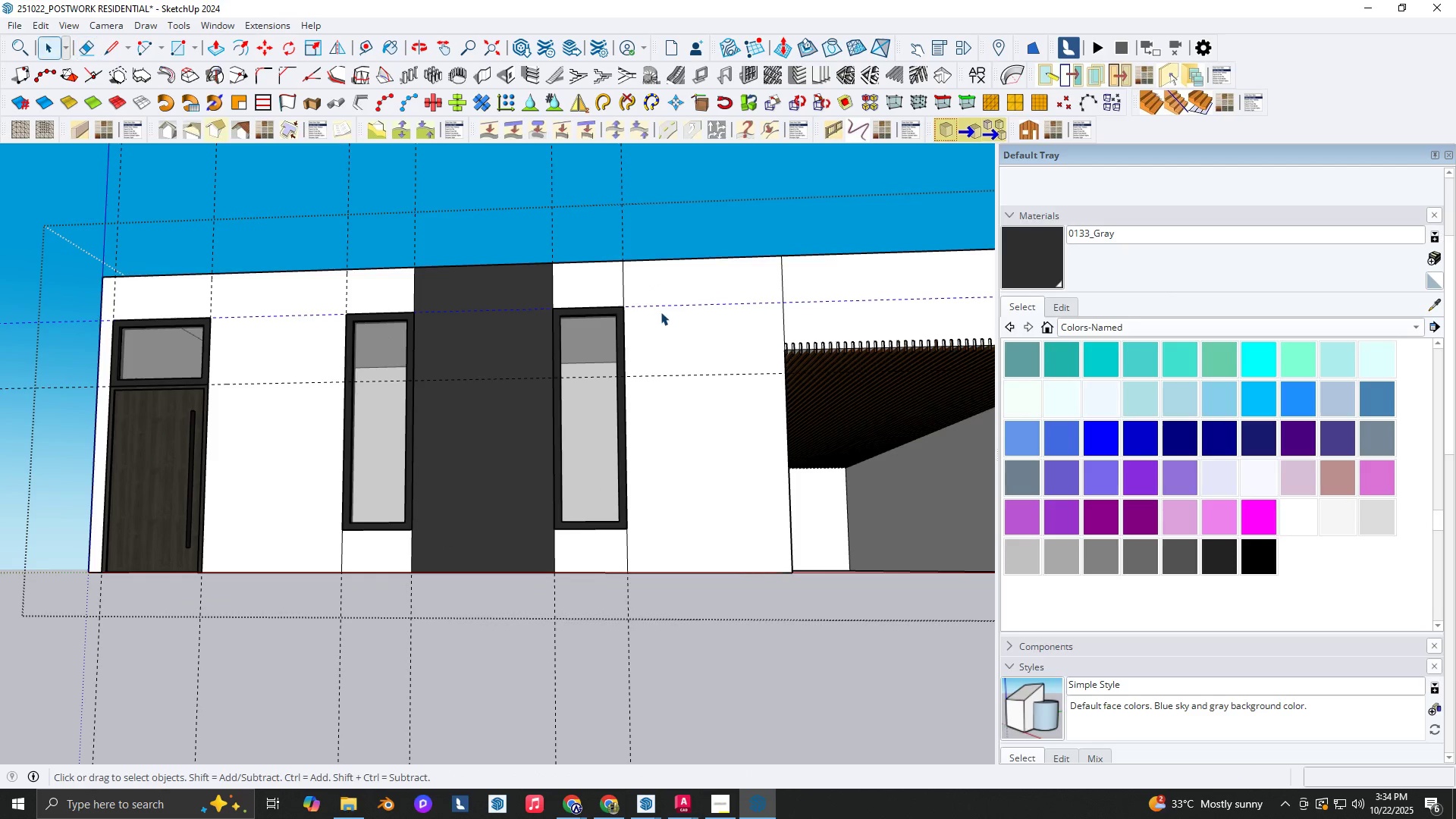 
key(B)
 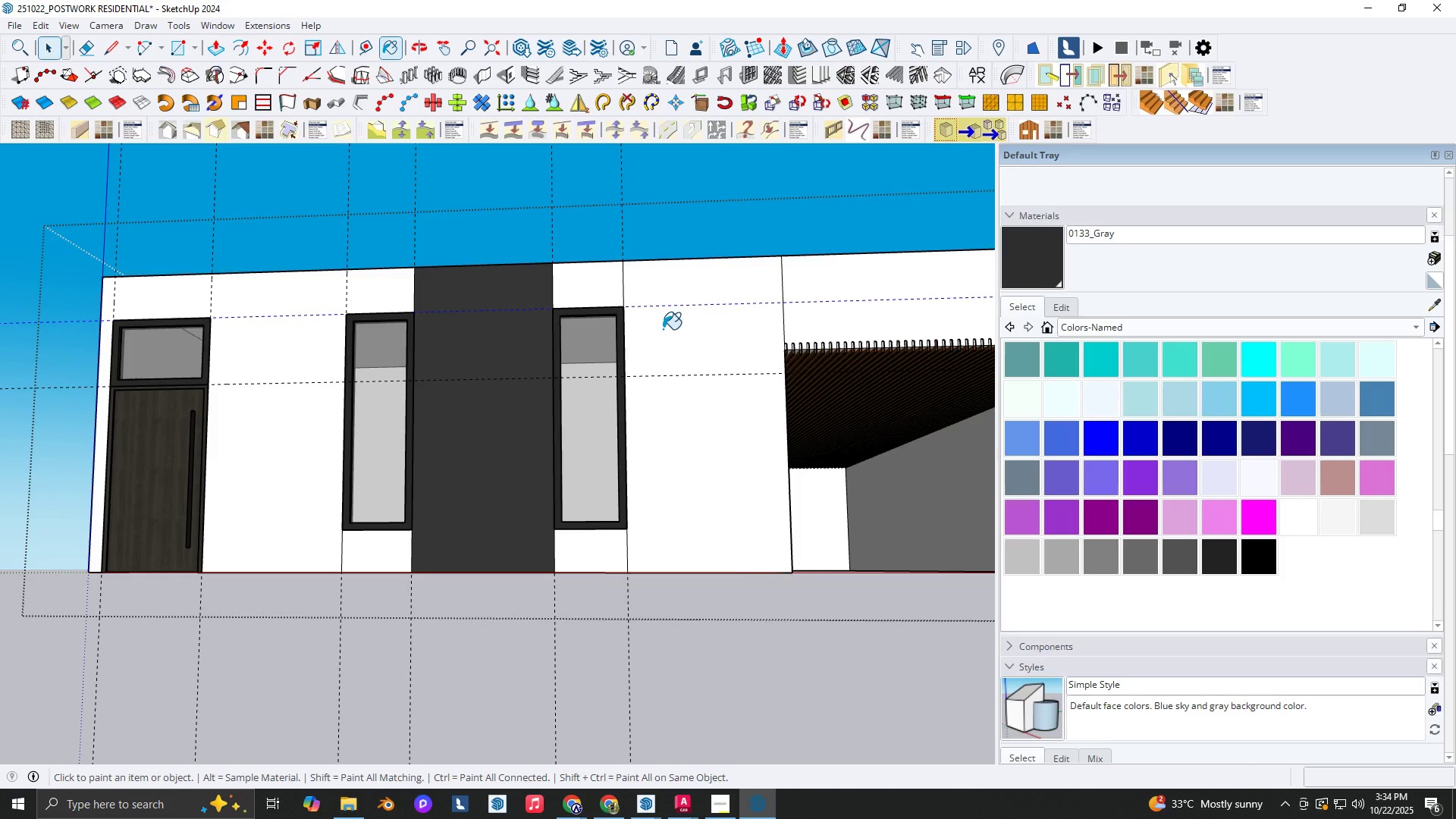 
left_click([663, 329])
 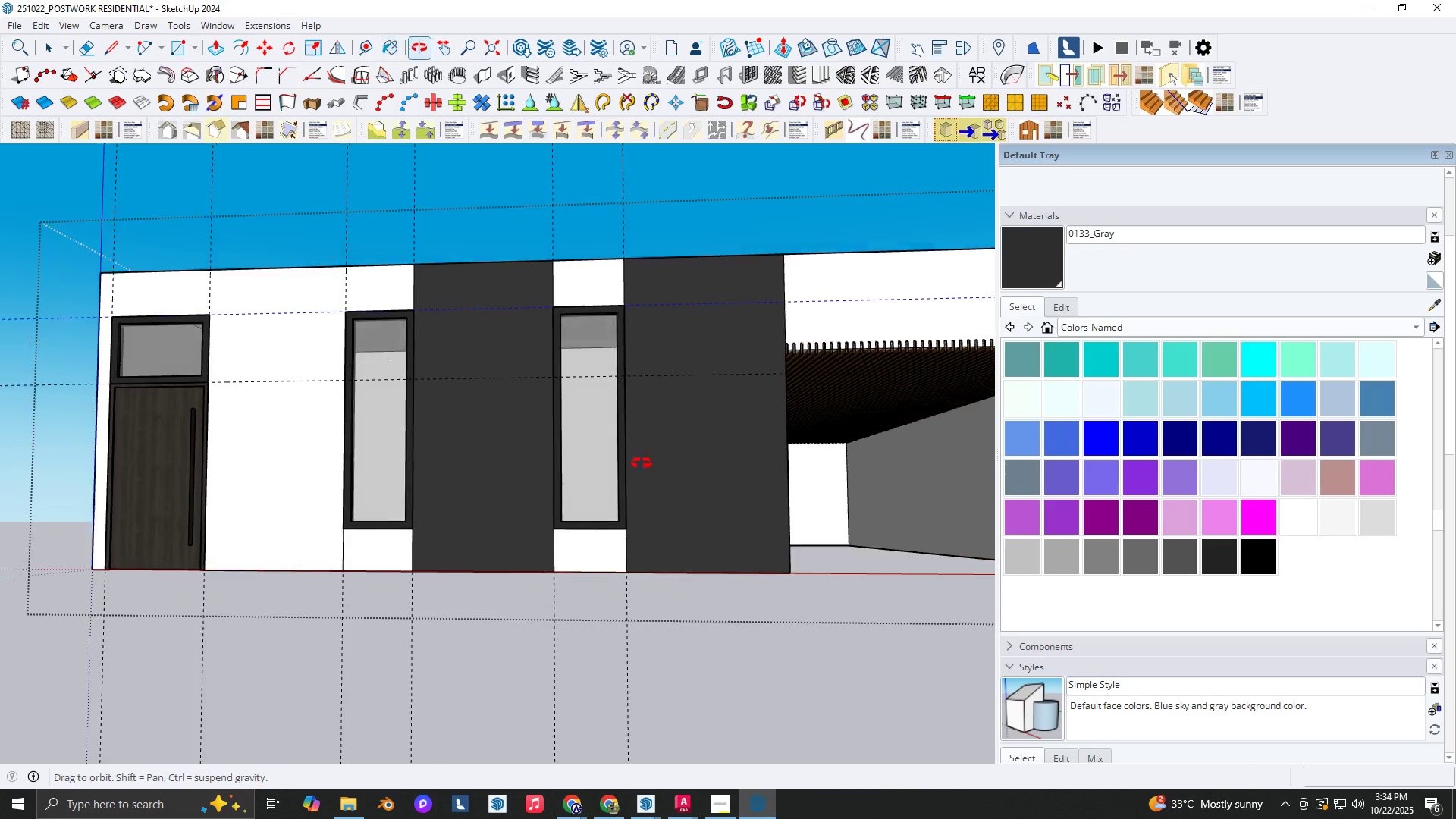 
scroll: coordinate [635, 509], scroll_direction: down, amount: 2.0
 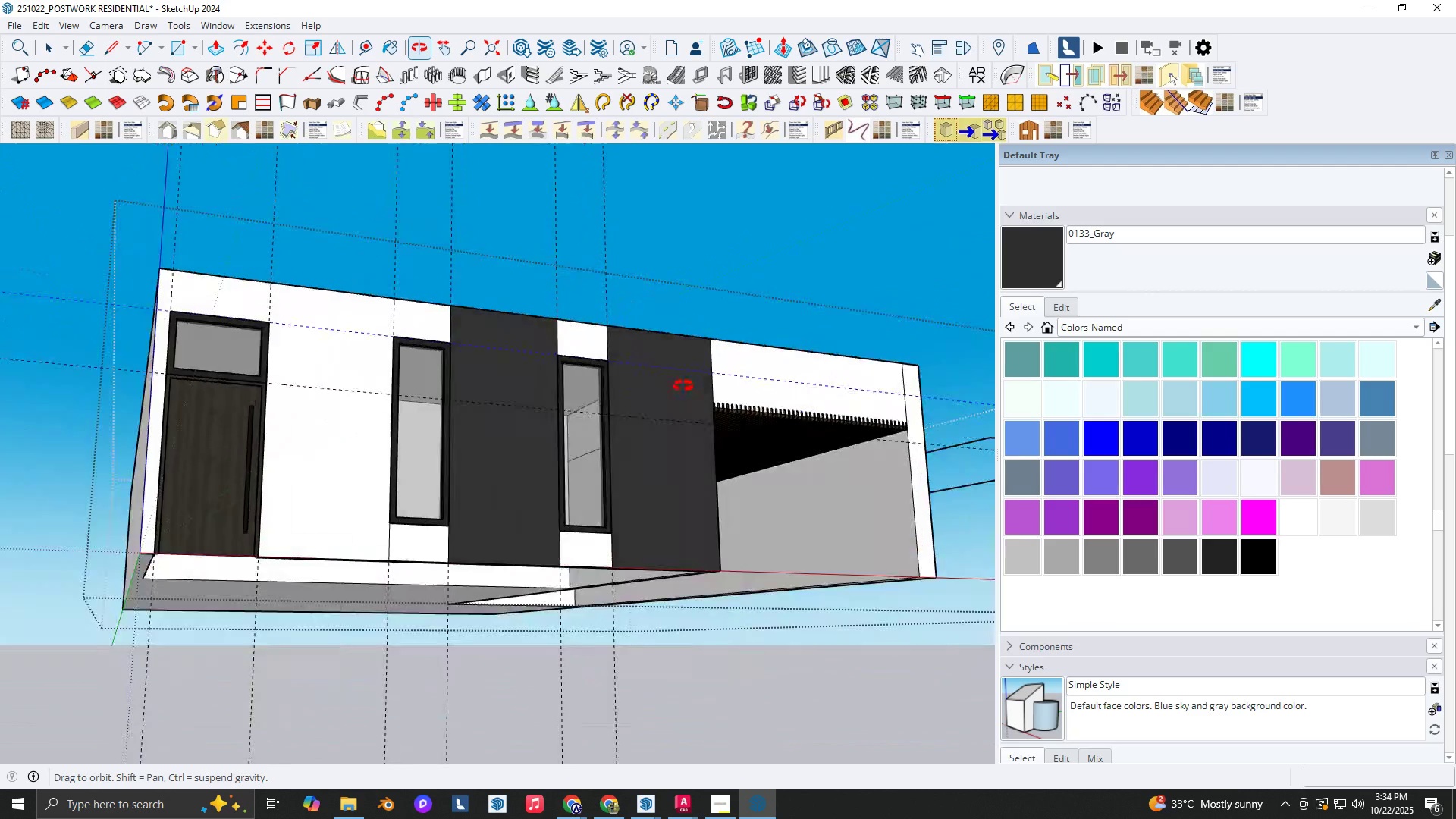 
key(Space)
 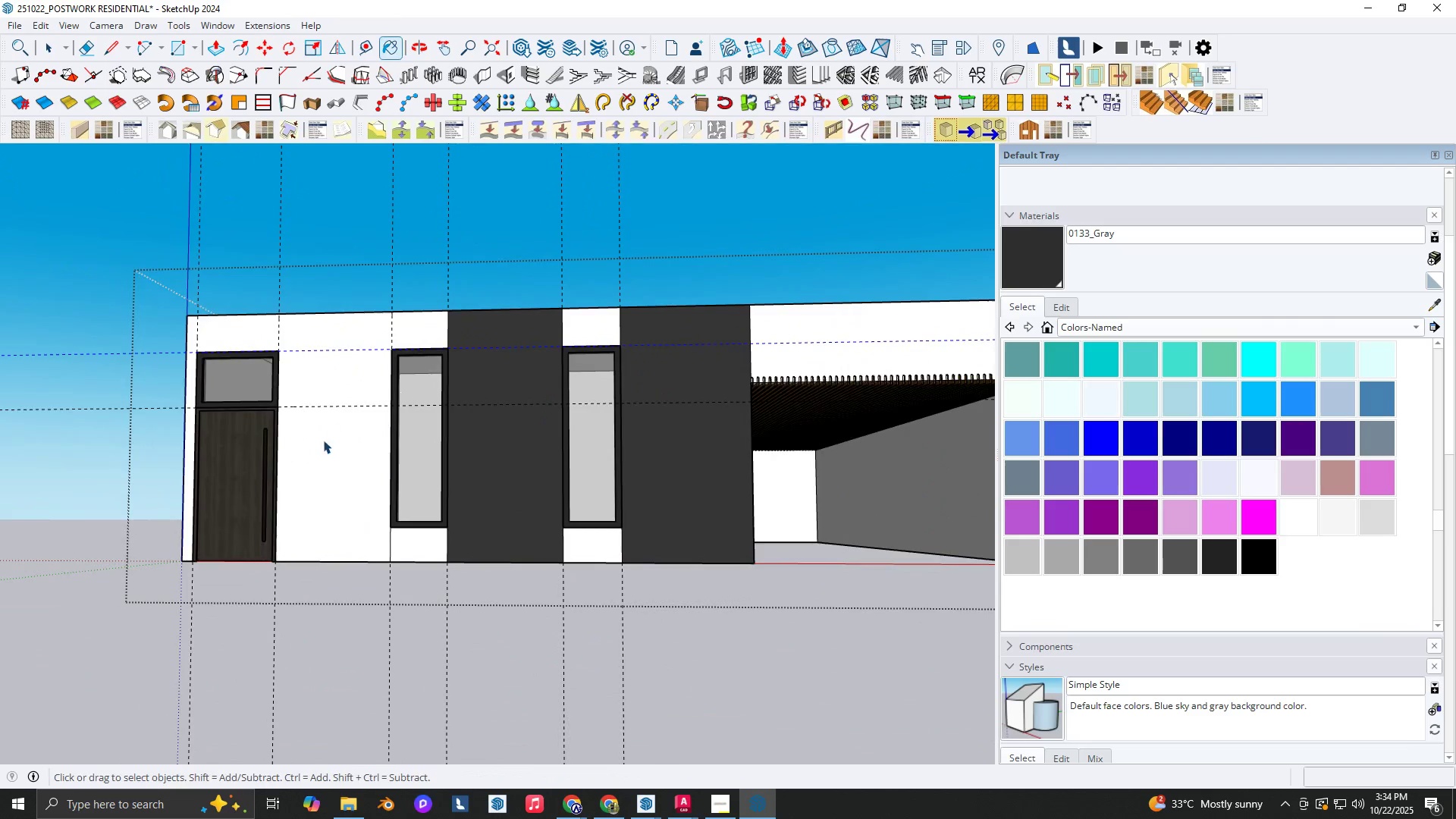 
left_click([323, 441])
 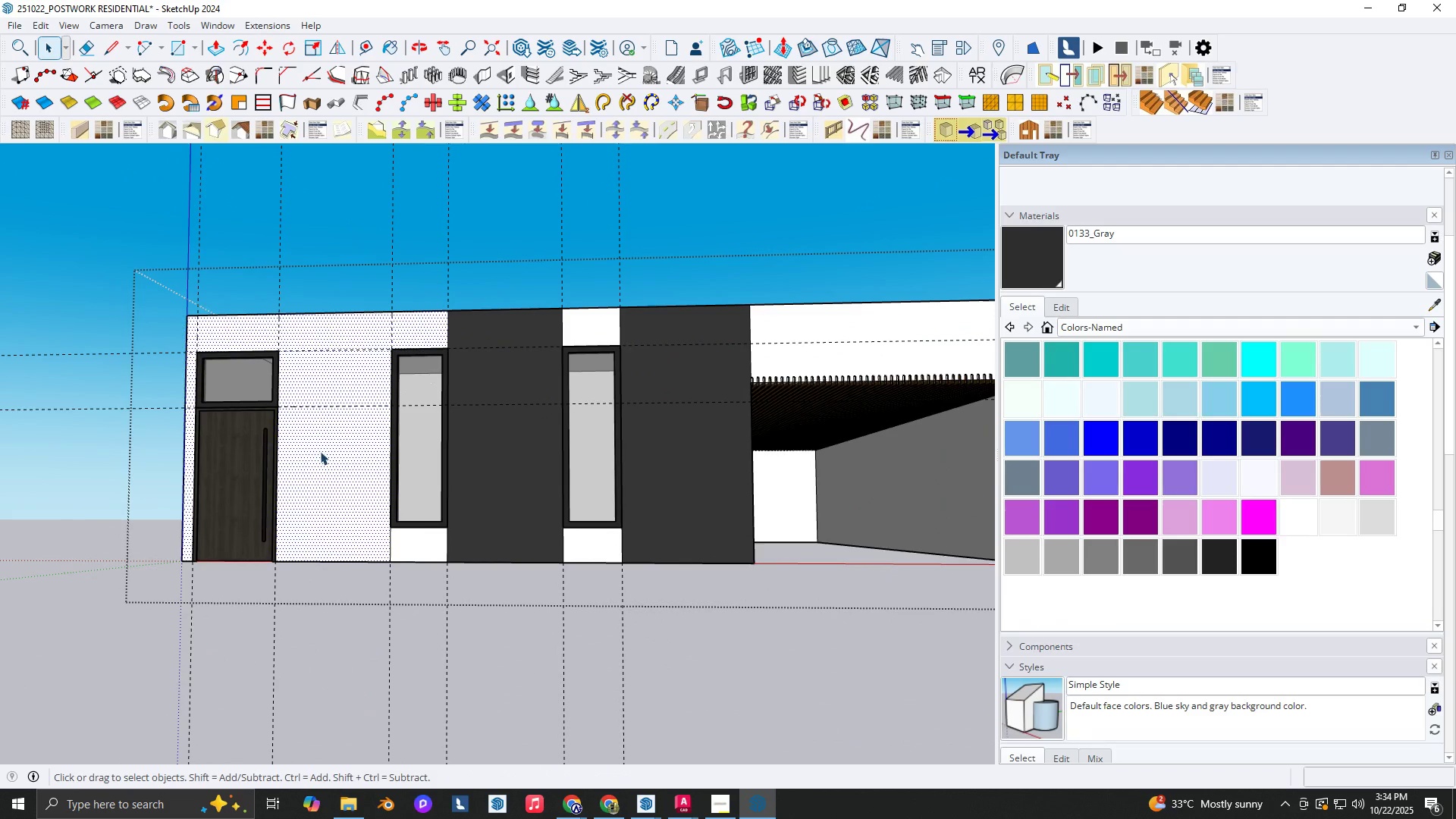 
key(R)
 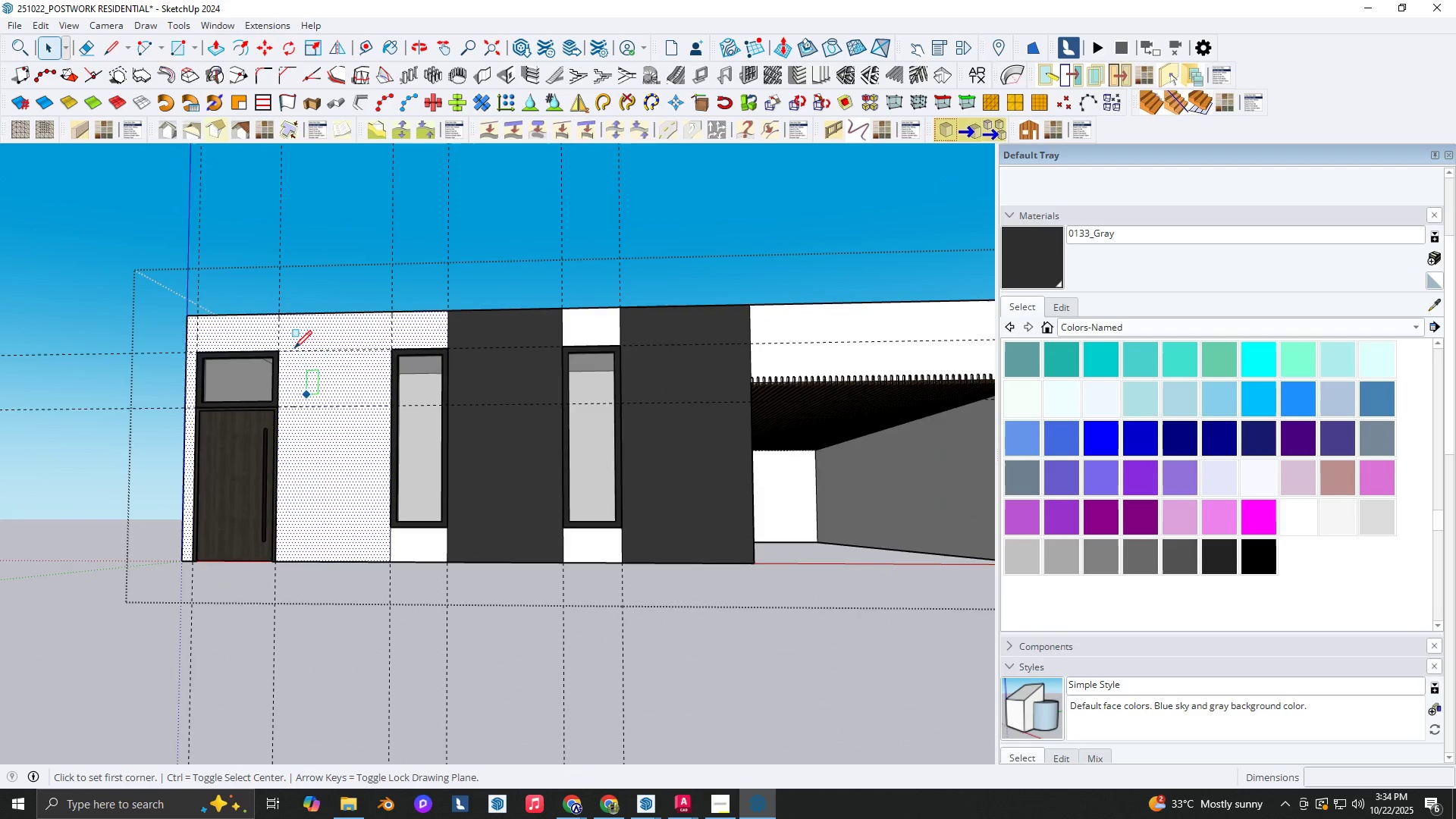 
scroll: coordinate [290, 347], scroll_direction: up, amount: 2.0
 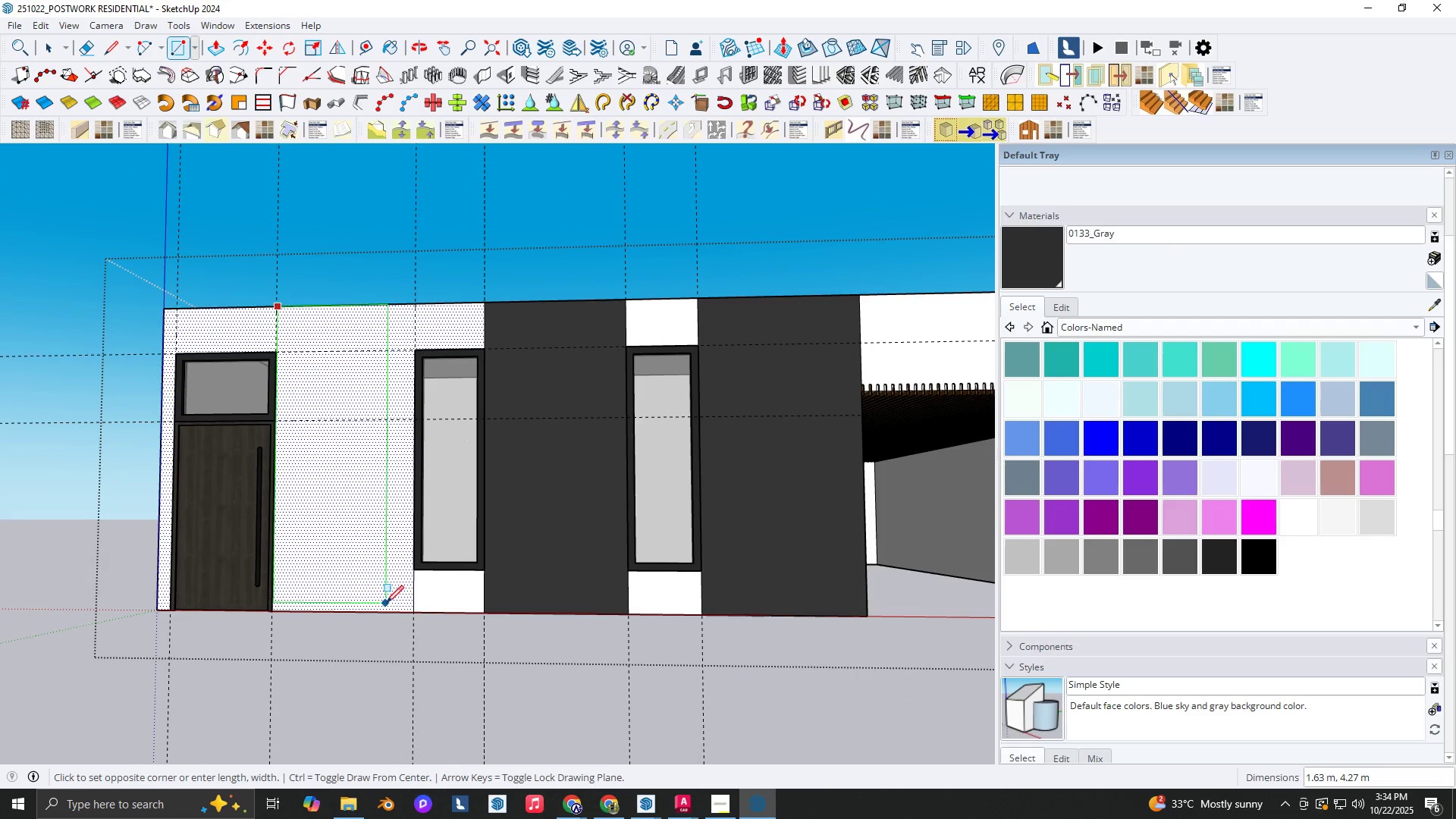 
left_click([416, 350])
 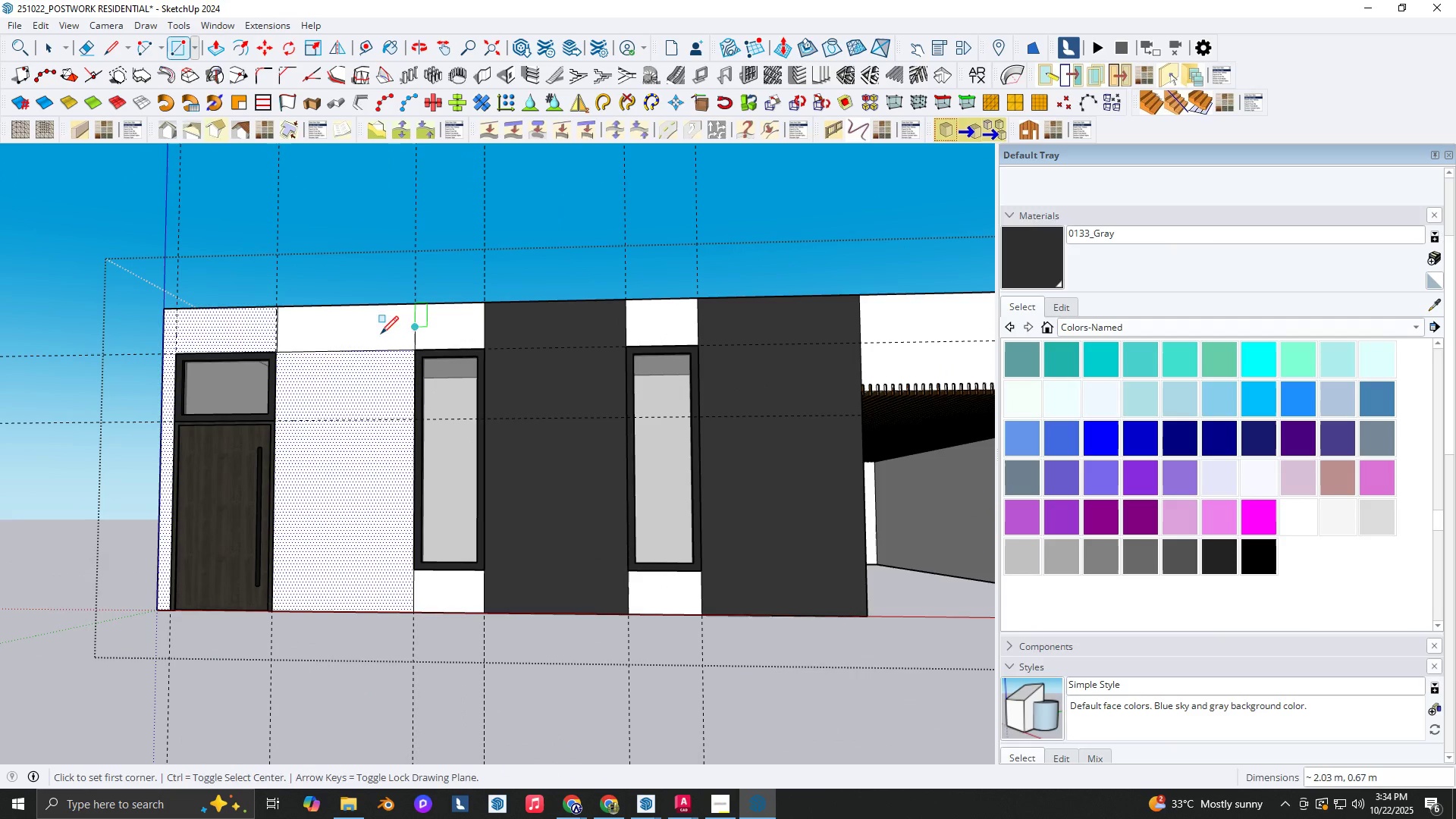 
type(EB)
 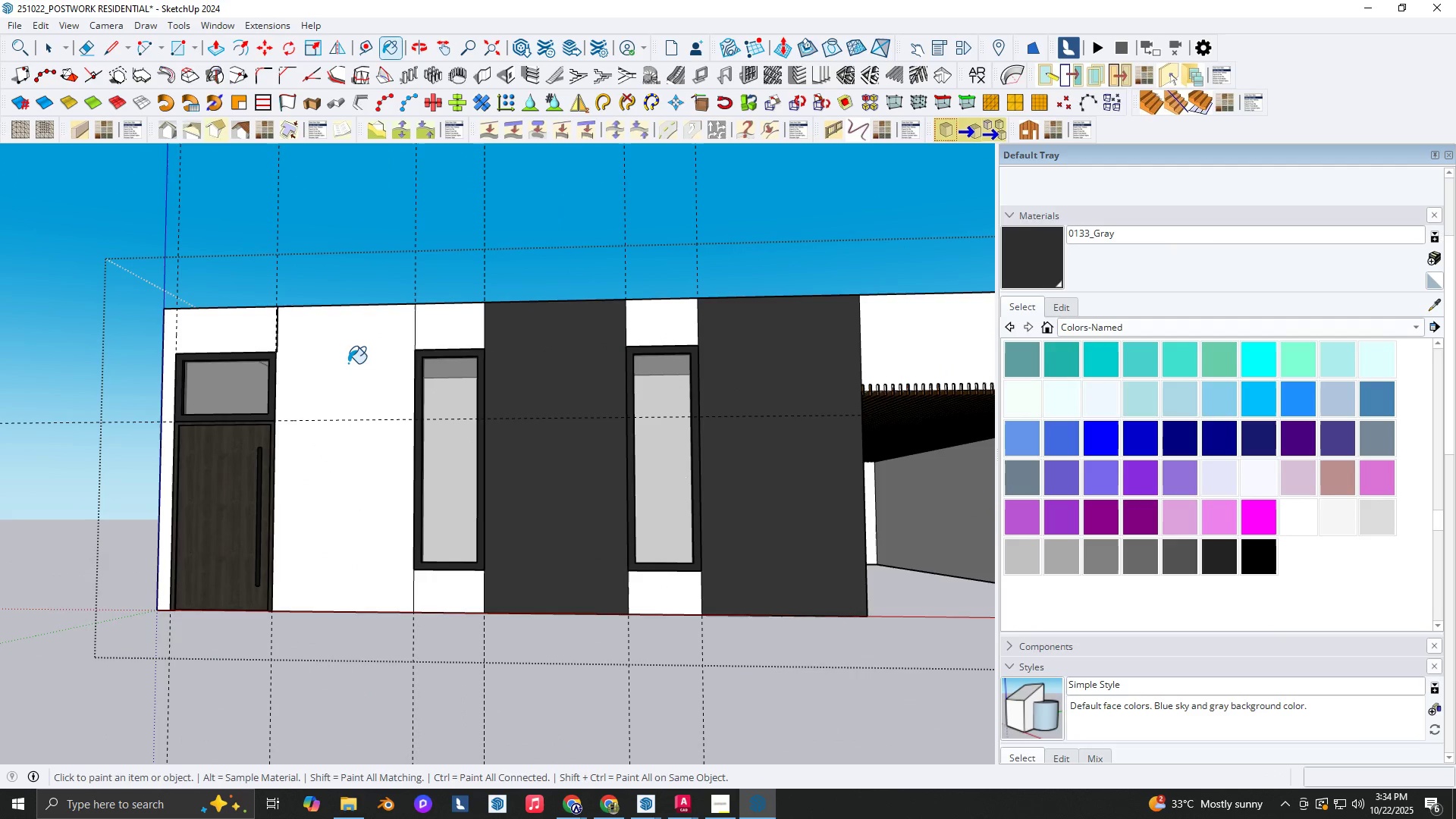 
left_click([348, 363])
 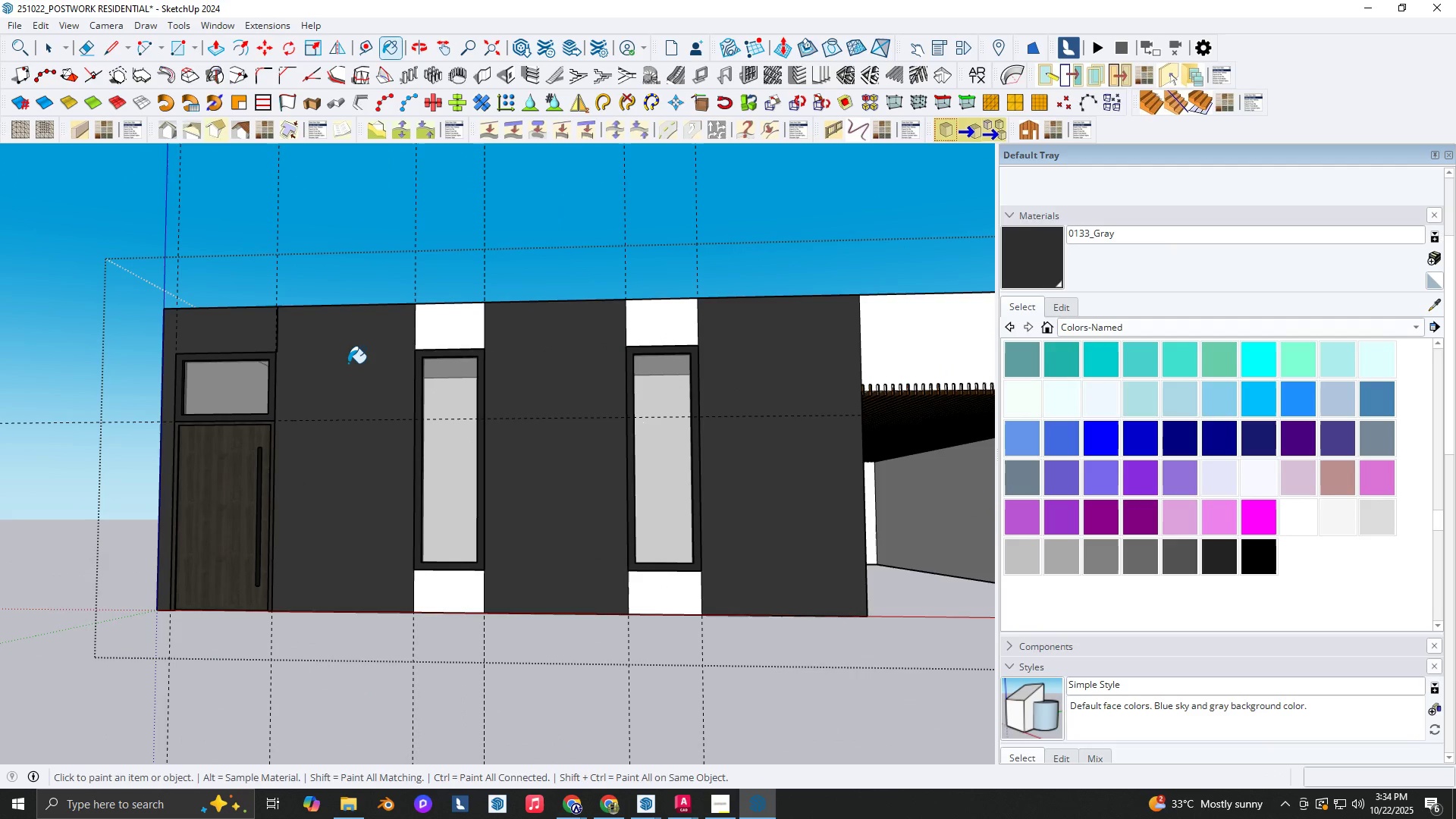 
key(Control+ControlLeft)
 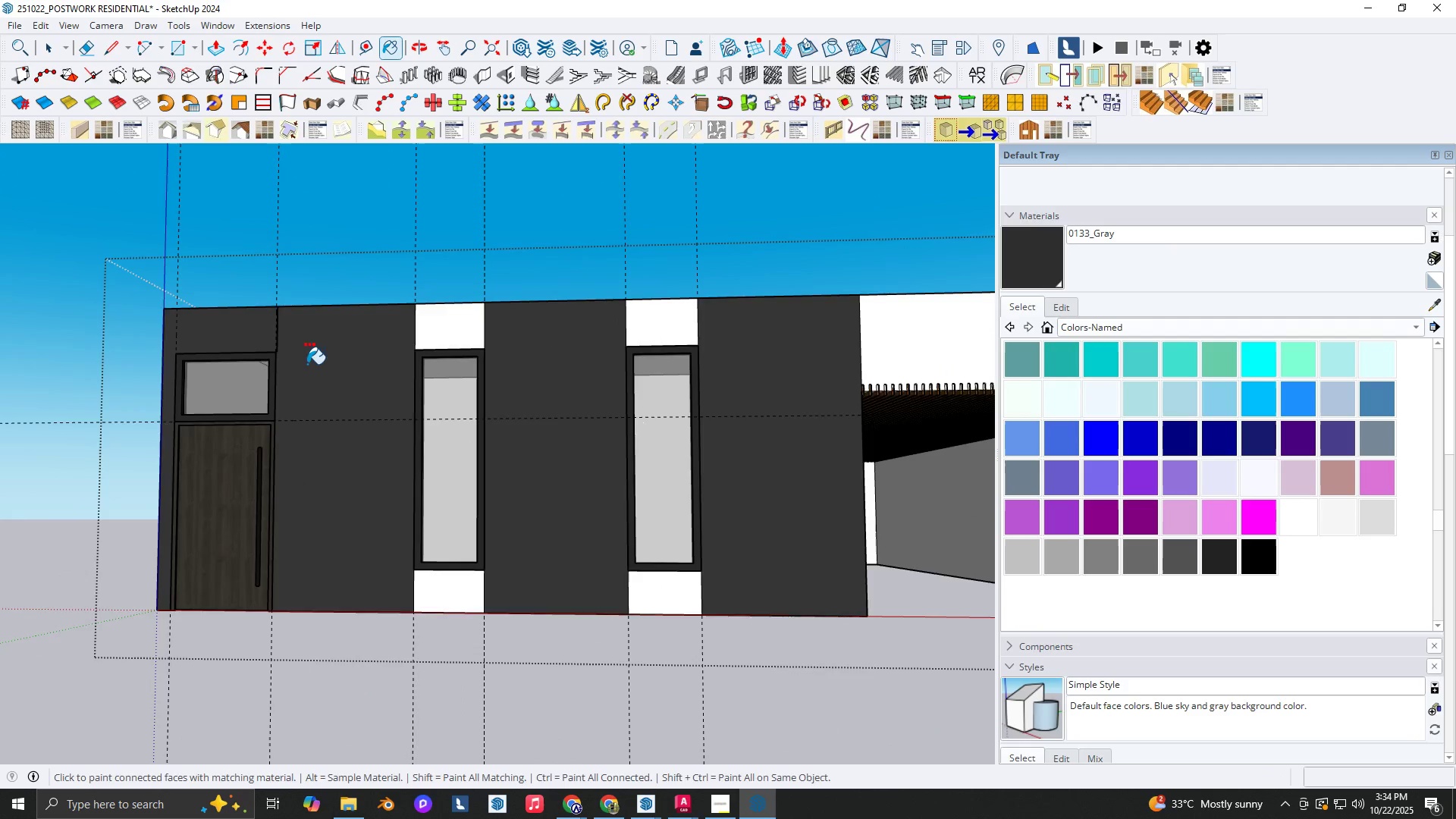 
key(Control+Z)
 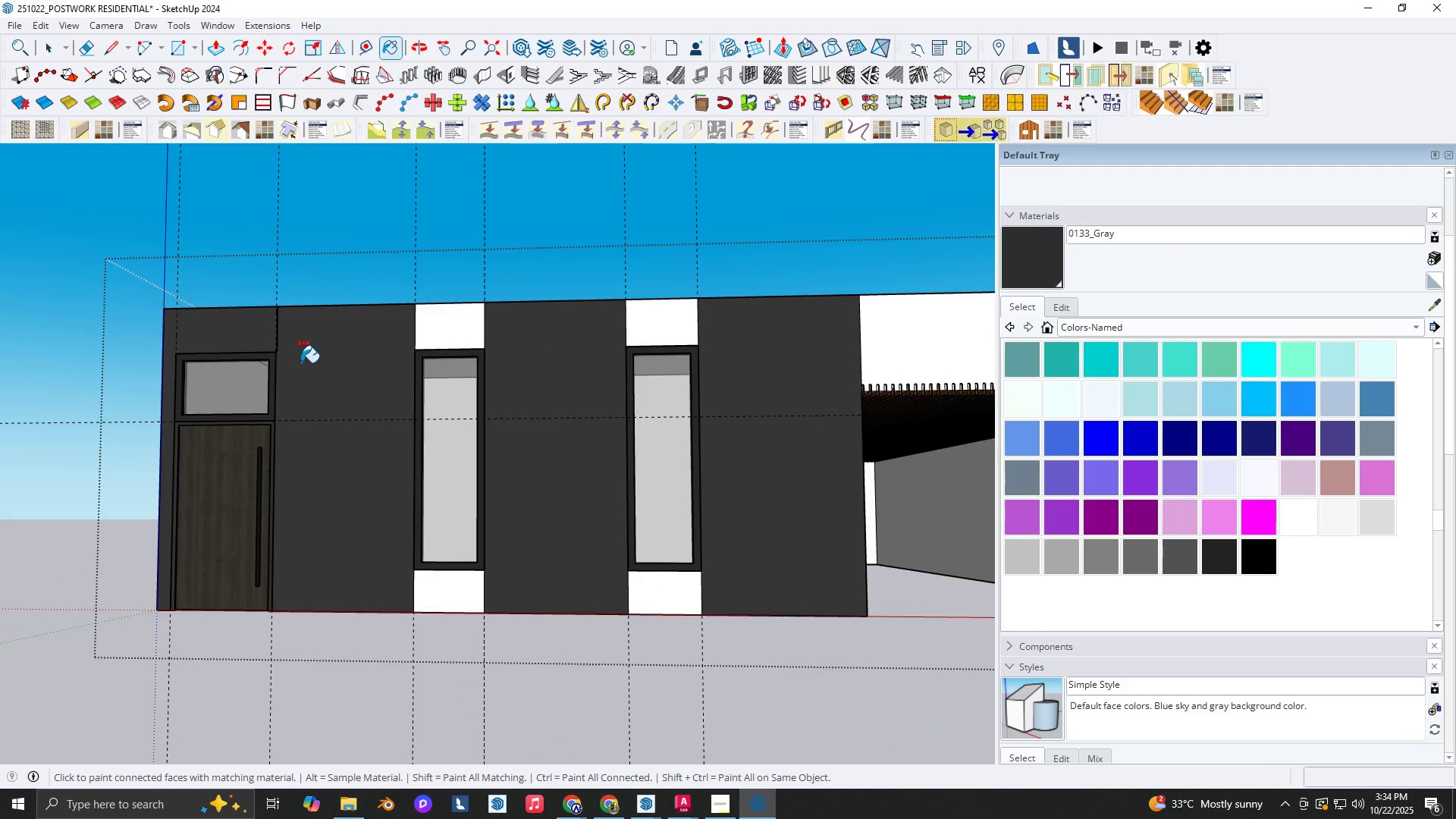 
scroll: coordinate [301, 362], scroll_direction: up, amount: 3.0
 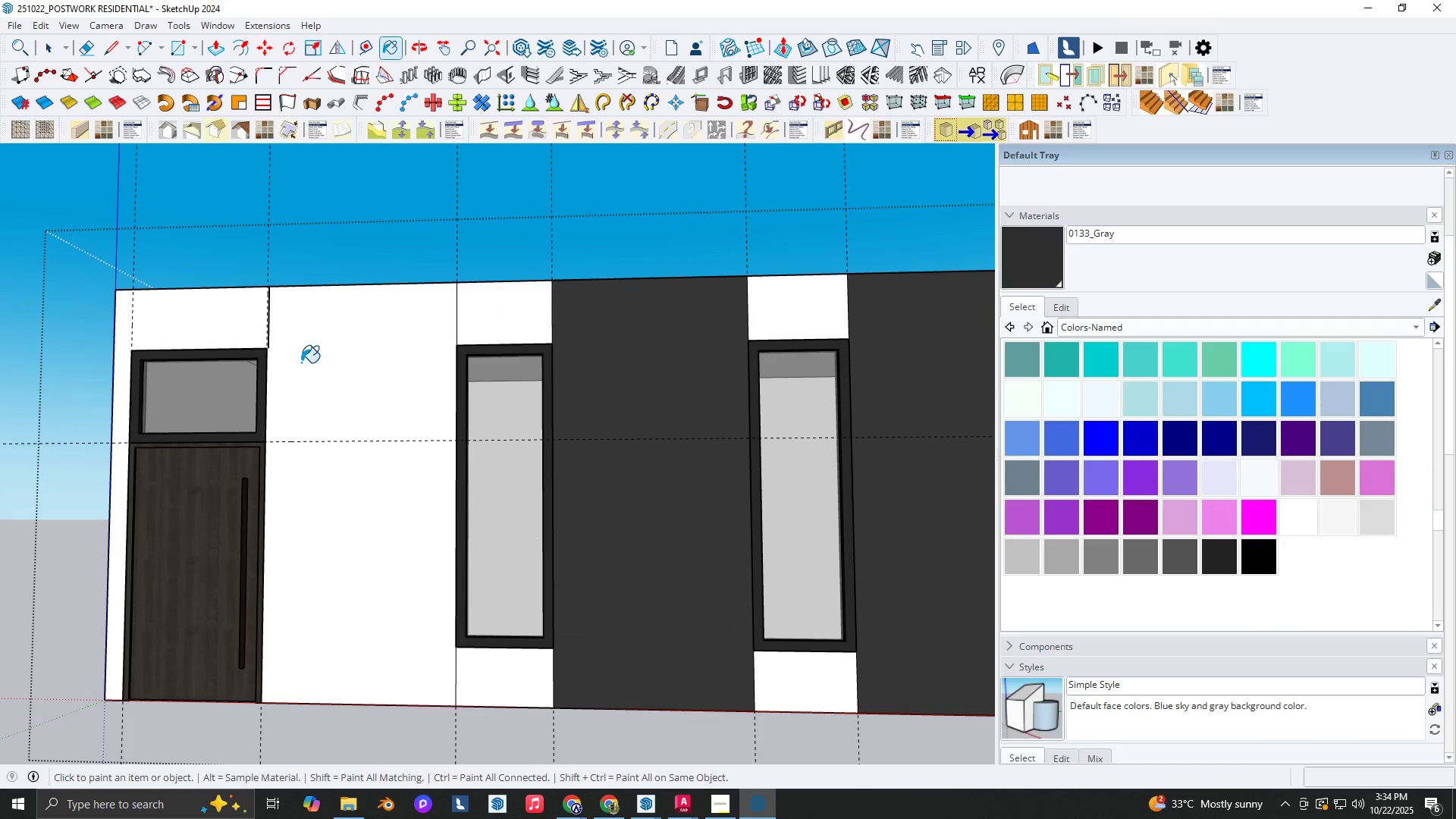 
key(Space)
 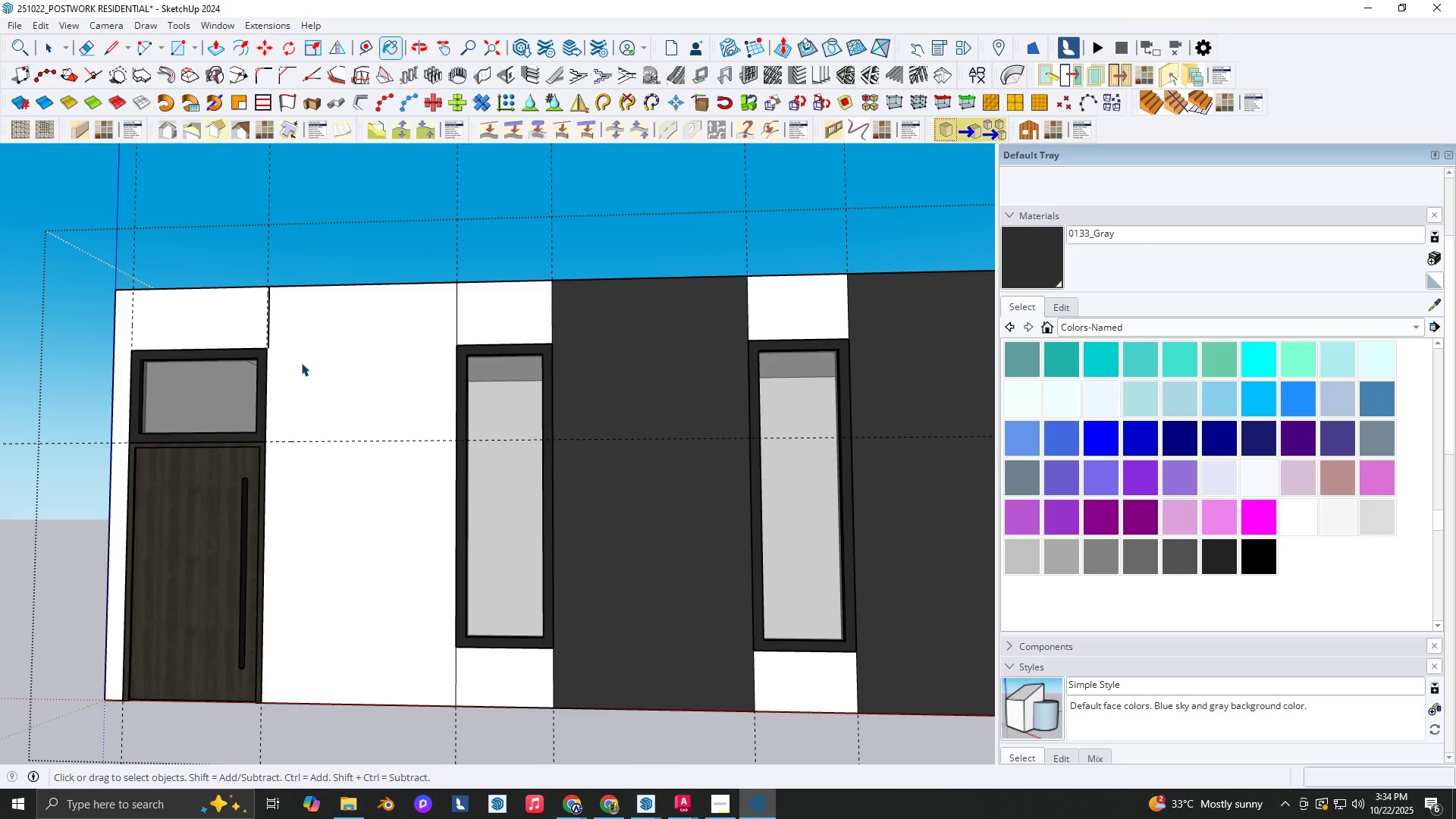 
left_click([301, 362])
 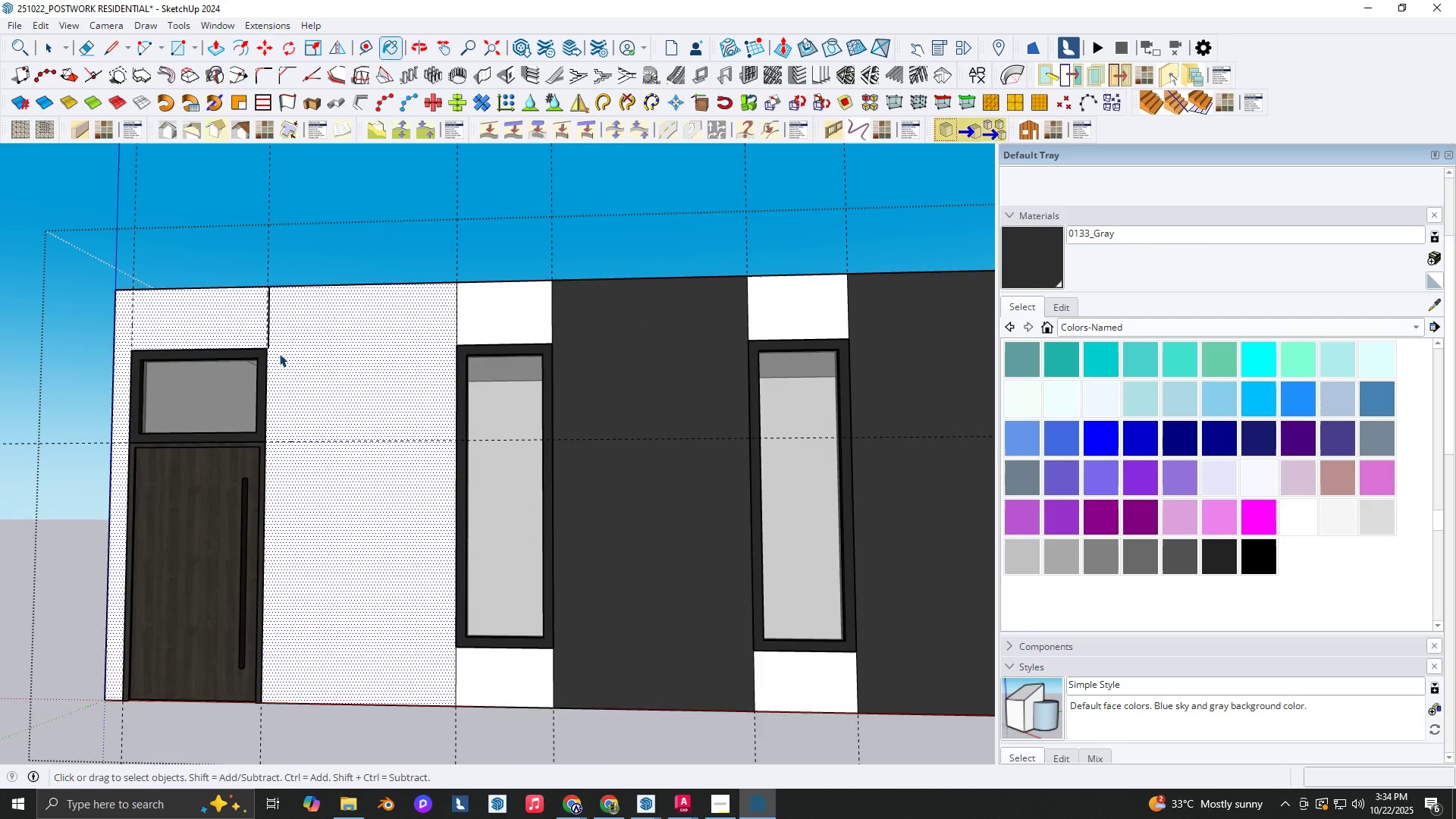 
scroll: coordinate [273, 339], scroll_direction: up, amount: 6.0
 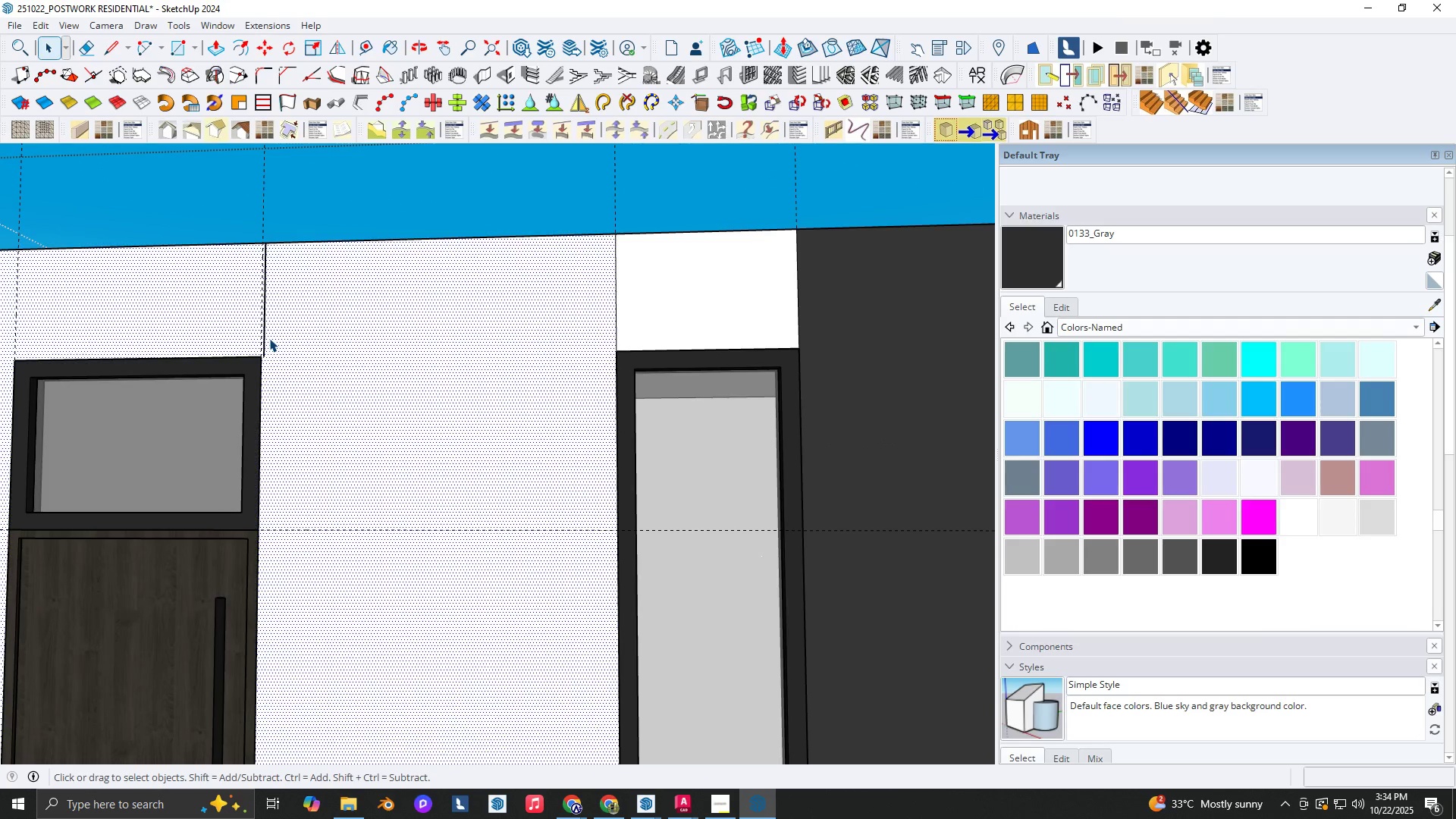 
key(E)
 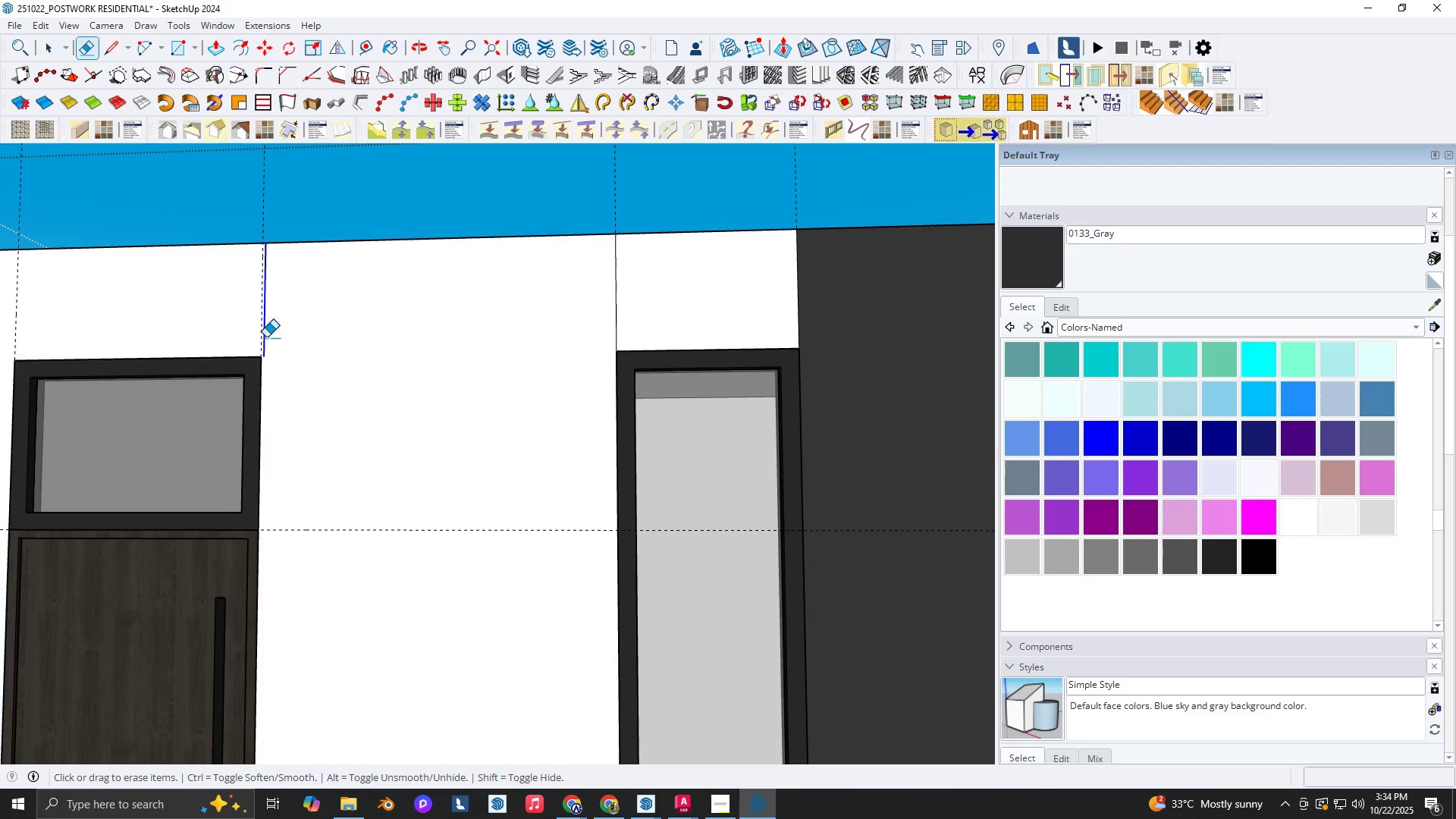 
left_click([266, 337])
 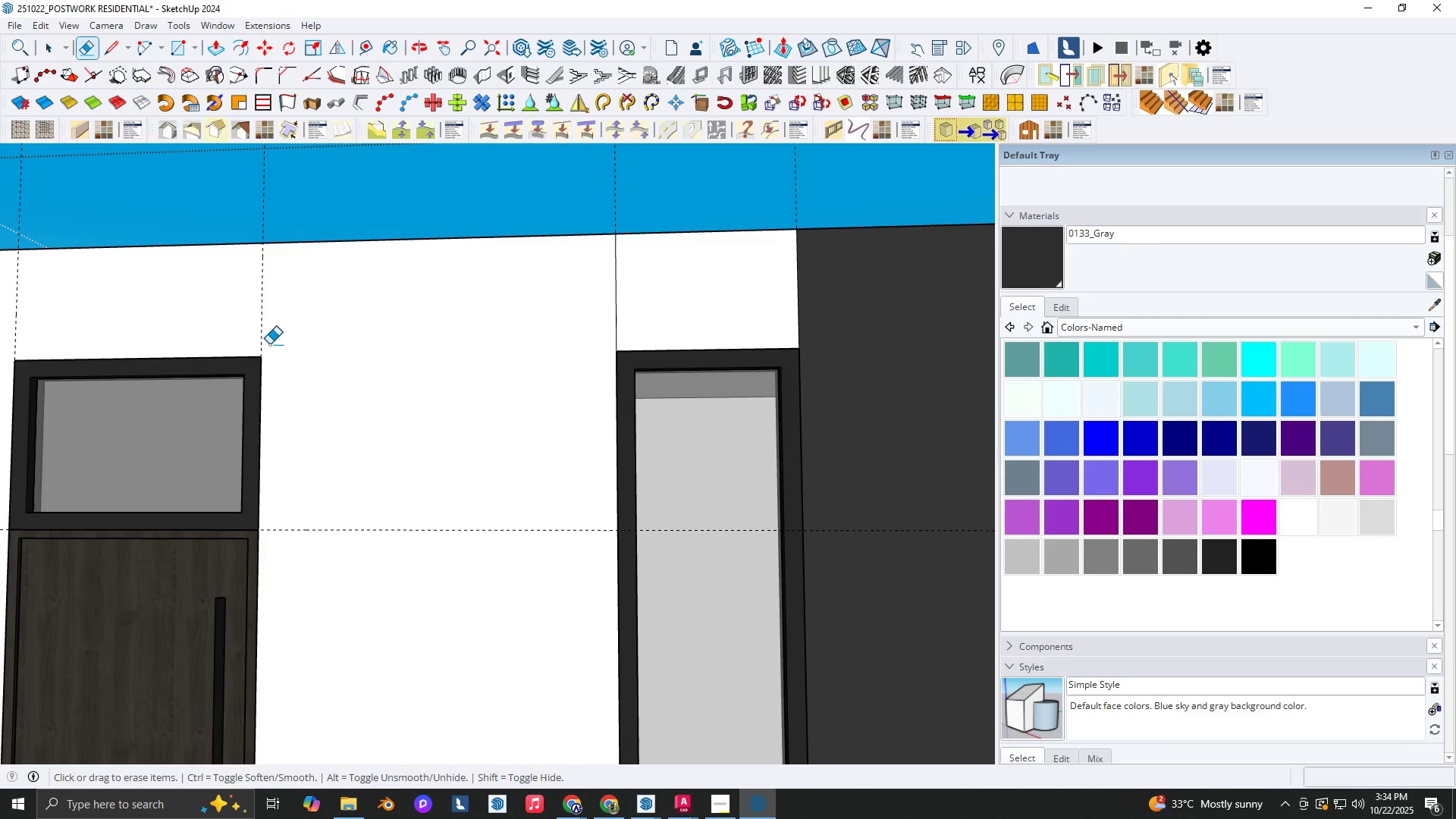 
key(L)
 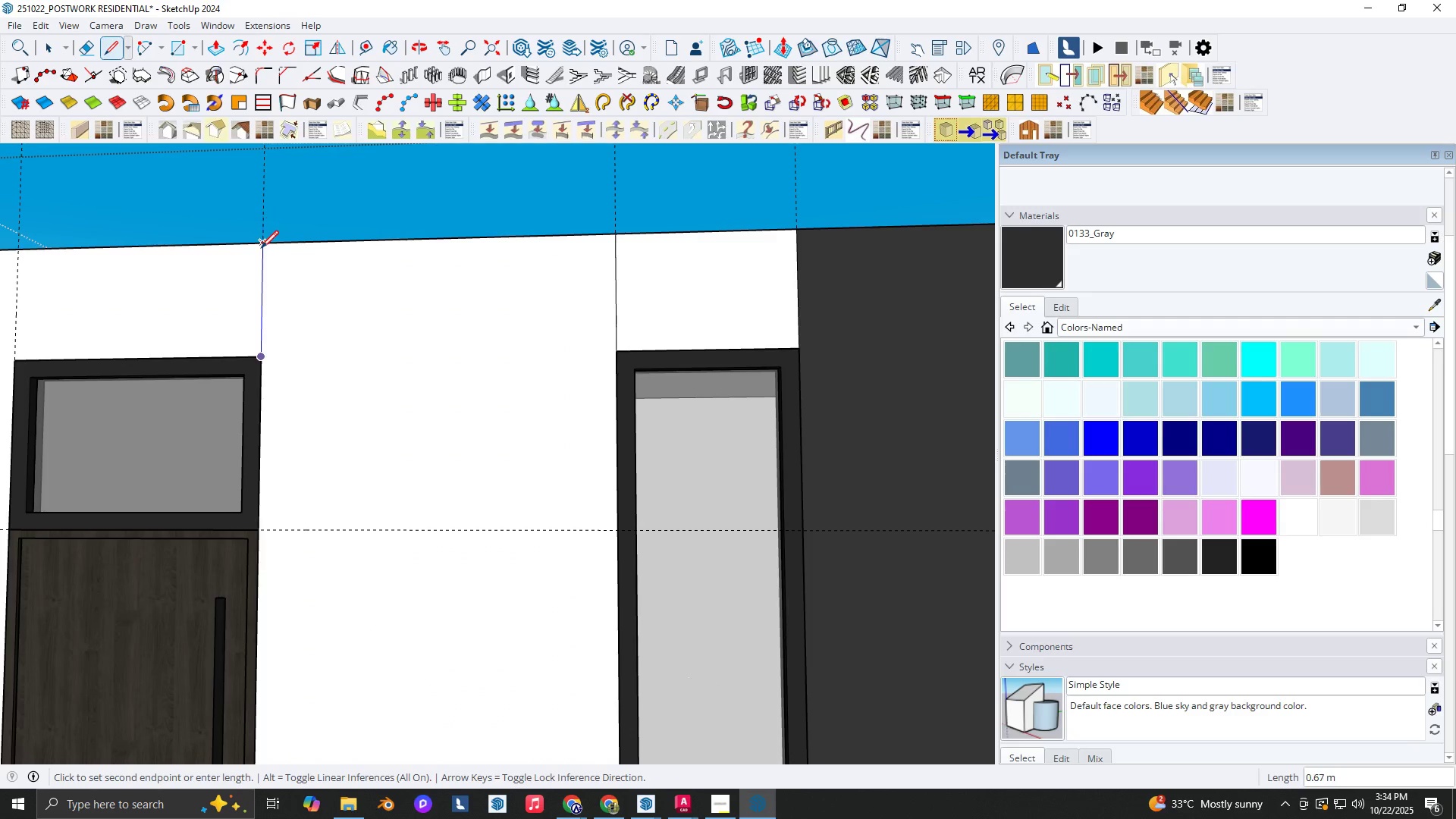 
left_click([261, 248])
 